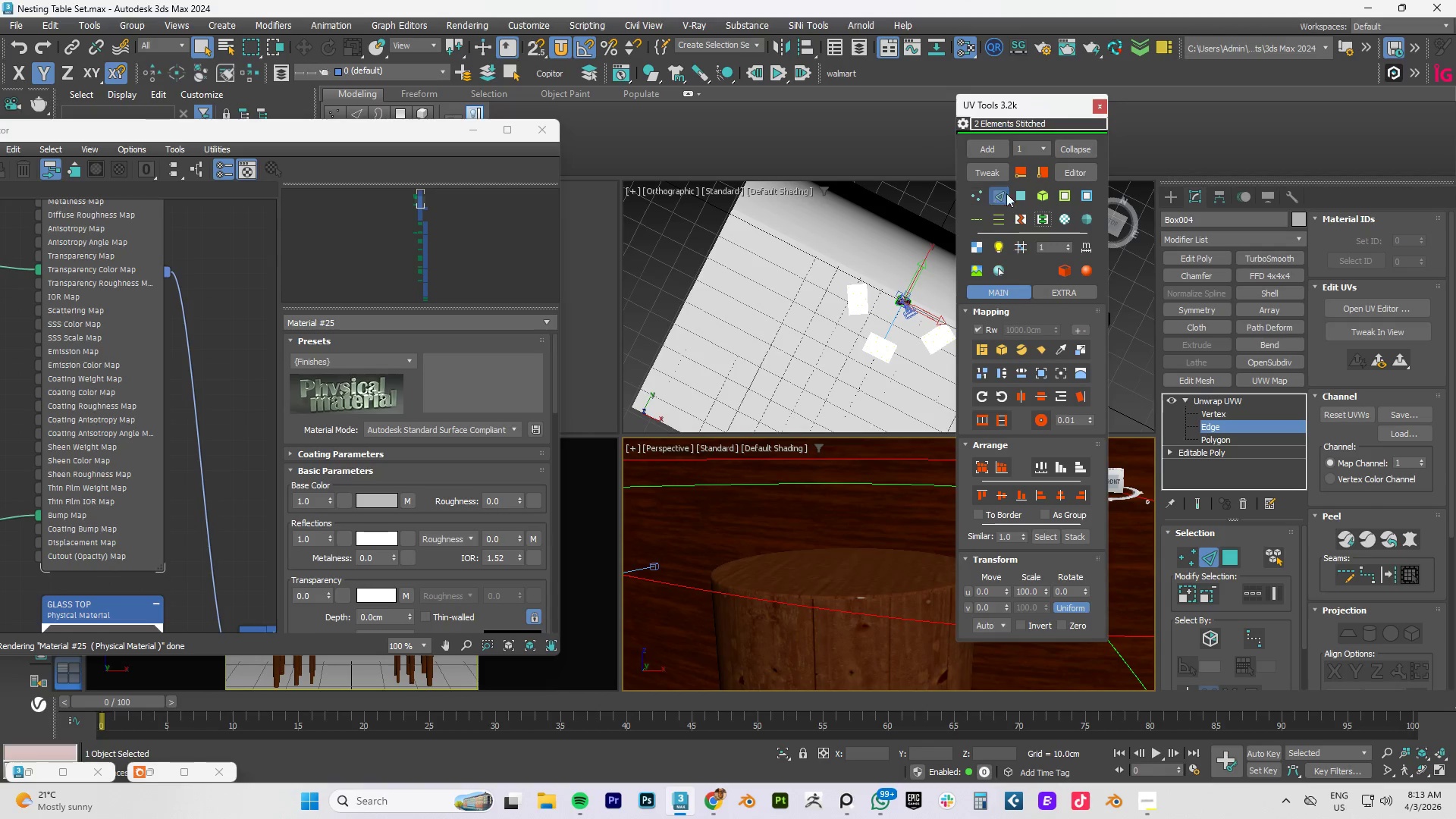 
left_click_drag(start_coordinate=[1034, 113], to_coordinate=[1242, 93])
 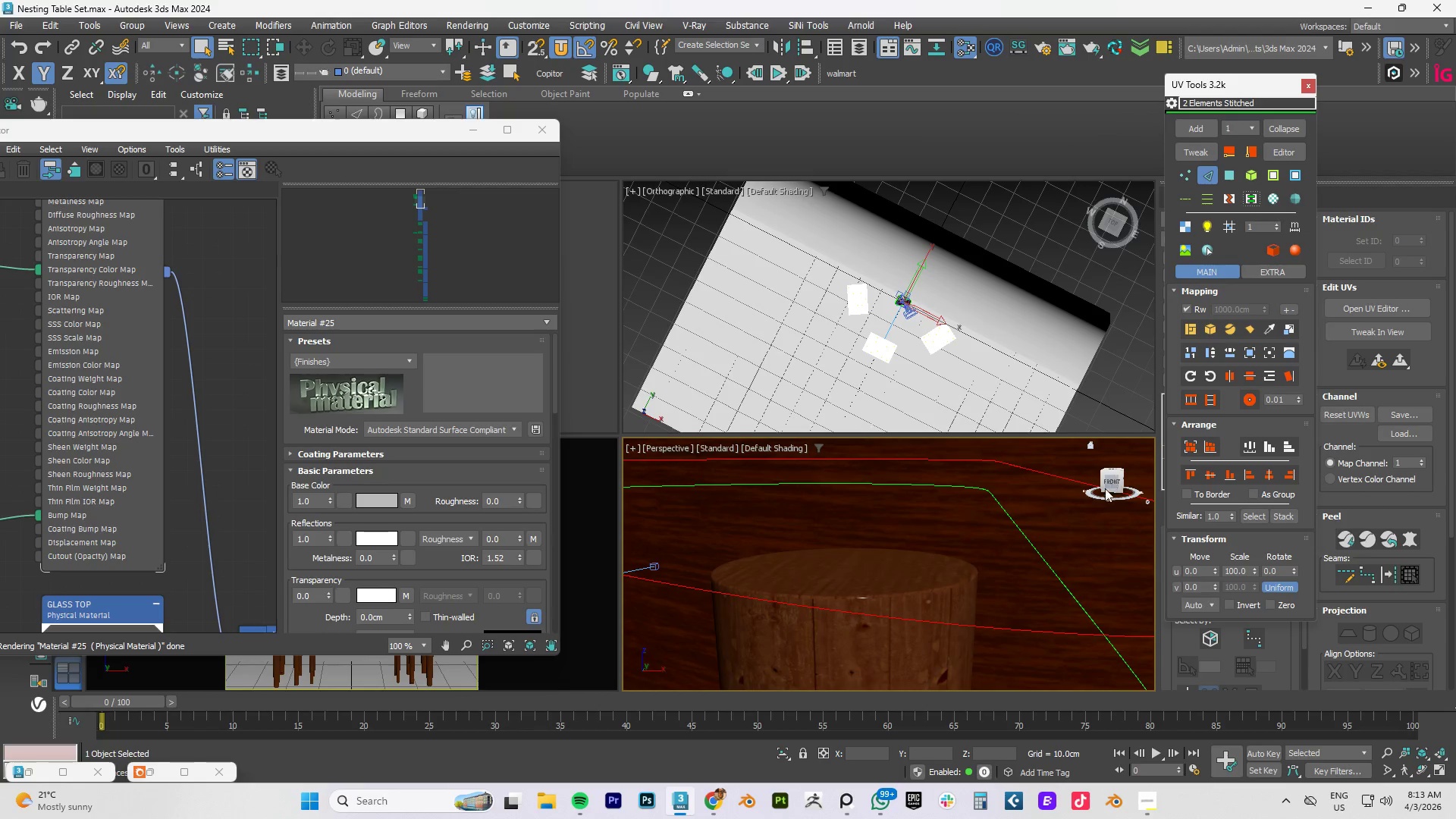 
scroll: coordinate [1078, 530], scroll_direction: down, amount: 8.0
 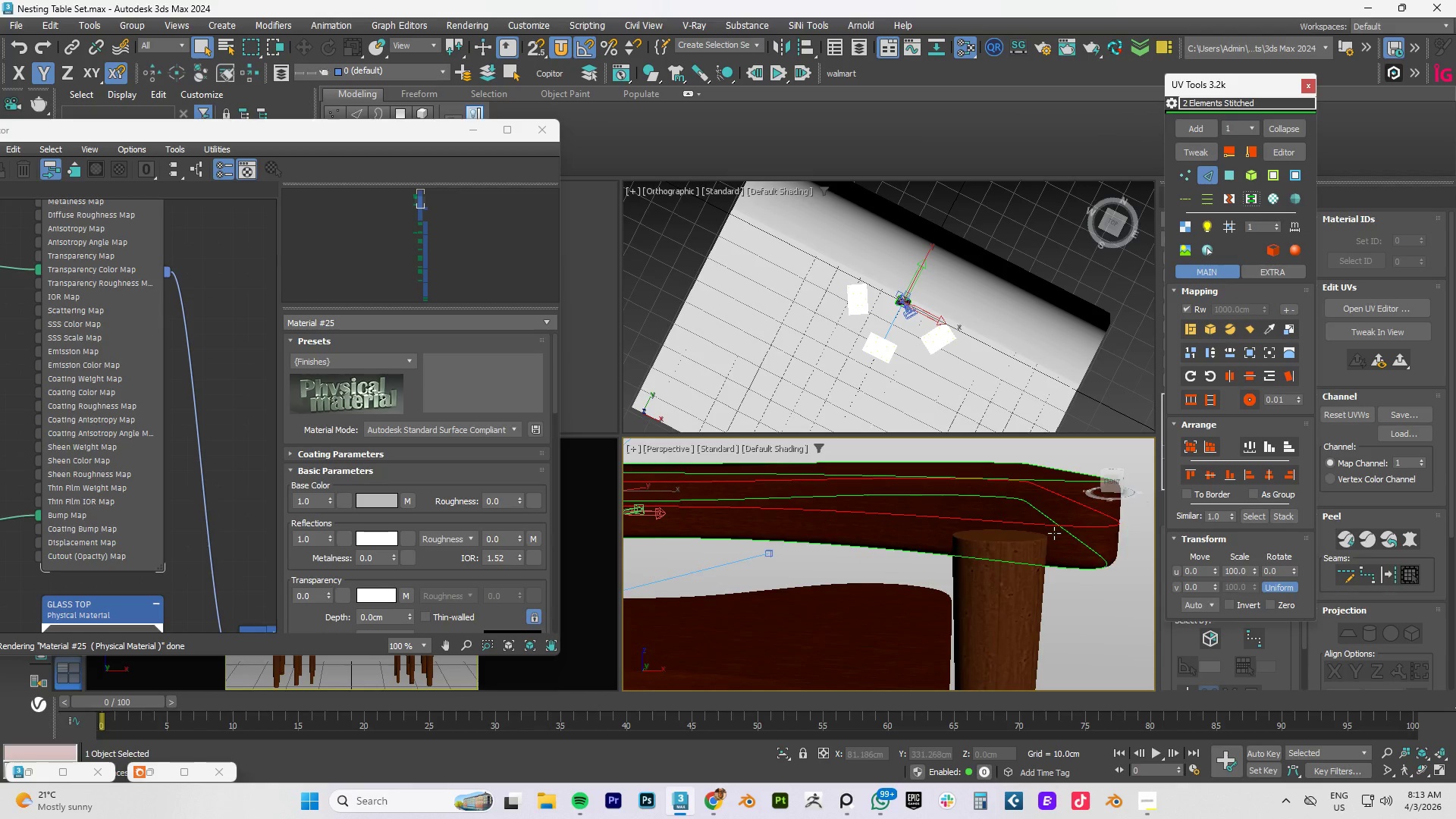 
key(Alt+AltLeft)
 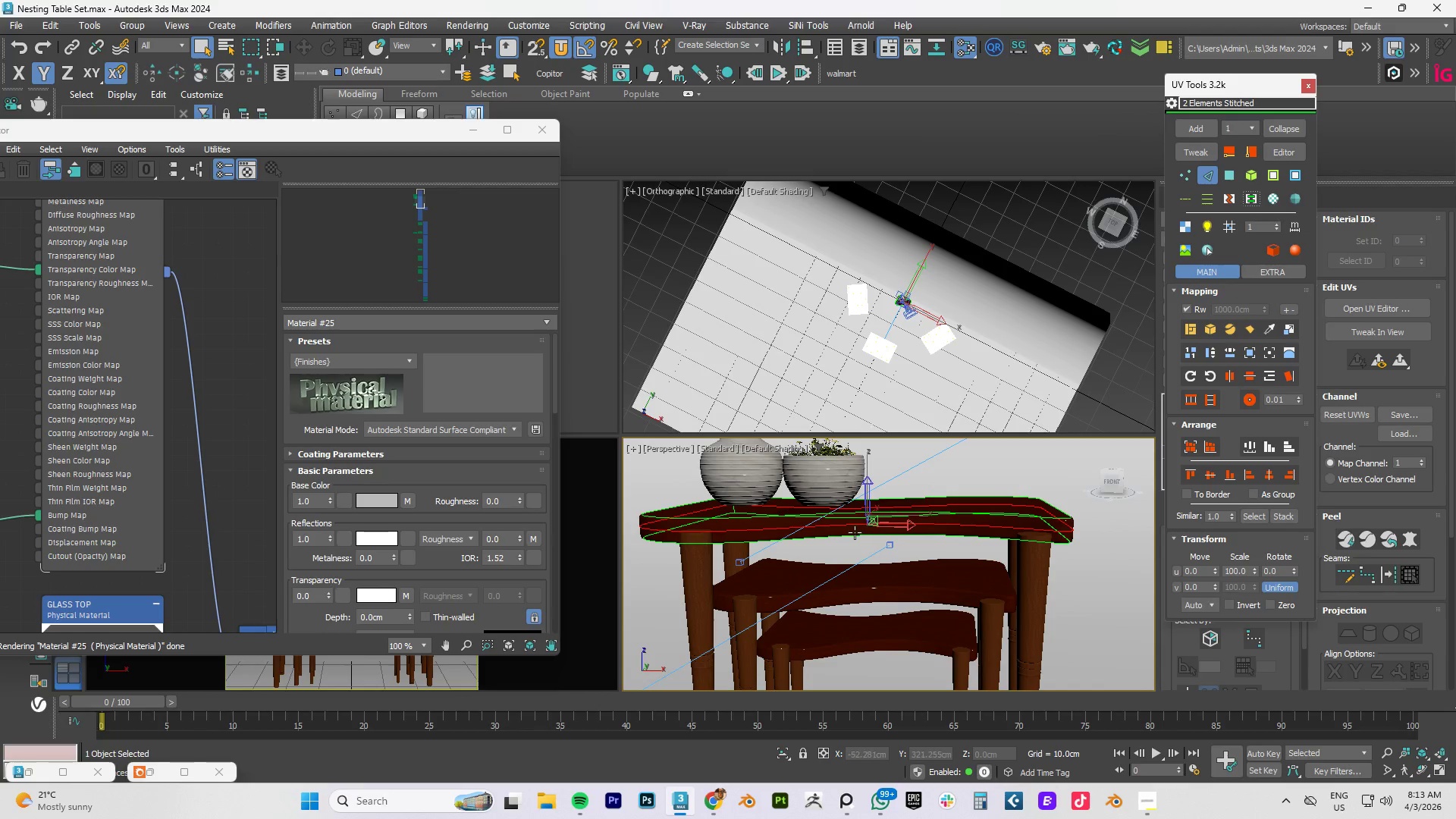 
scroll: coordinate [1054, 533], scroll_direction: down, amount: 3.0
 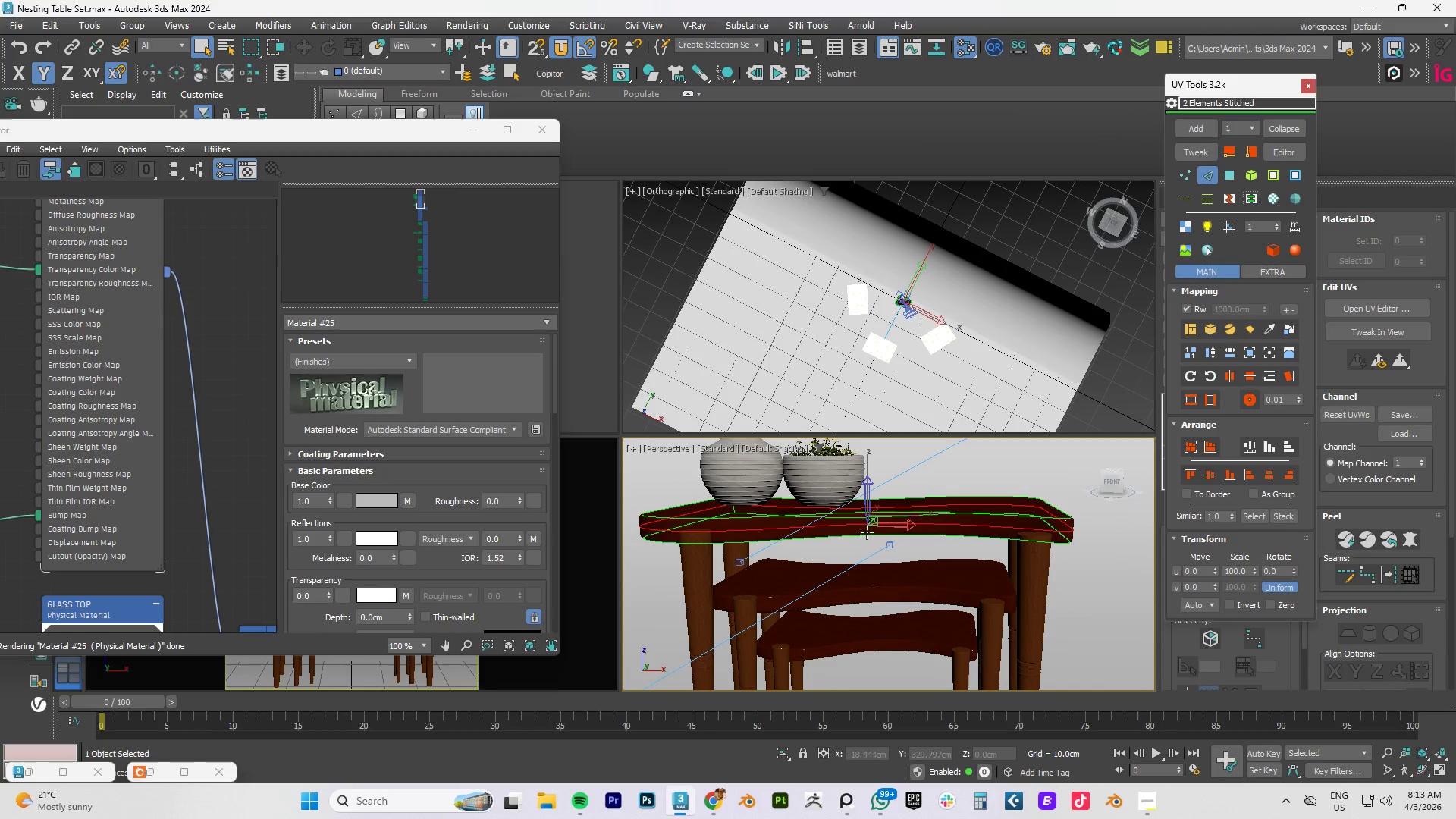 
scroll: coordinate [855, 532], scroll_direction: up, amount: 1.0
 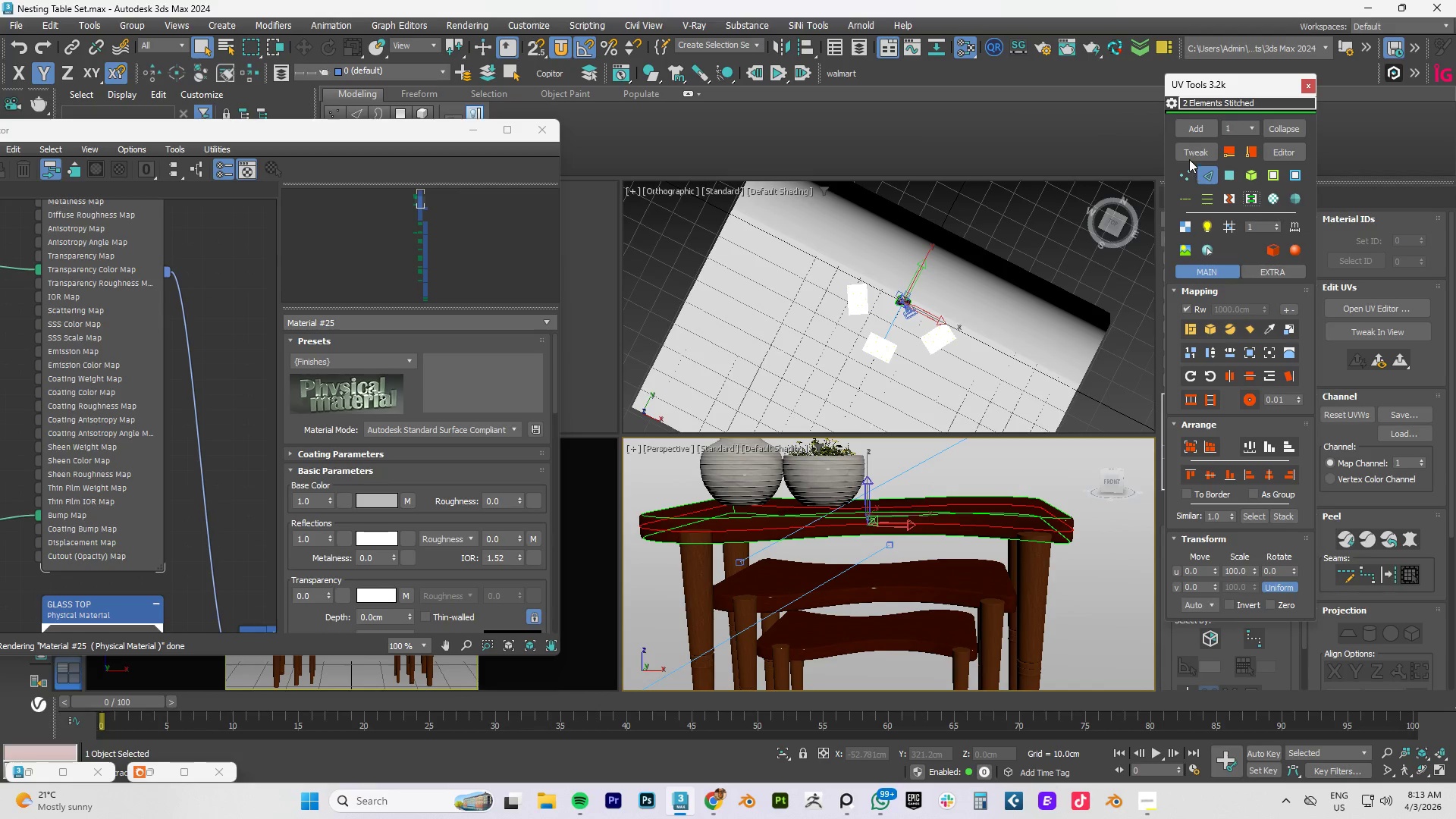 
left_click([1204, 177])
 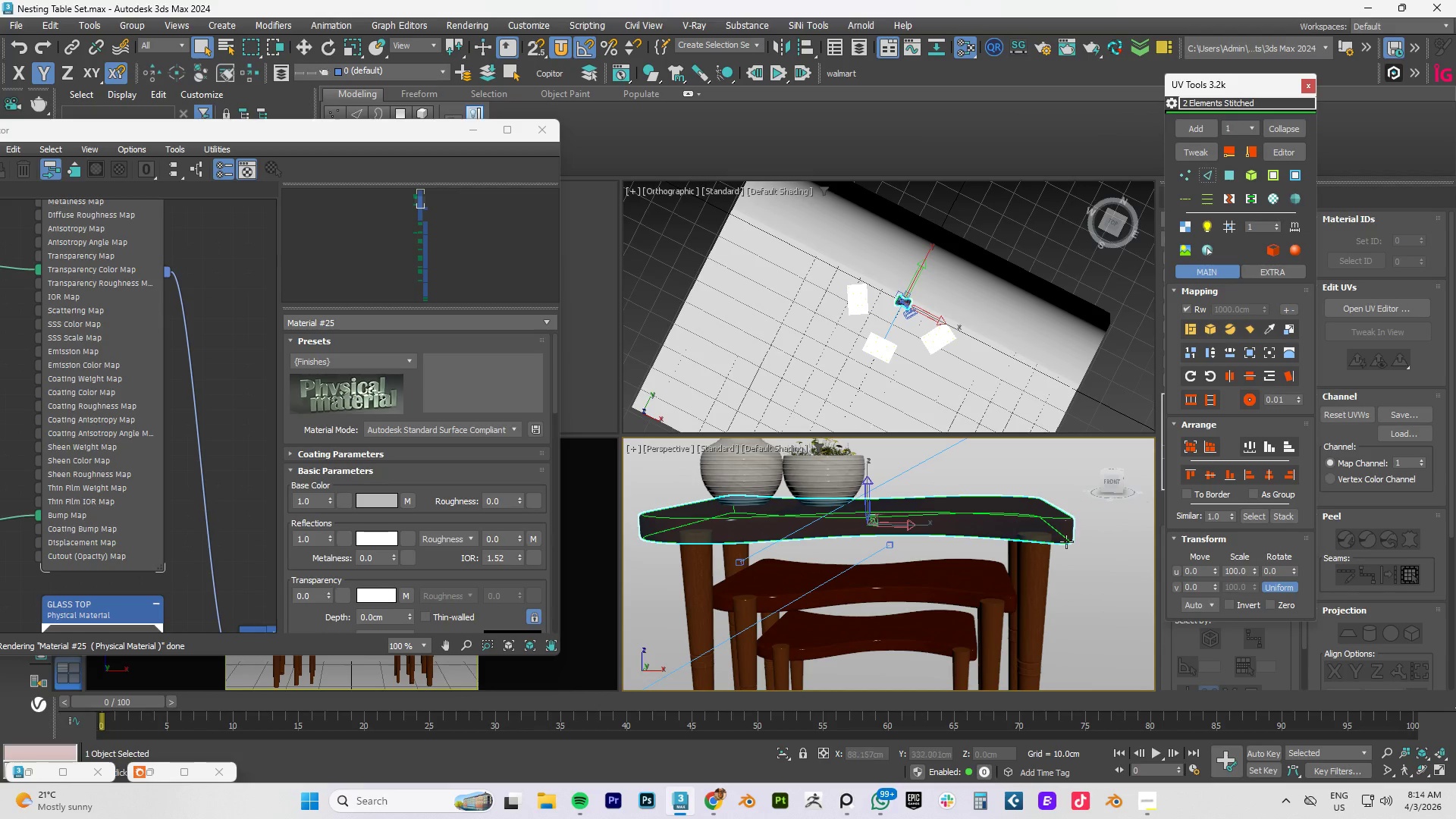 
hold_key(key=AltLeft, duration=0.7)
 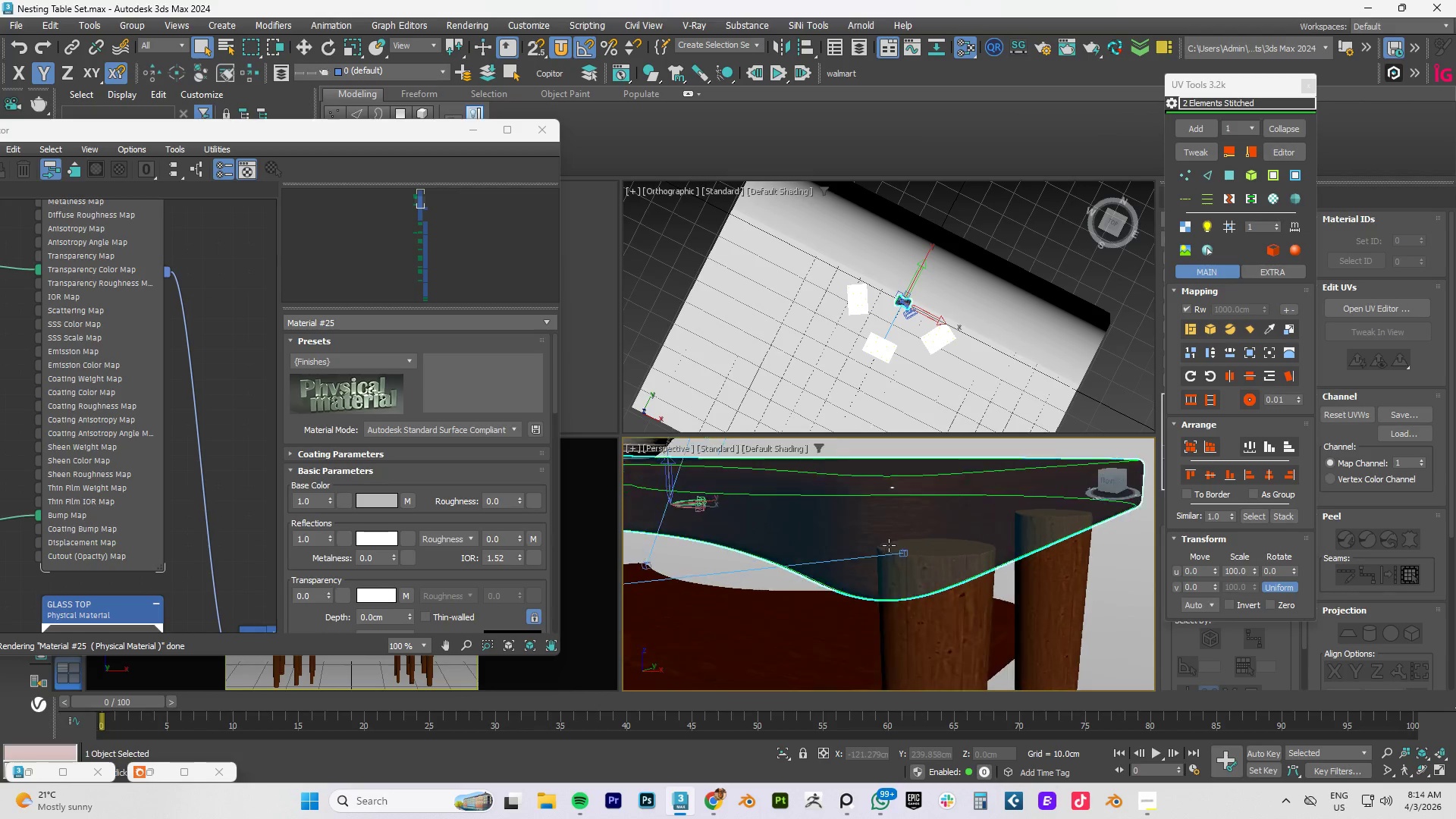 
scroll: coordinate [889, 545], scroll_direction: up, amount: 4.0
 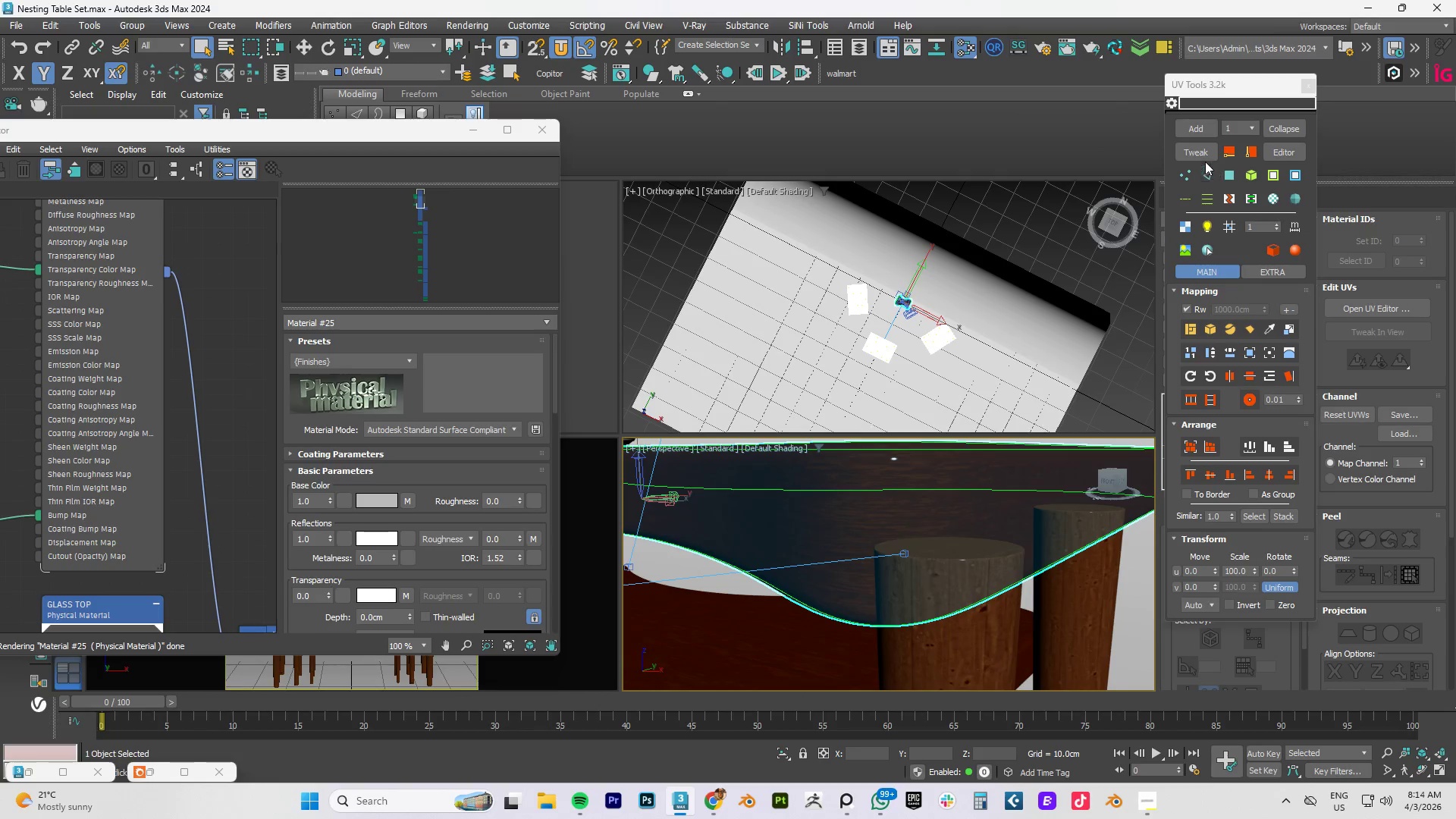 
left_click([1199, 152])
 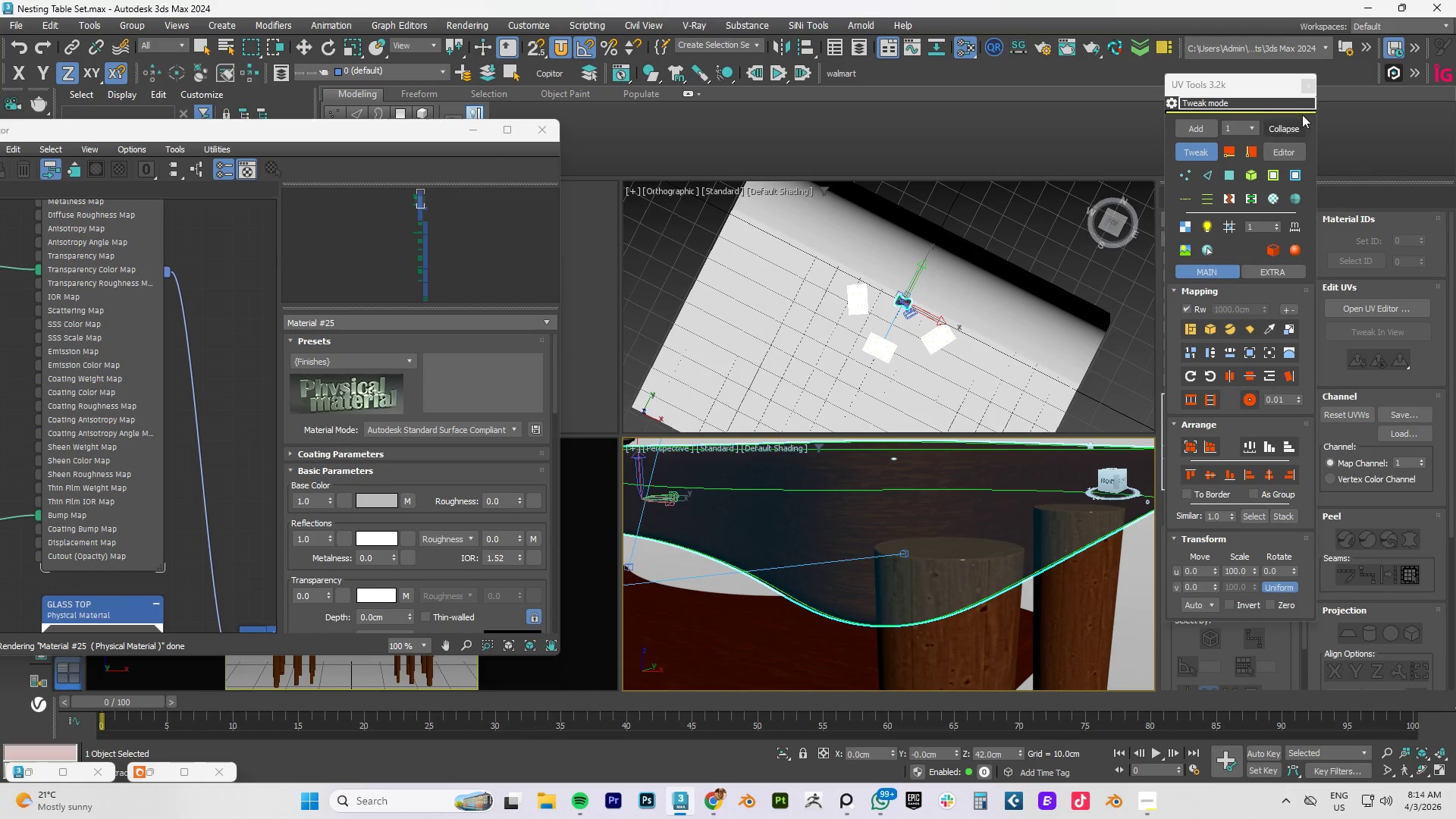 
left_click_drag(start_coordinate=[1234, 89], to_coordinate=[446, 93])
 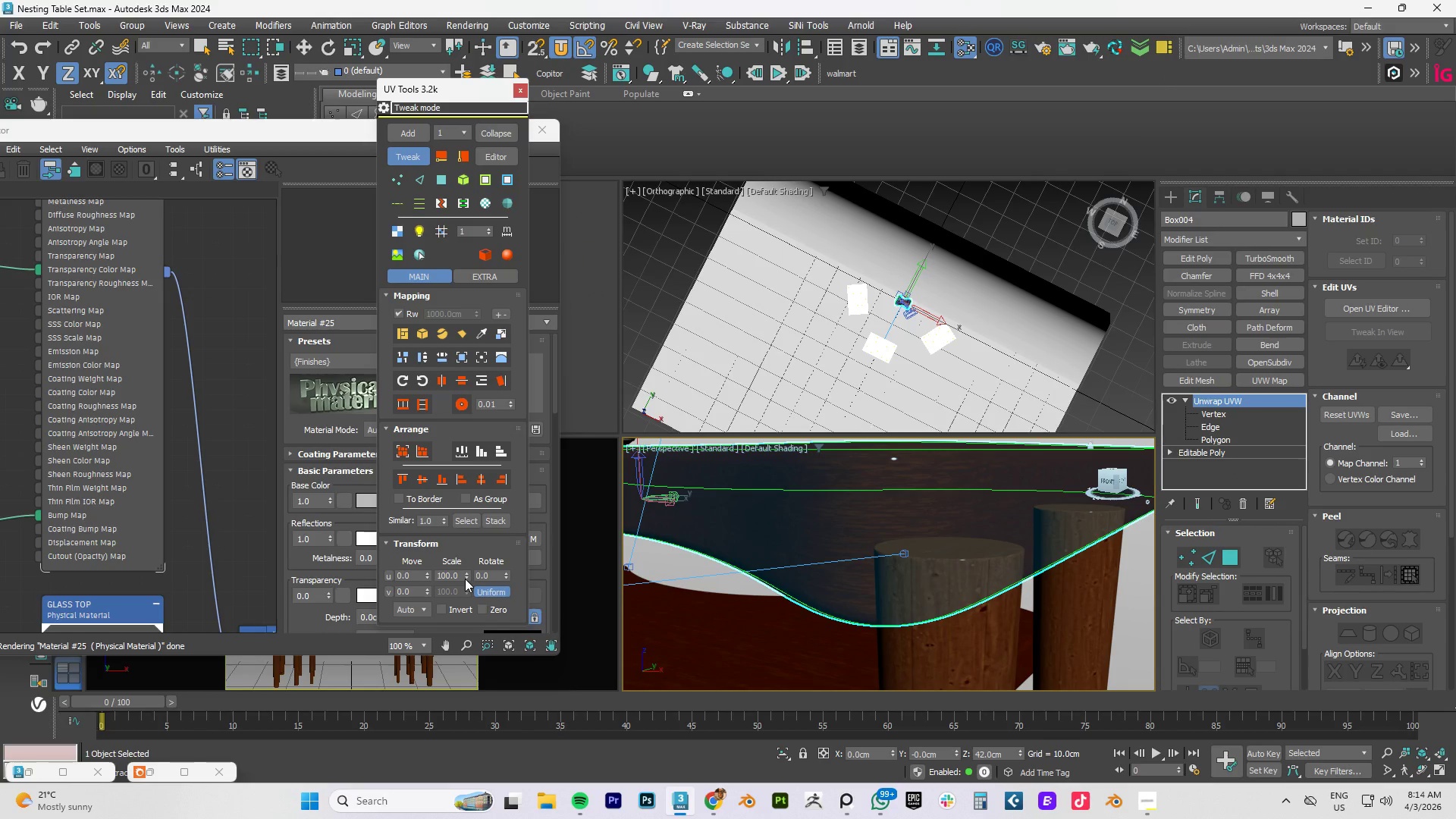 
left_click_drag(start_coordinate=[465, 576], to_coordinate=[485, 335])
 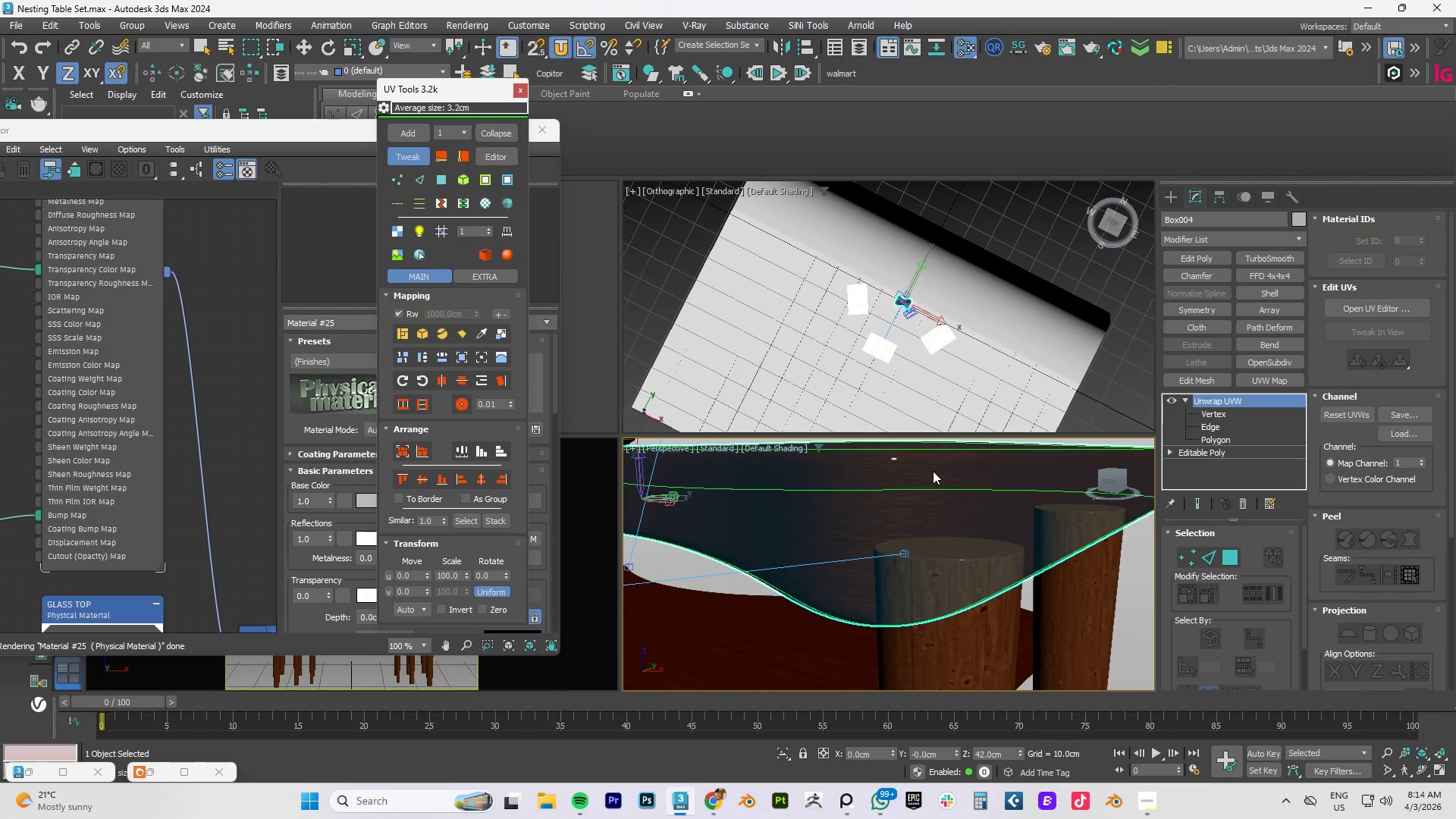 
scroll: coordinate [932, 472], scroll_direction: up, amount: 1.0
 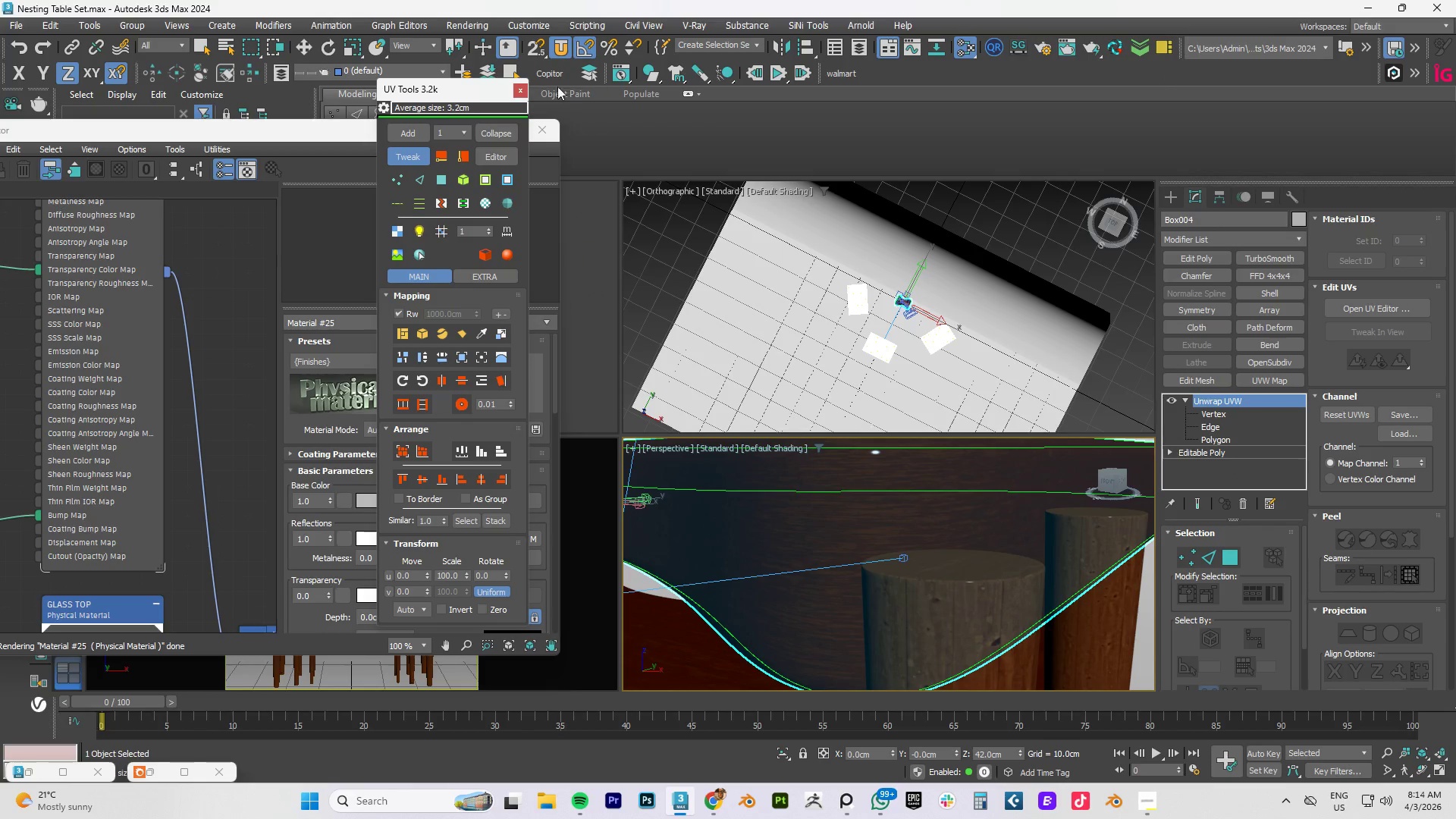 
left_click([515, 89])
 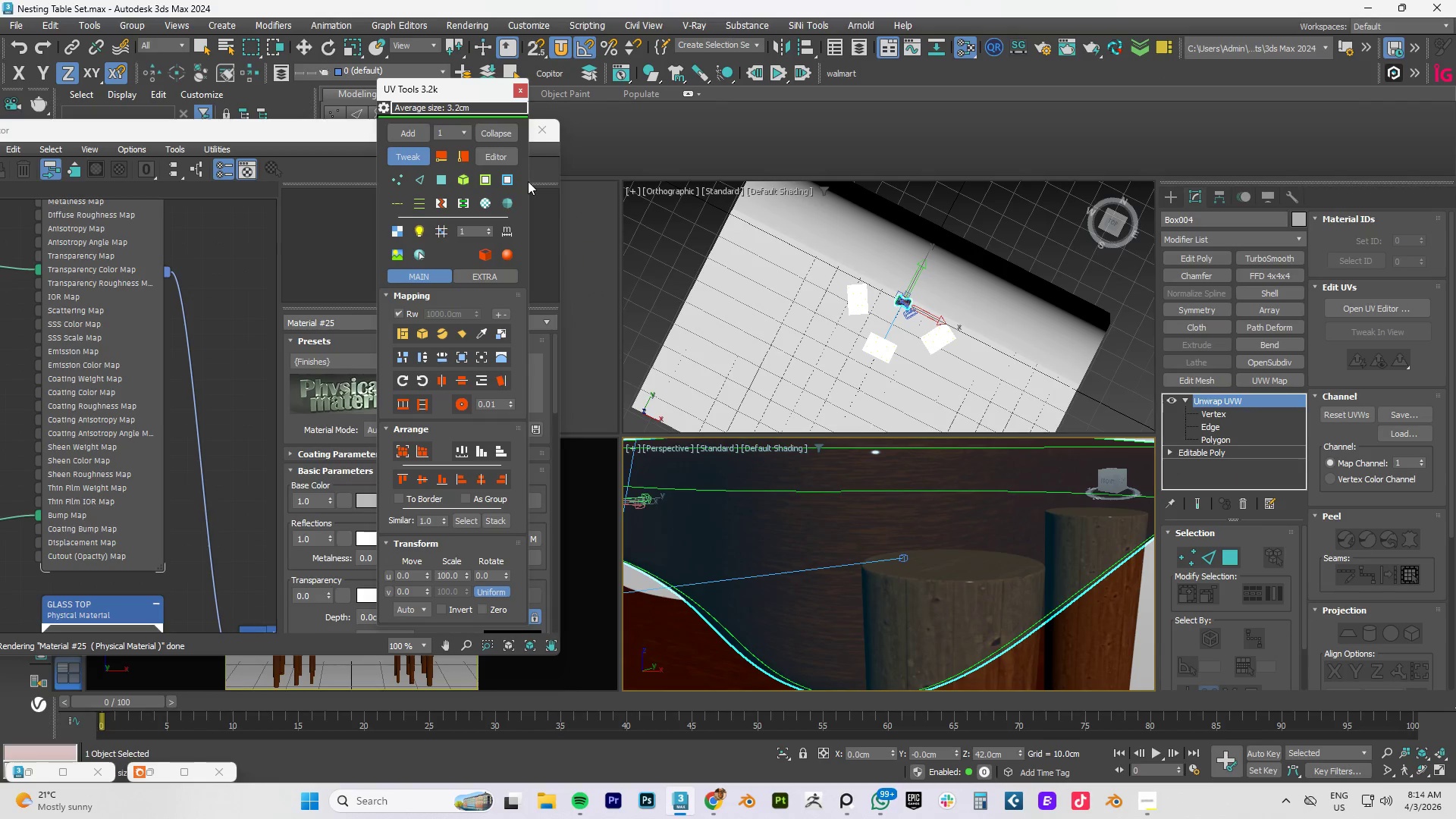 
mouse_move([544, 199])
 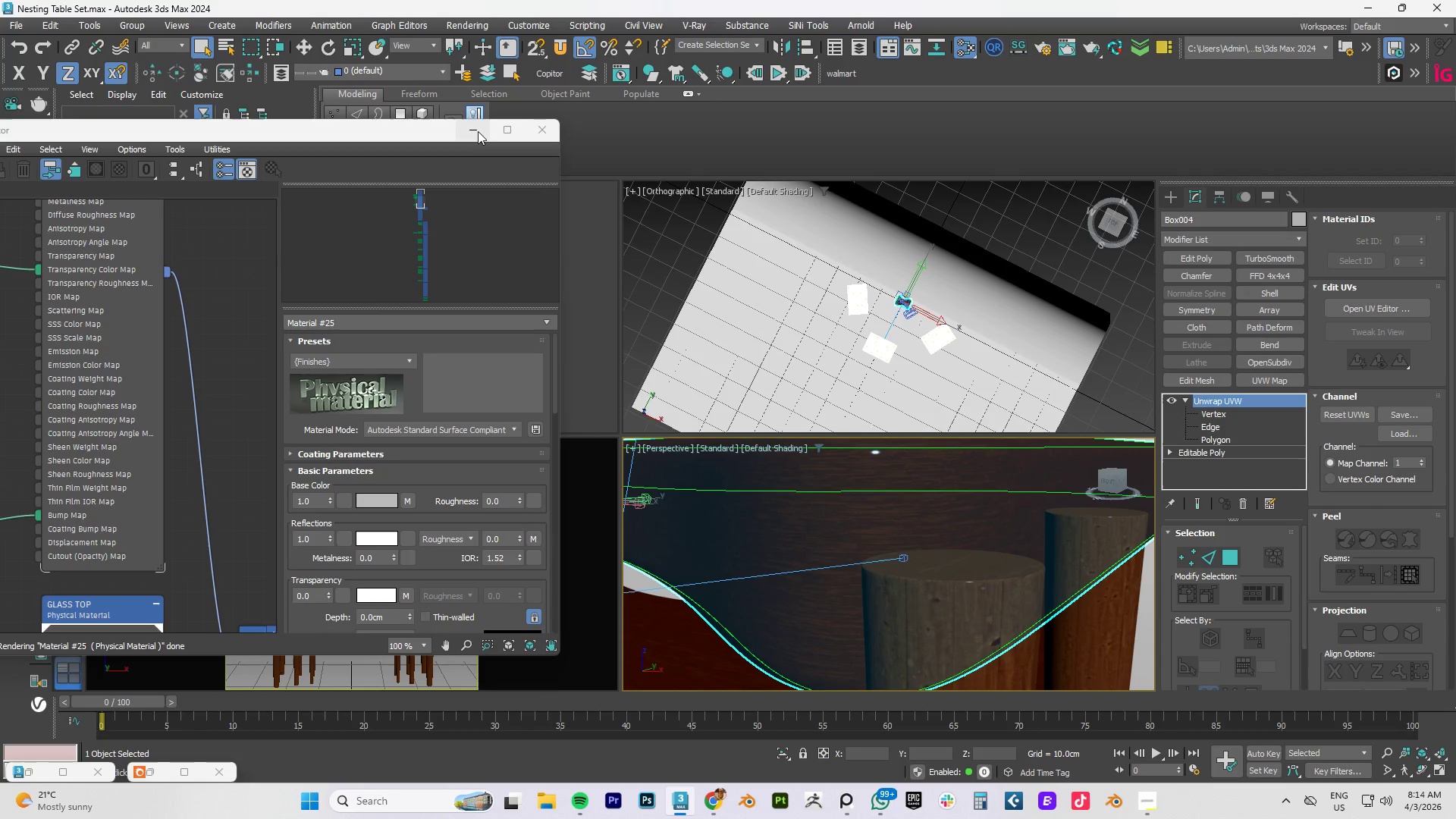 
left_click([476, 130])
 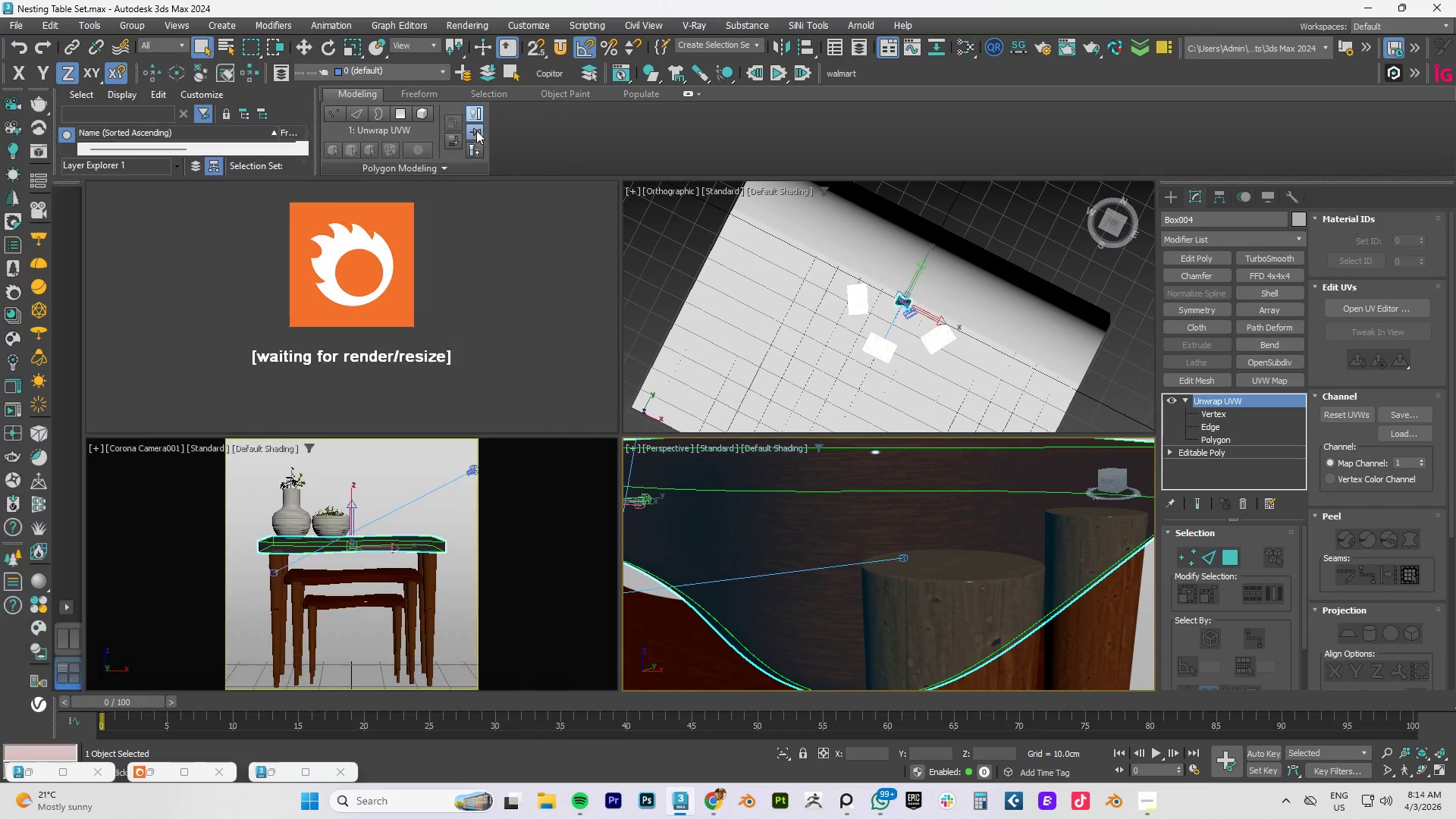 
key(Control+S)
 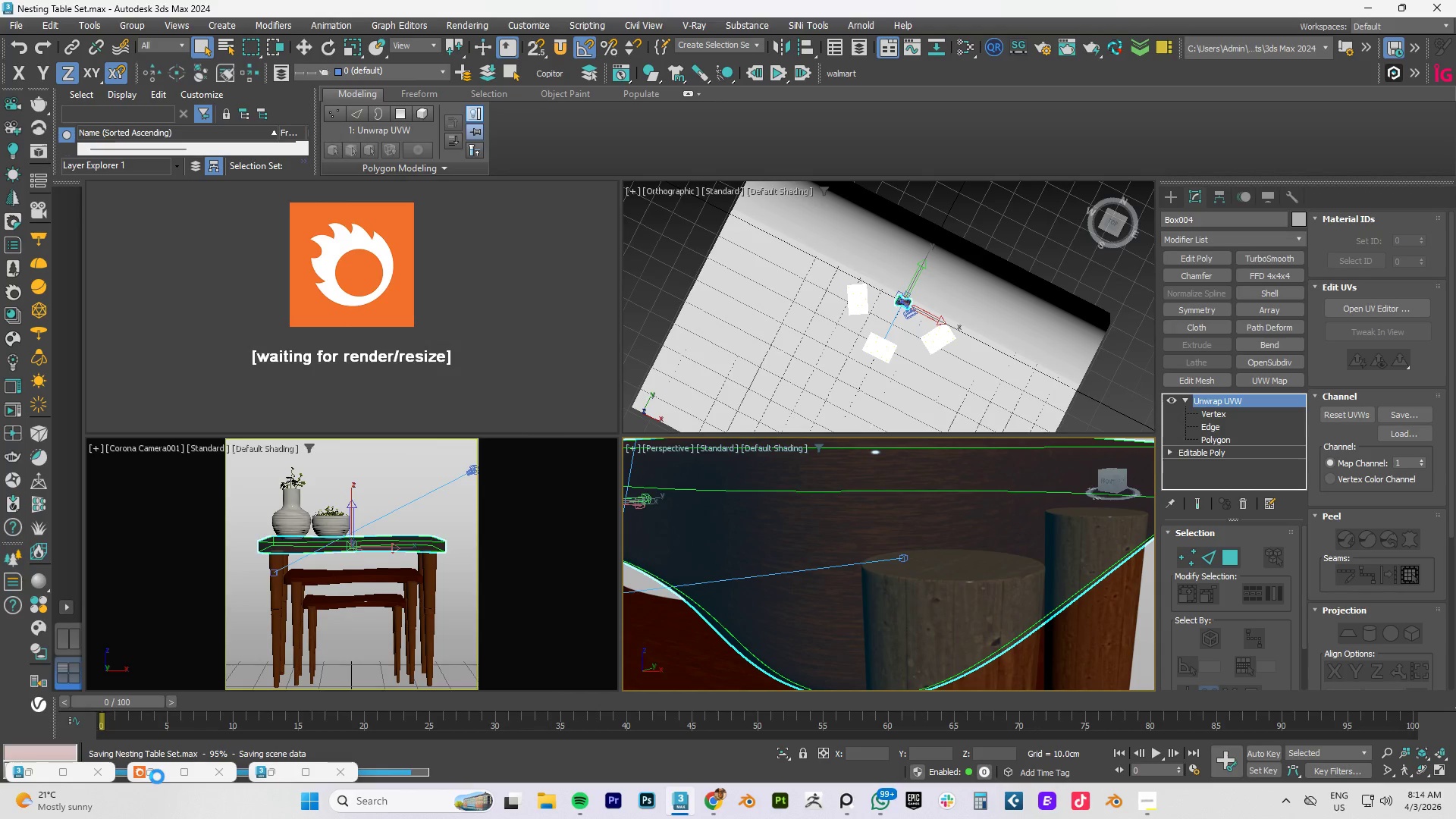 
left_click([155, 776])
 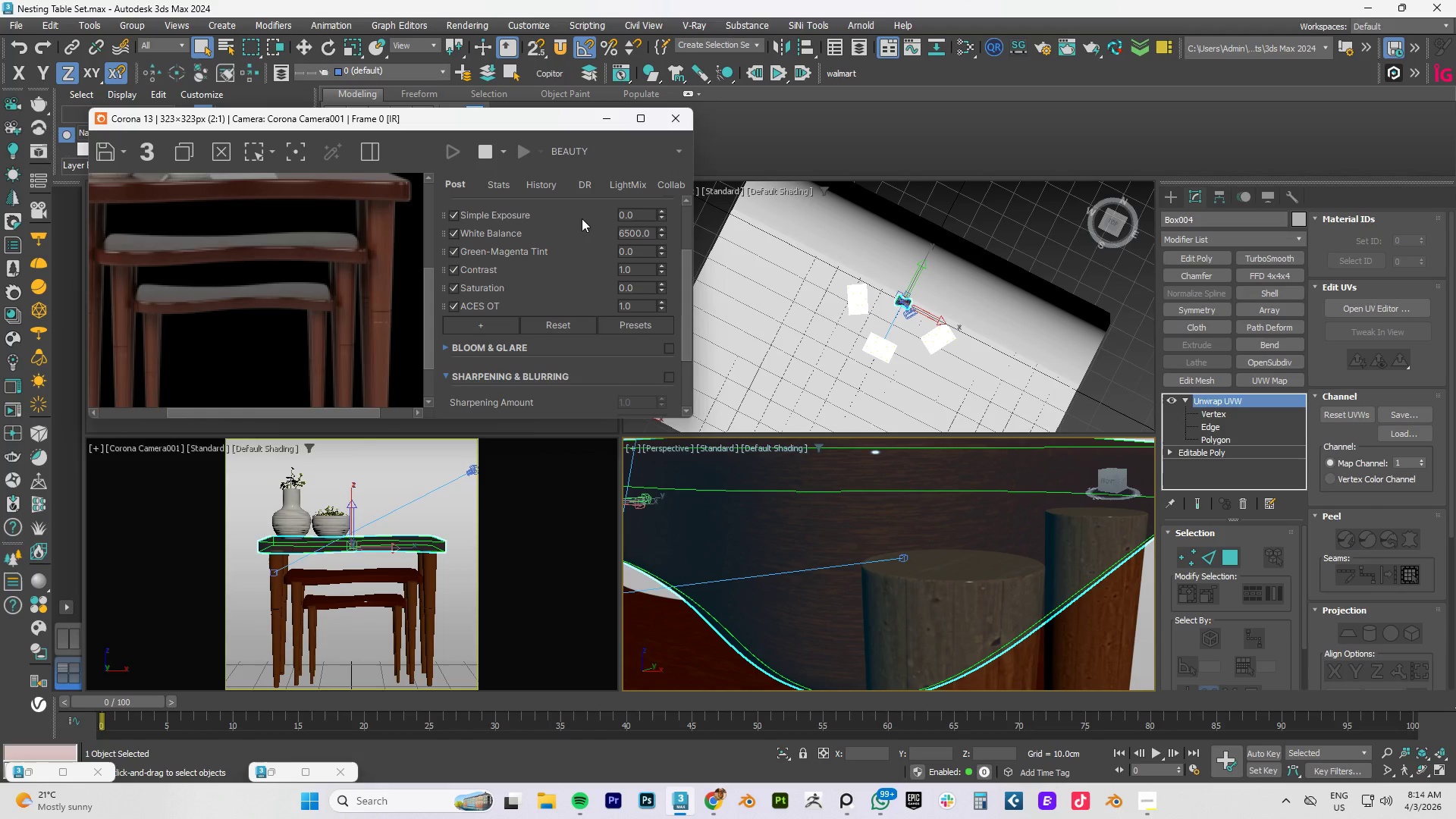 
wait(5.62)
 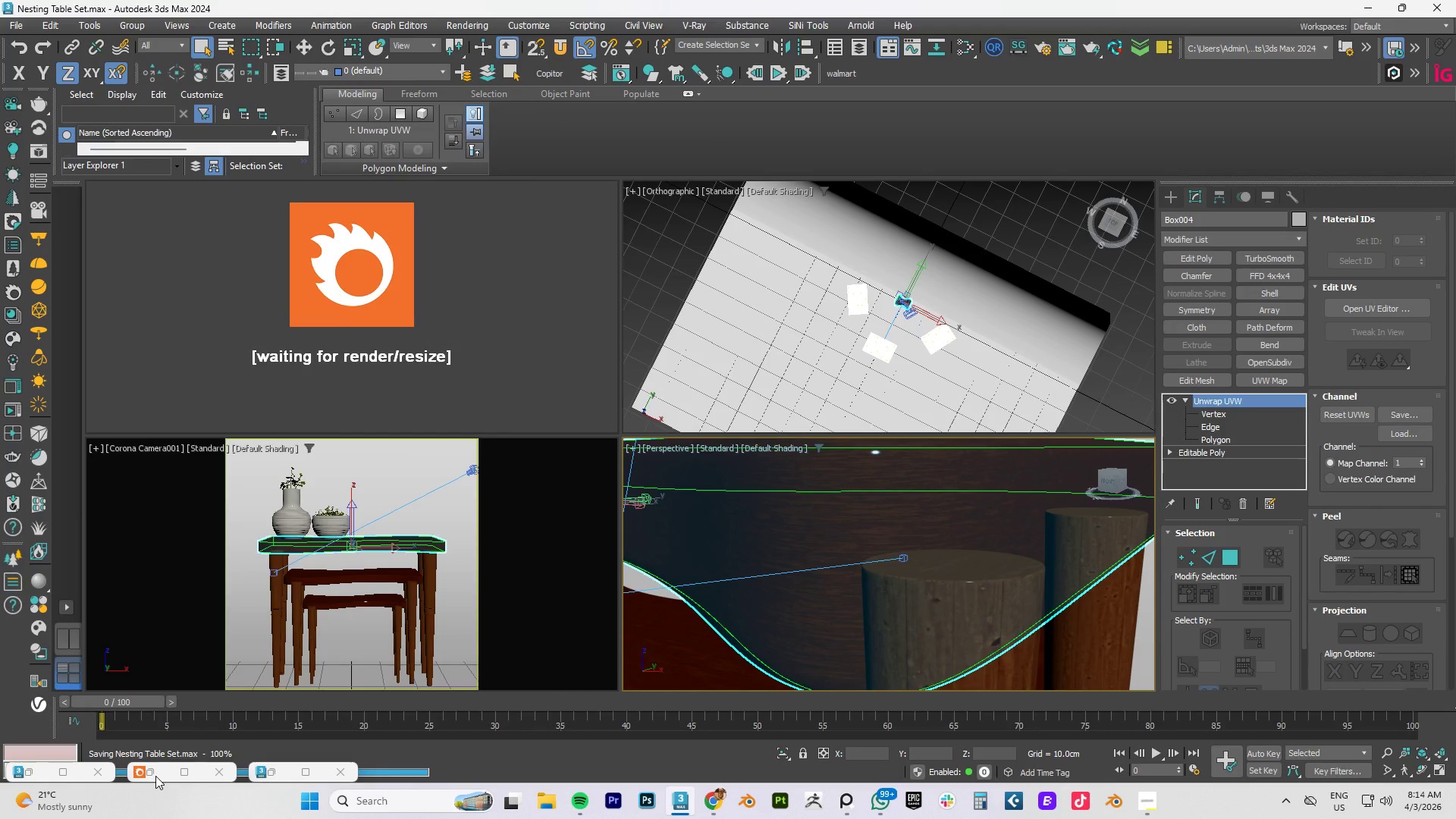 
scroll: coordinate [935, 586], scroll_direction: down, amount: 3.0
 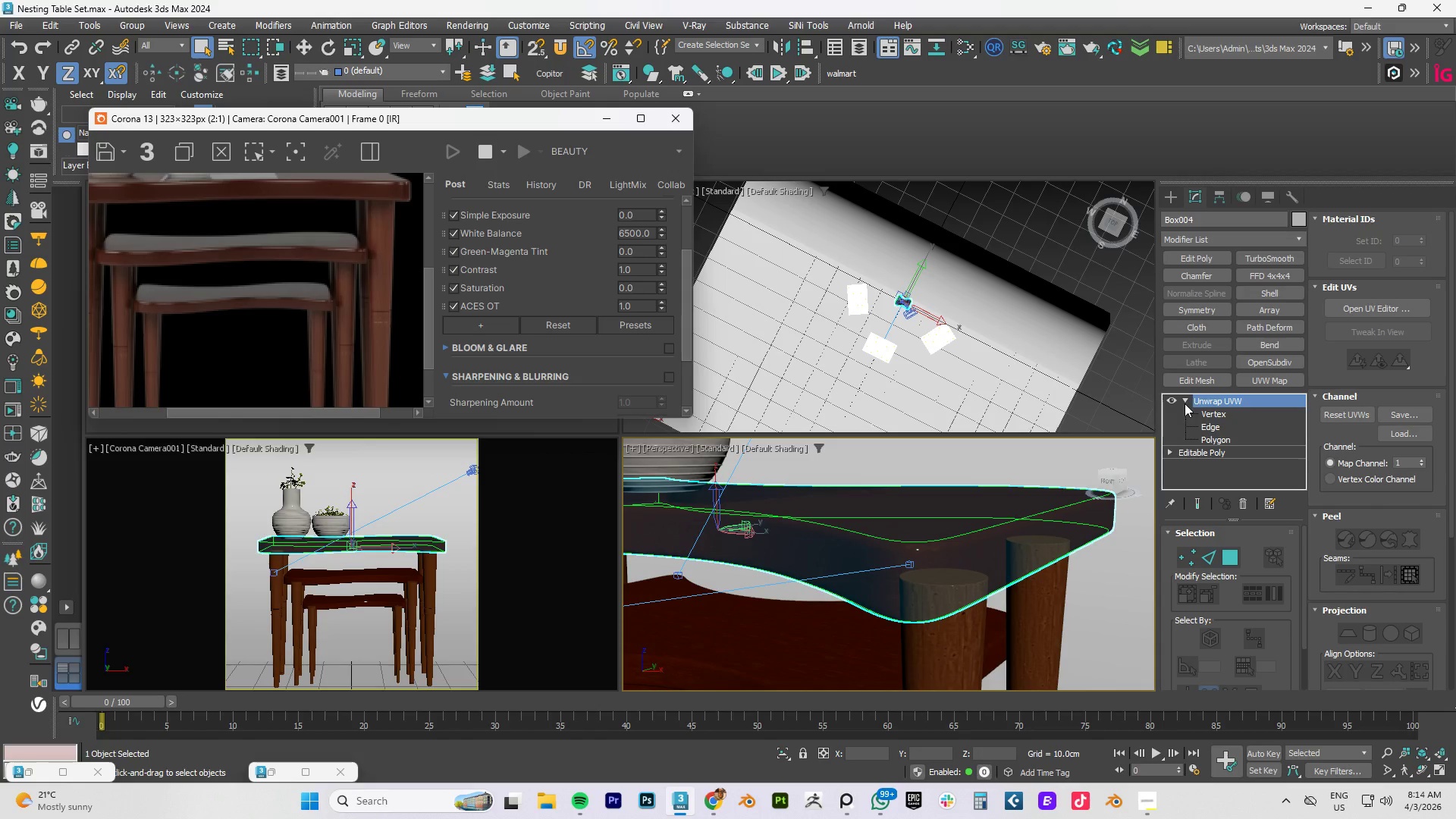 
left_click([1185, 400])
 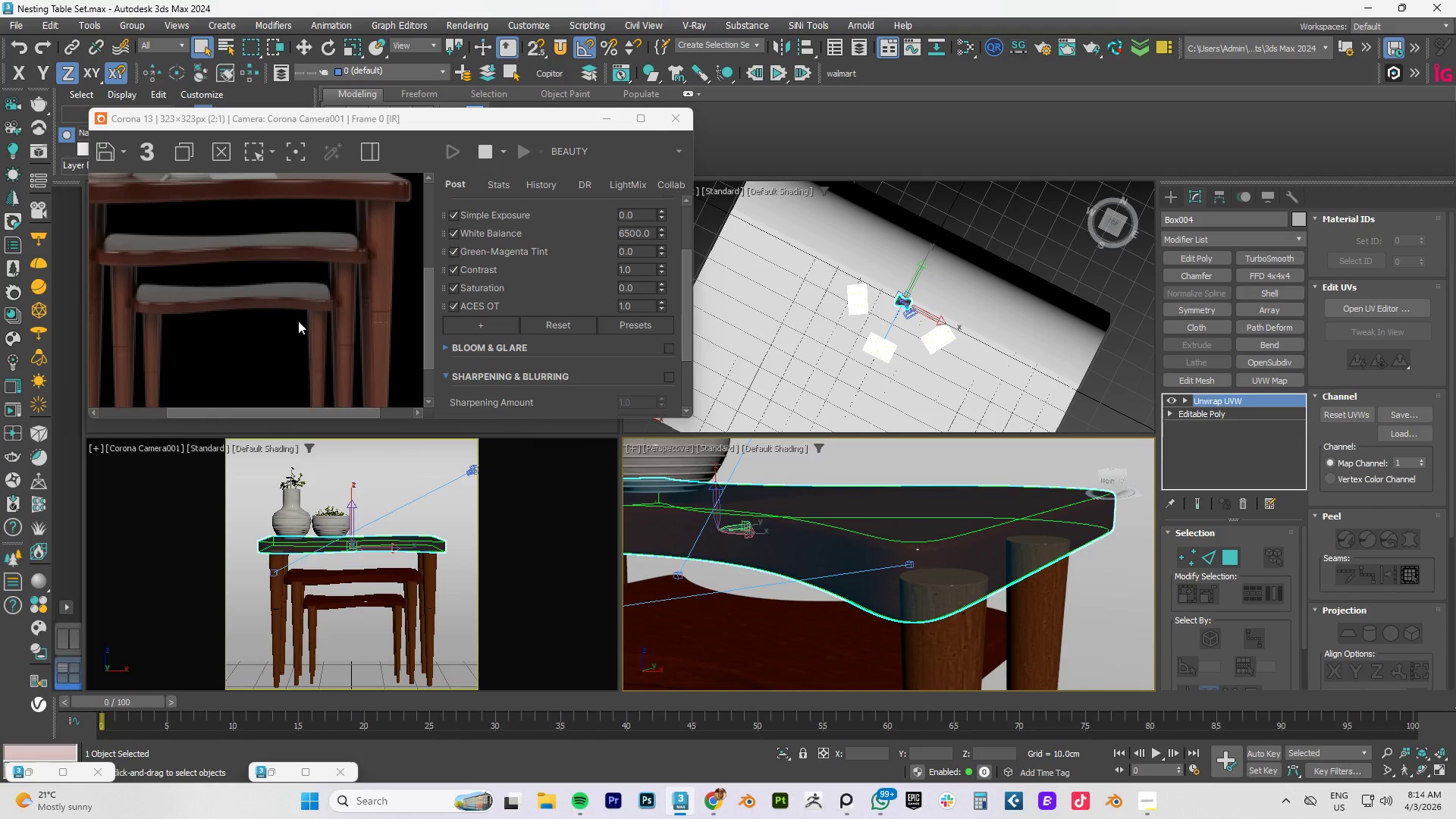 
scroll: coordinate [339, 283], scroll_direction: down, amount: 2.0
 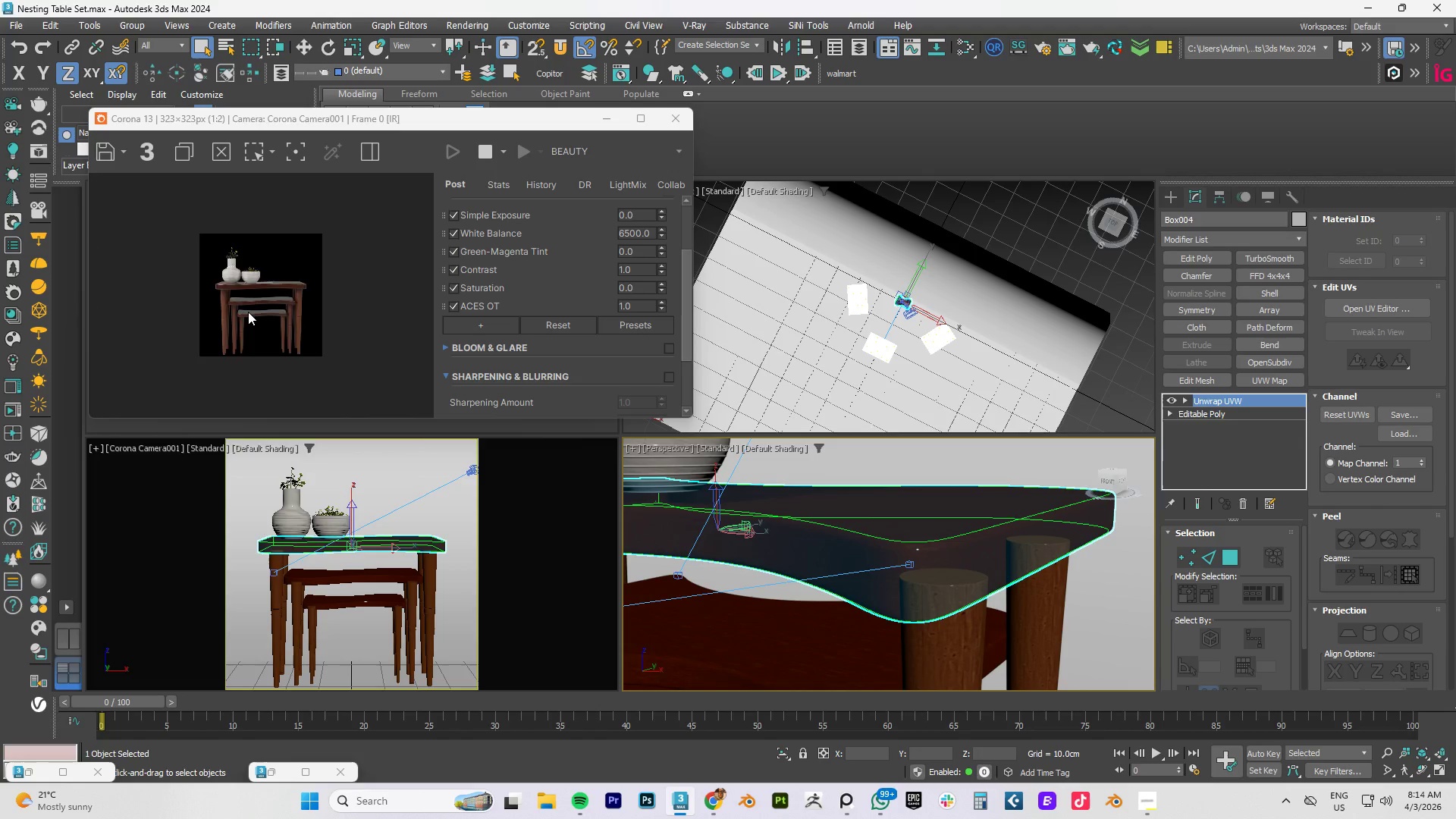 
scroll: coordinate [248, 312], scroll_direction: up, amount: 2.0
 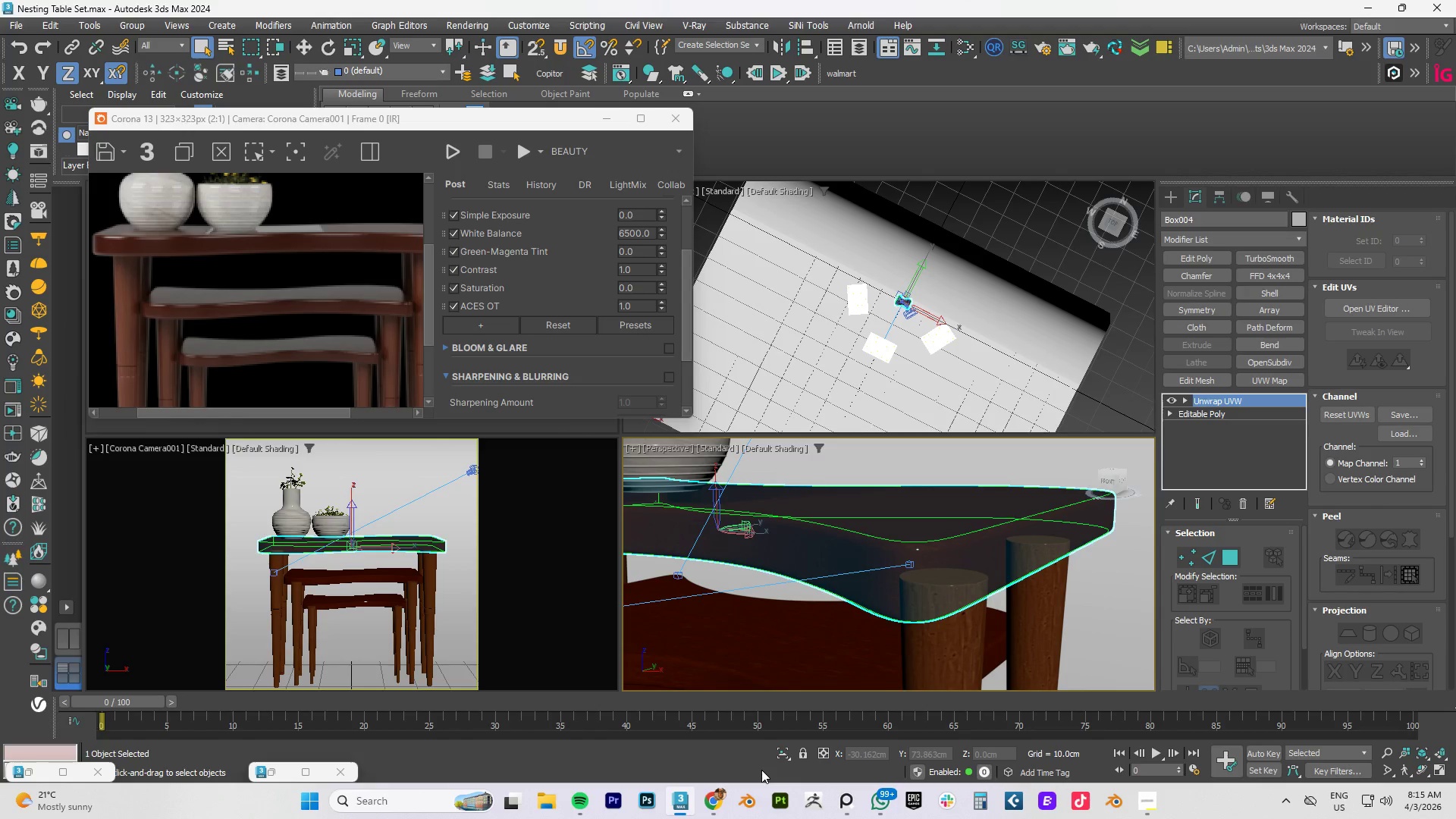 
wait(43.1)
 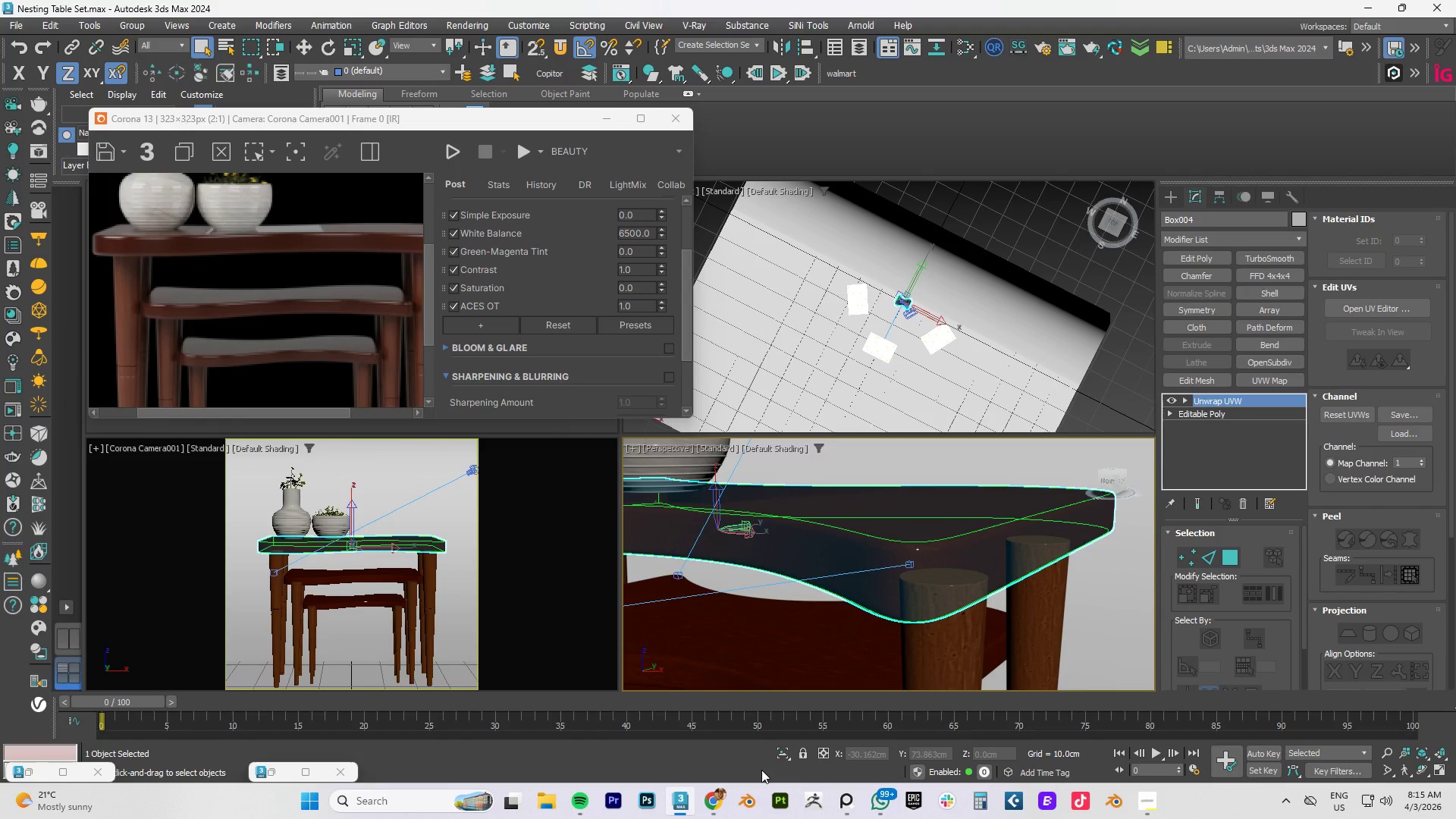 
scroll: coordinate [253, 318], scroll_direction: down, amount: 3.0
 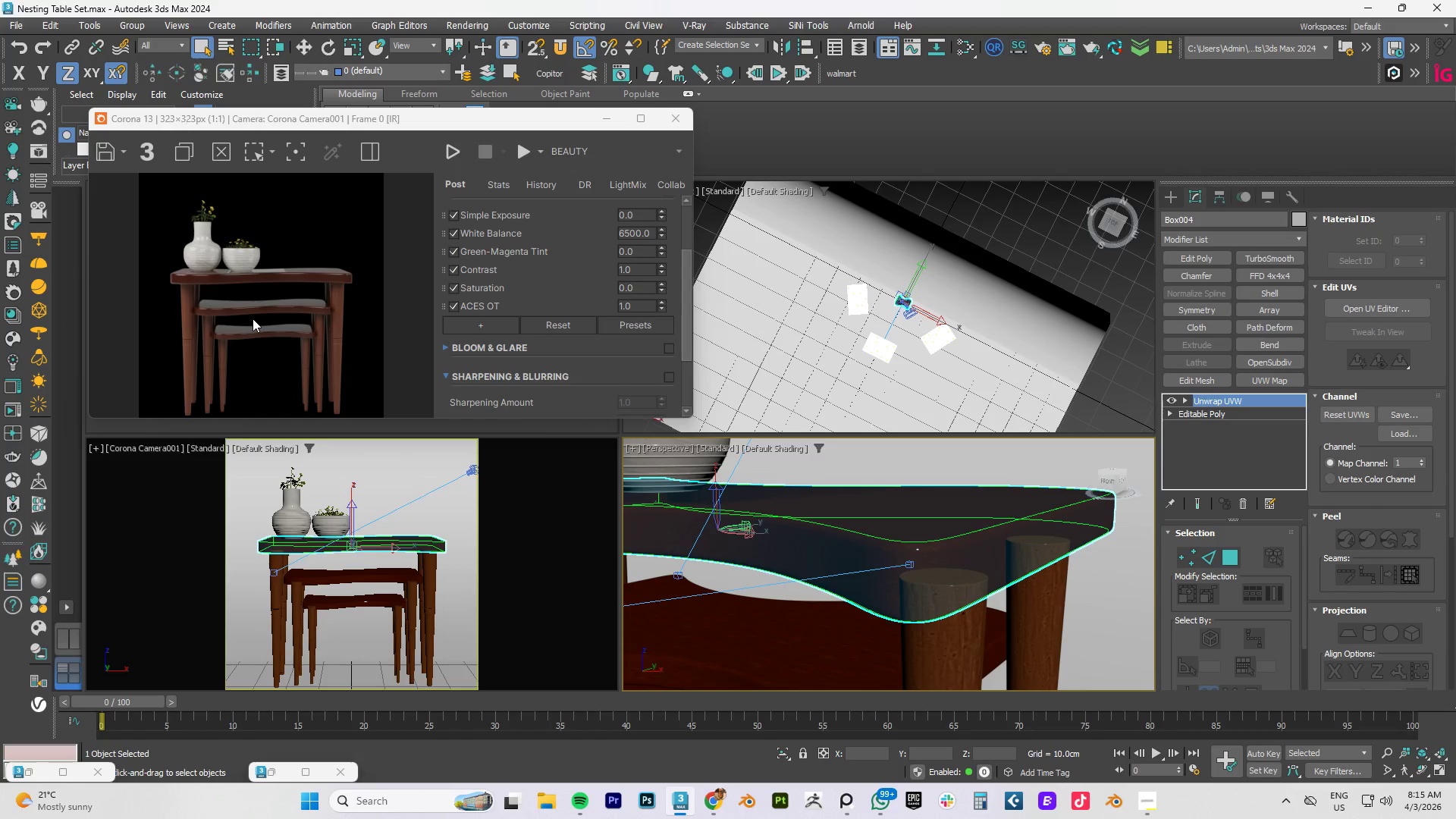 
key(M)
 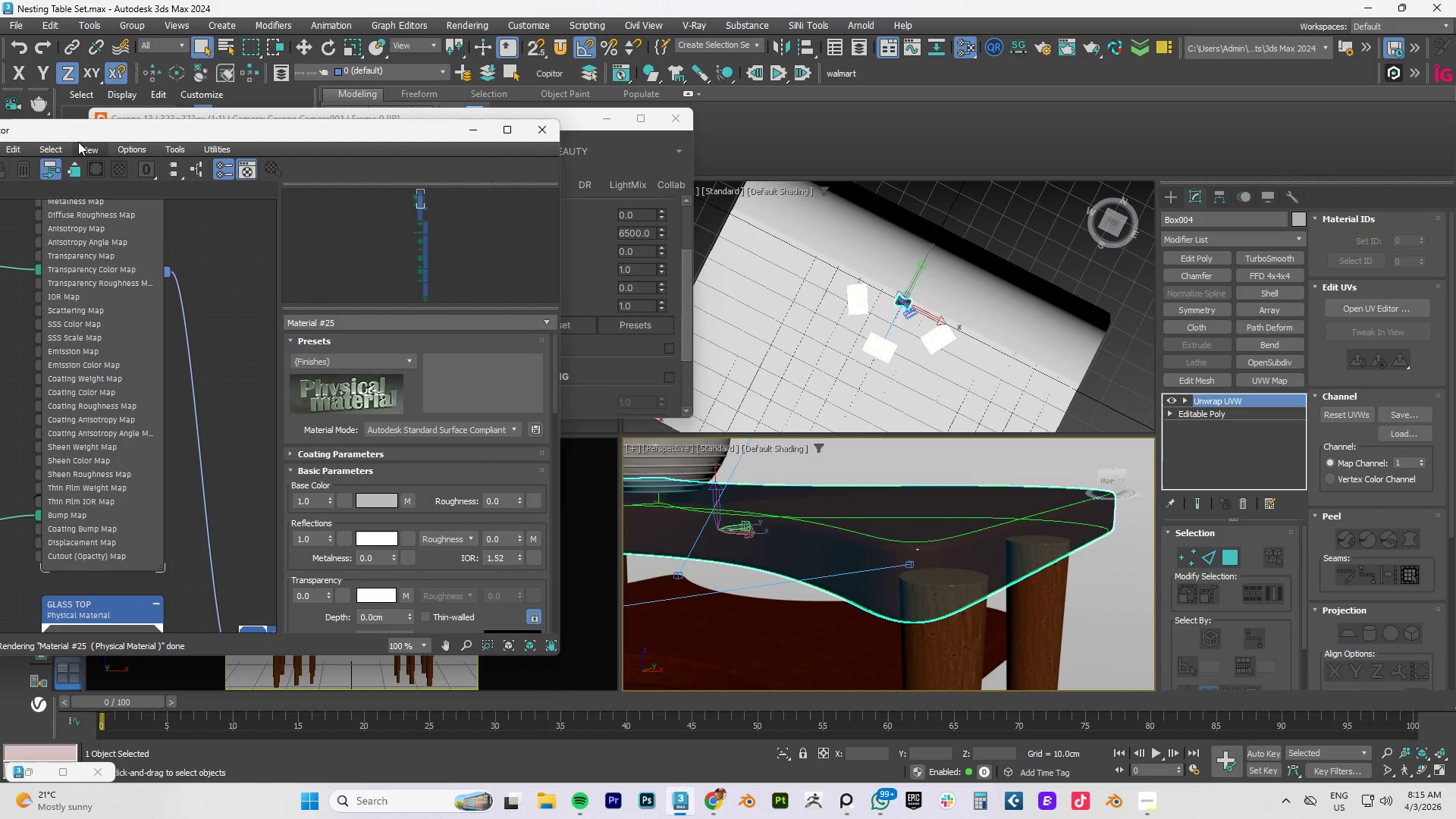 
left_click_drag(start_coordinate=[149, 135], to_coordinate=[772, 117])
 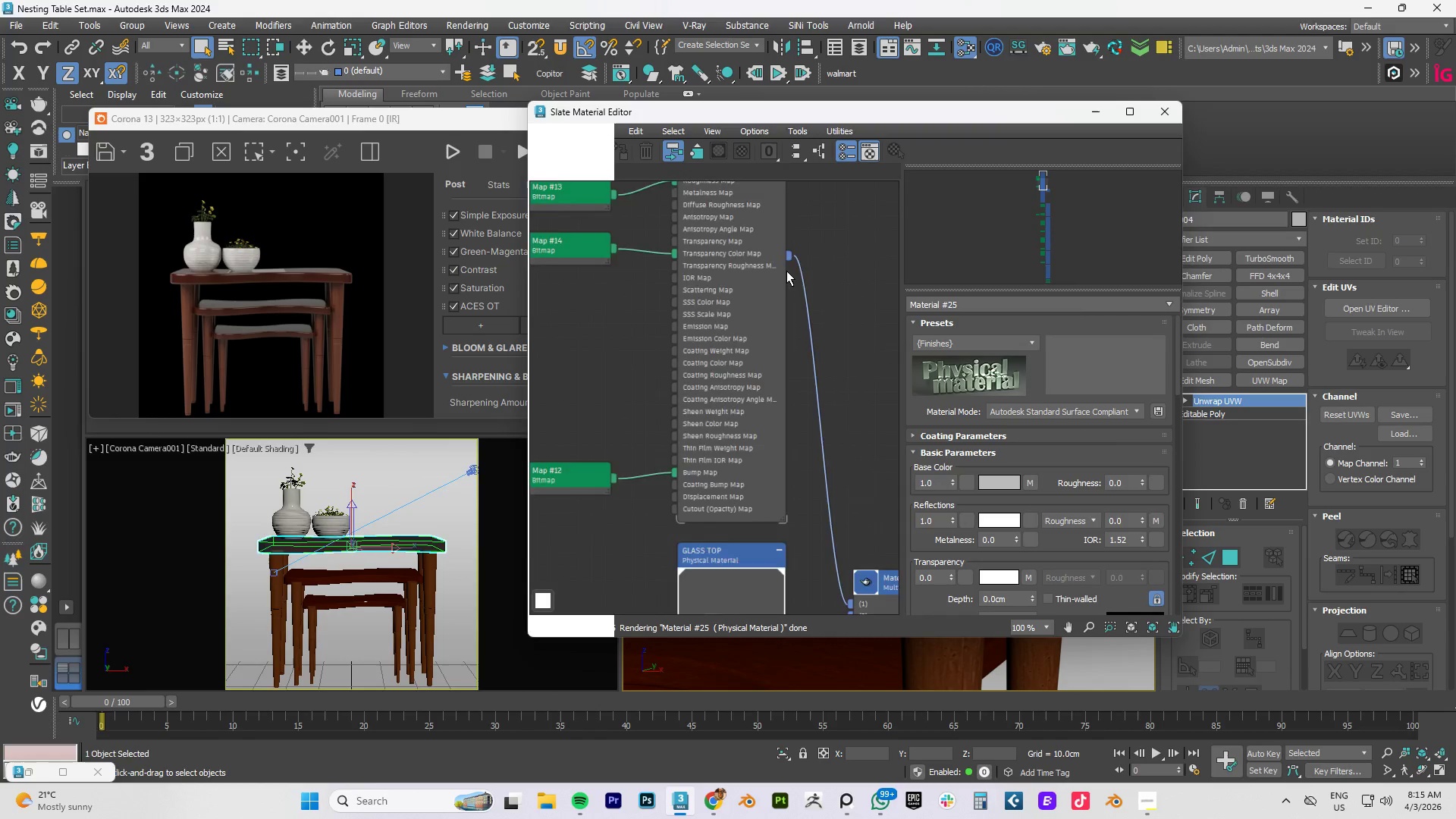 
scroll: coordinate [777, 329], scroll_direction: down, amount: 10.0
 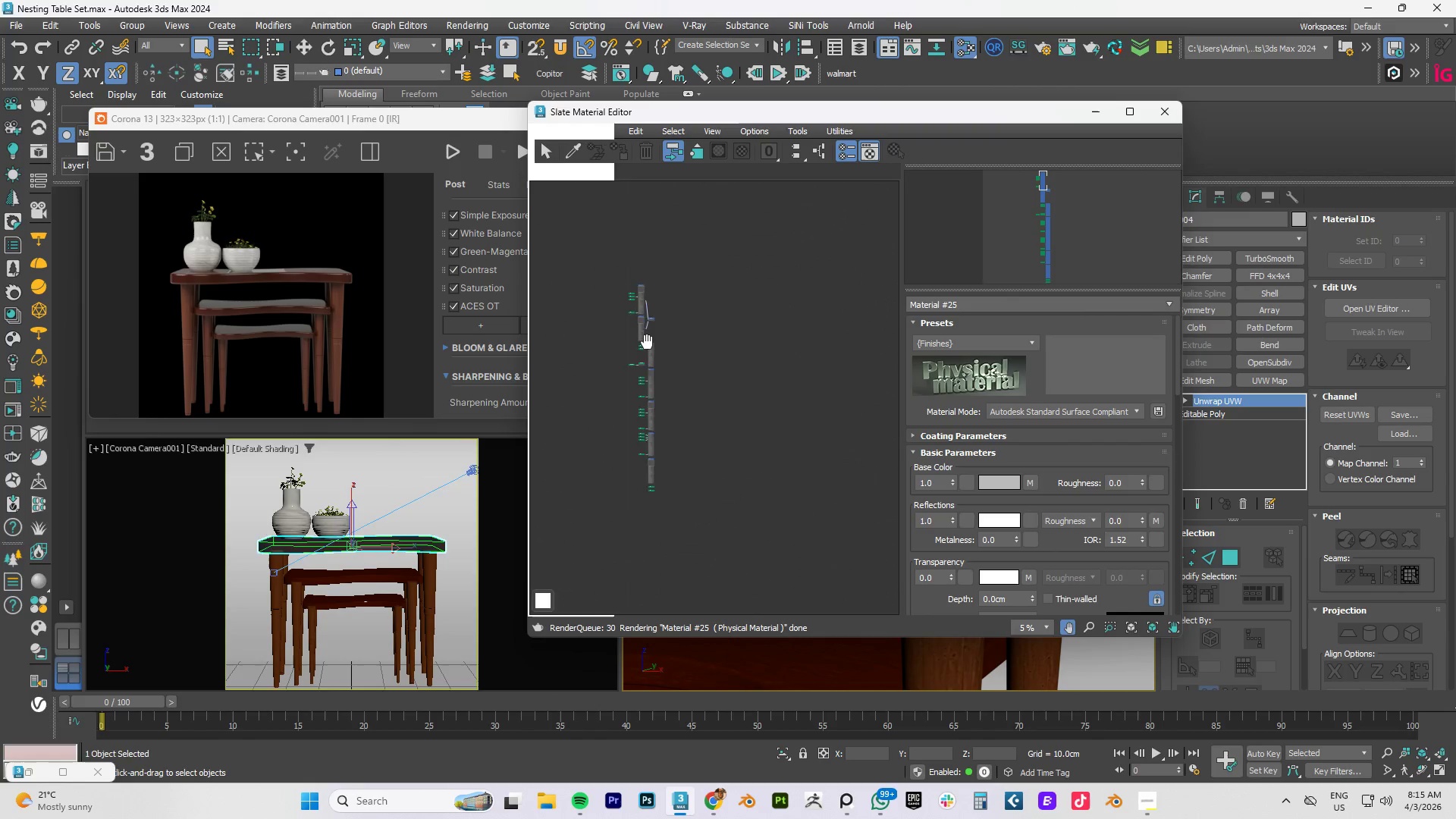 
scroll: coordinate [634, 344], scroll_direction: up, amount: 1.0
 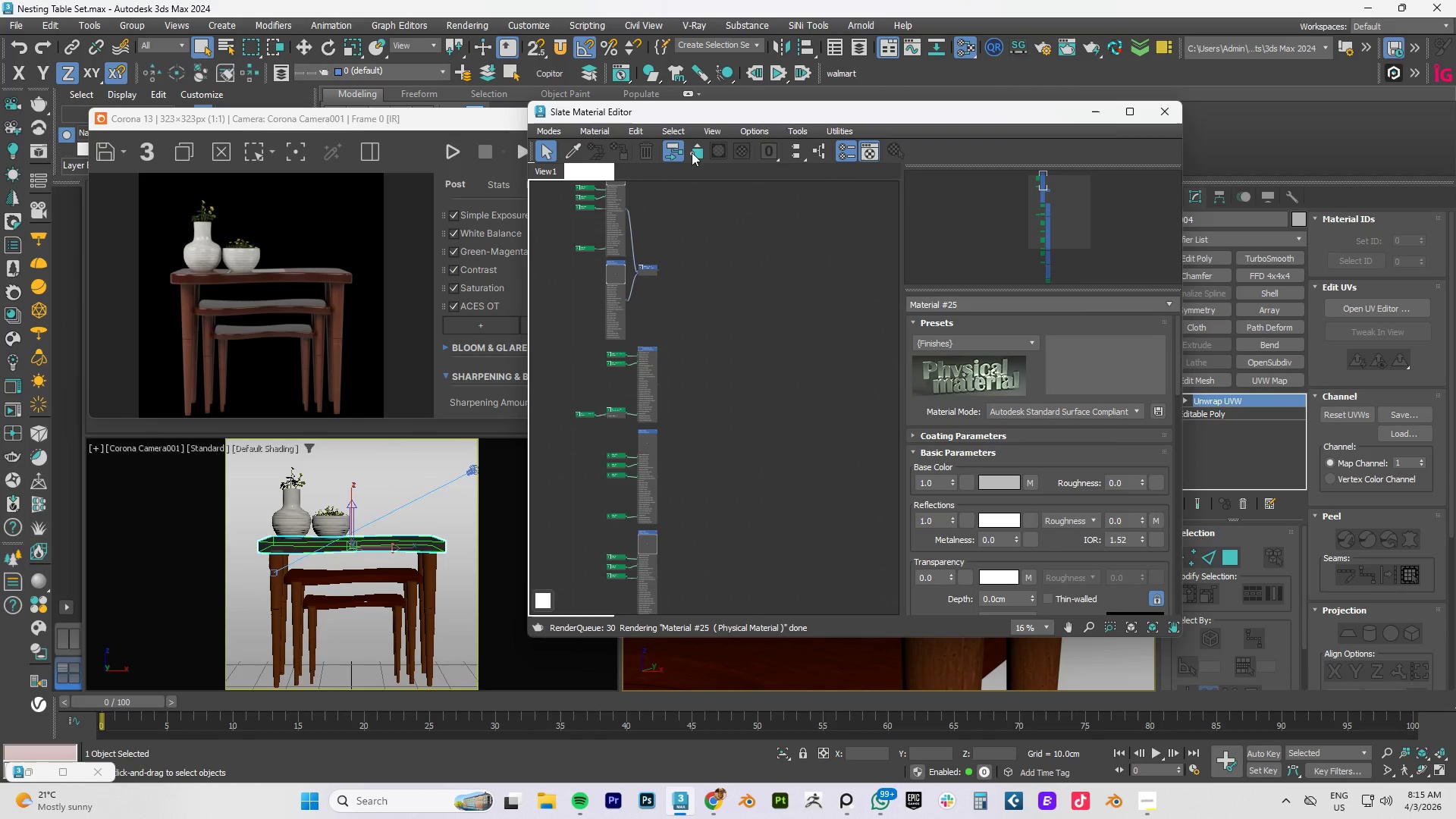 
left_click([620, 174])
 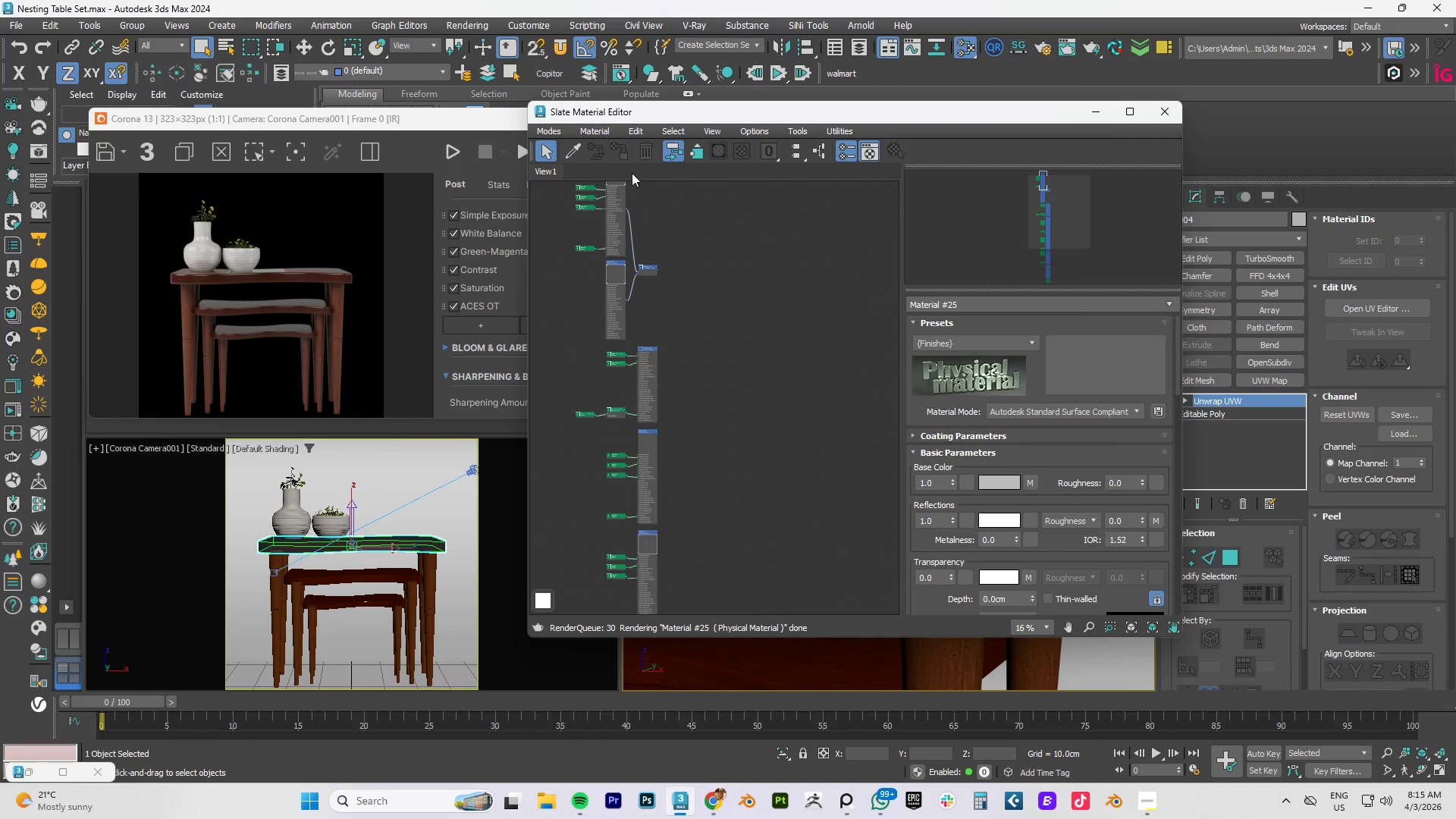 
right_click([652, 172])
 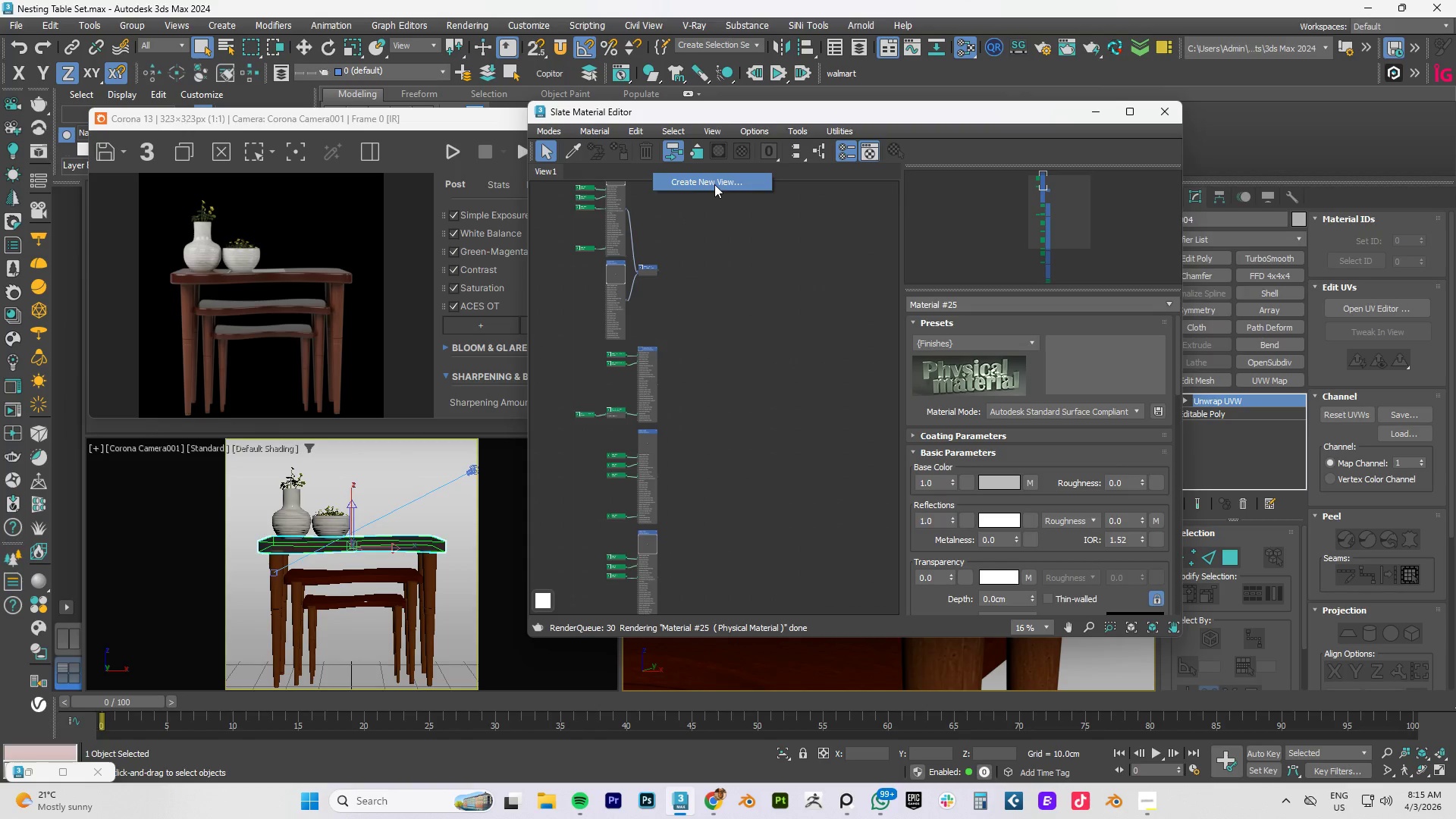 
left_click([714, 184])
 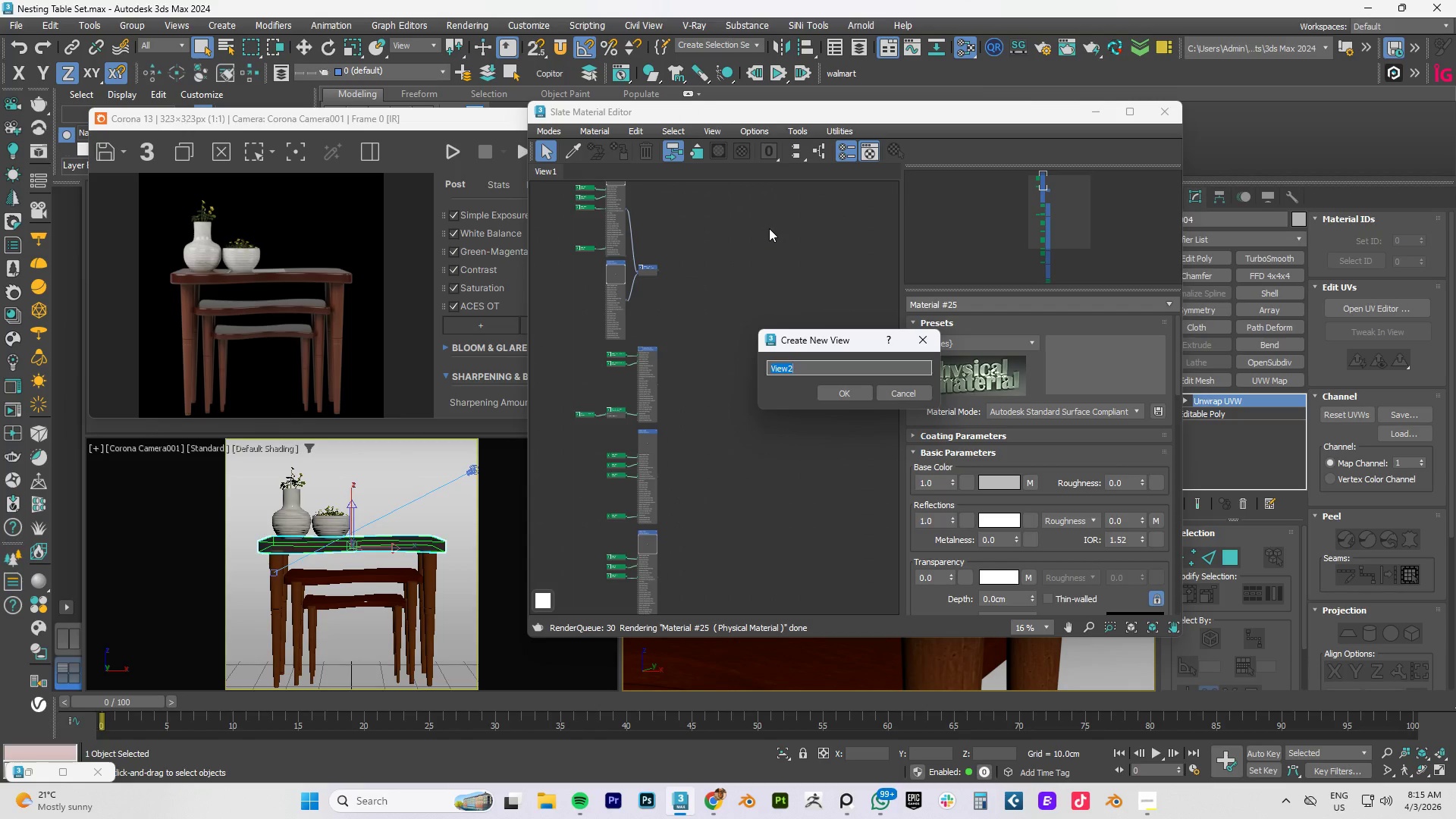 
type(HDRI)
 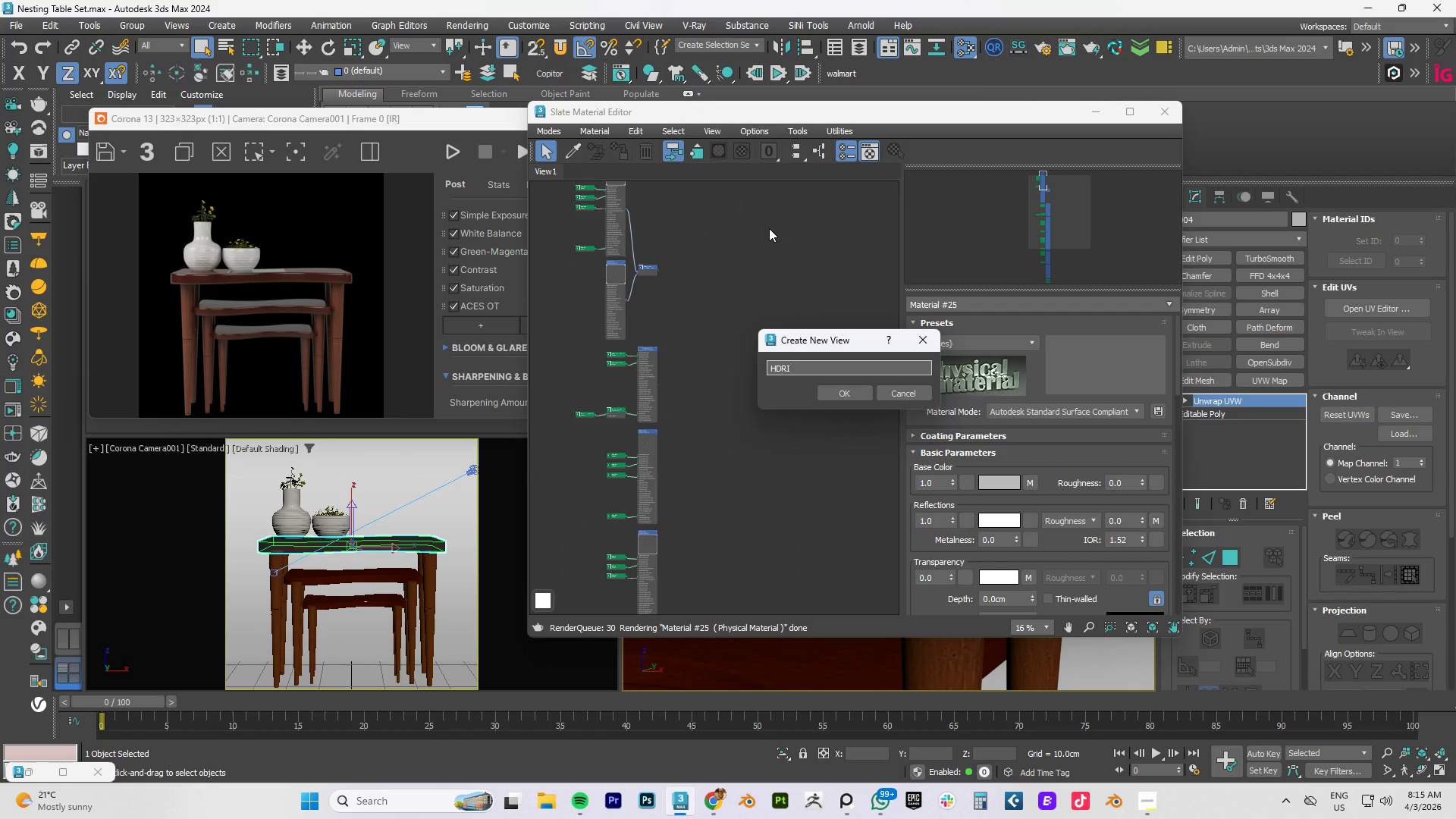 
key(Enter)
 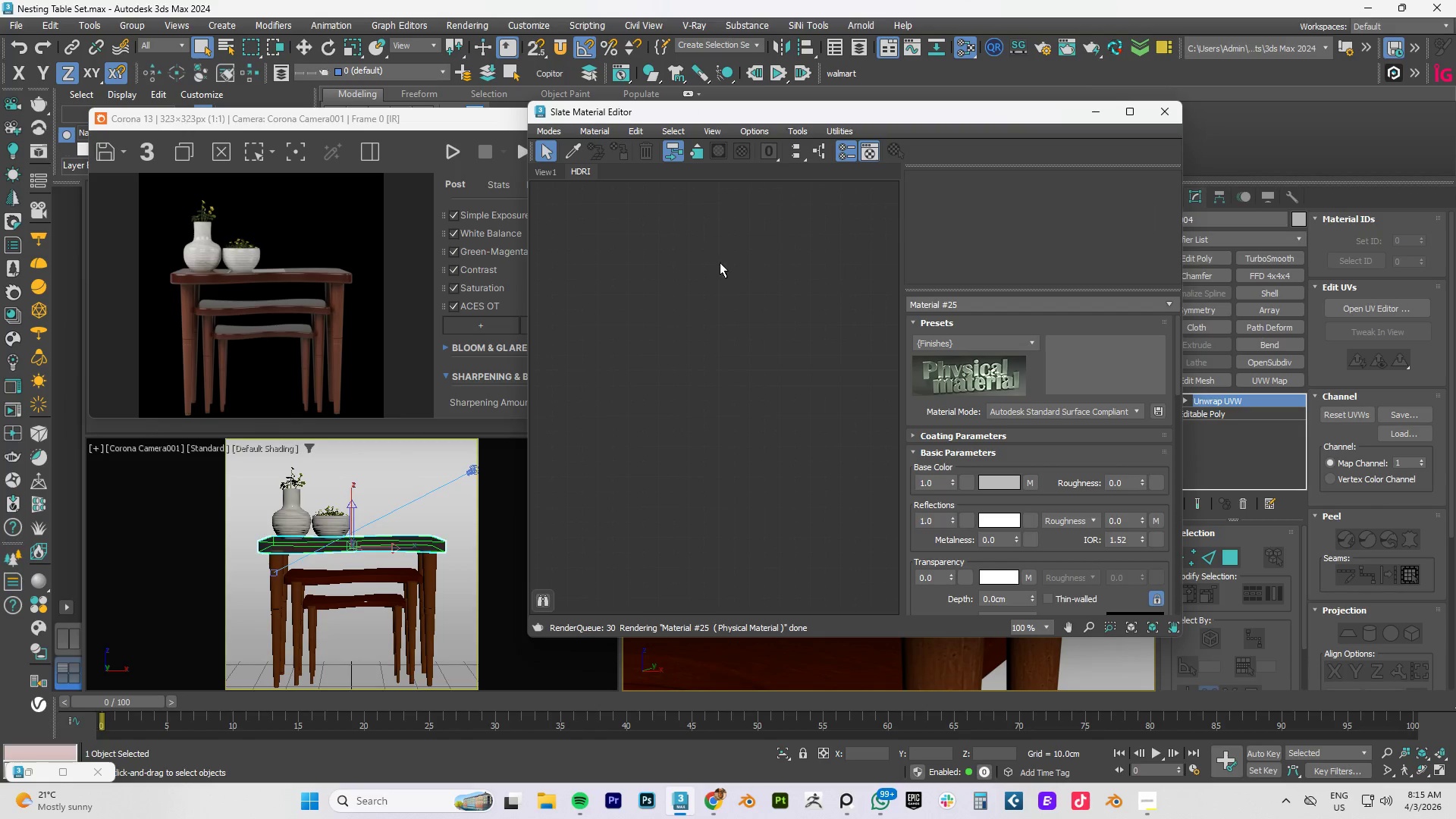 
right_click([655, 374])
 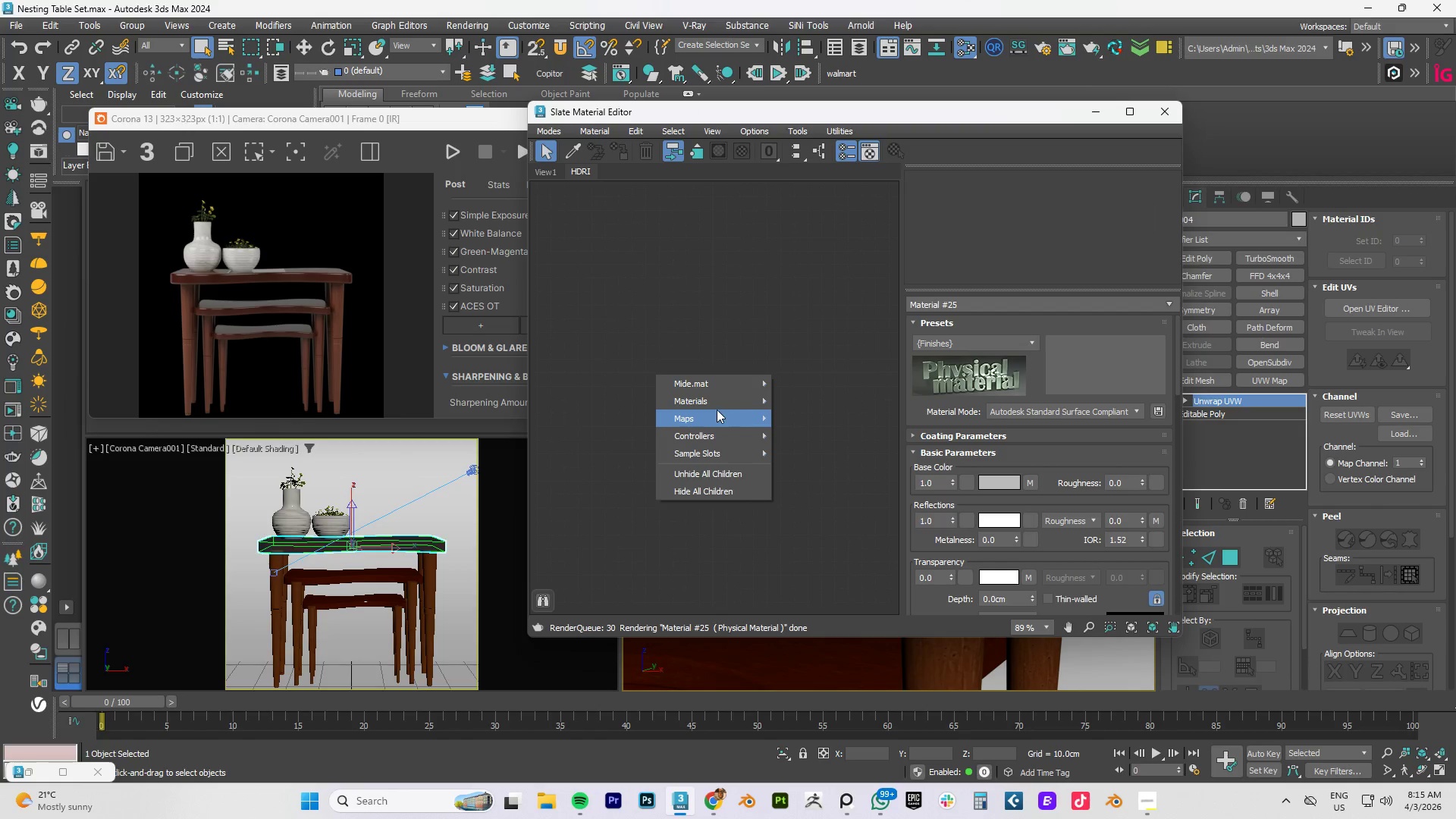 
scroll: coordinate [661, 389], scroll_direction: down, amount: 1.0
 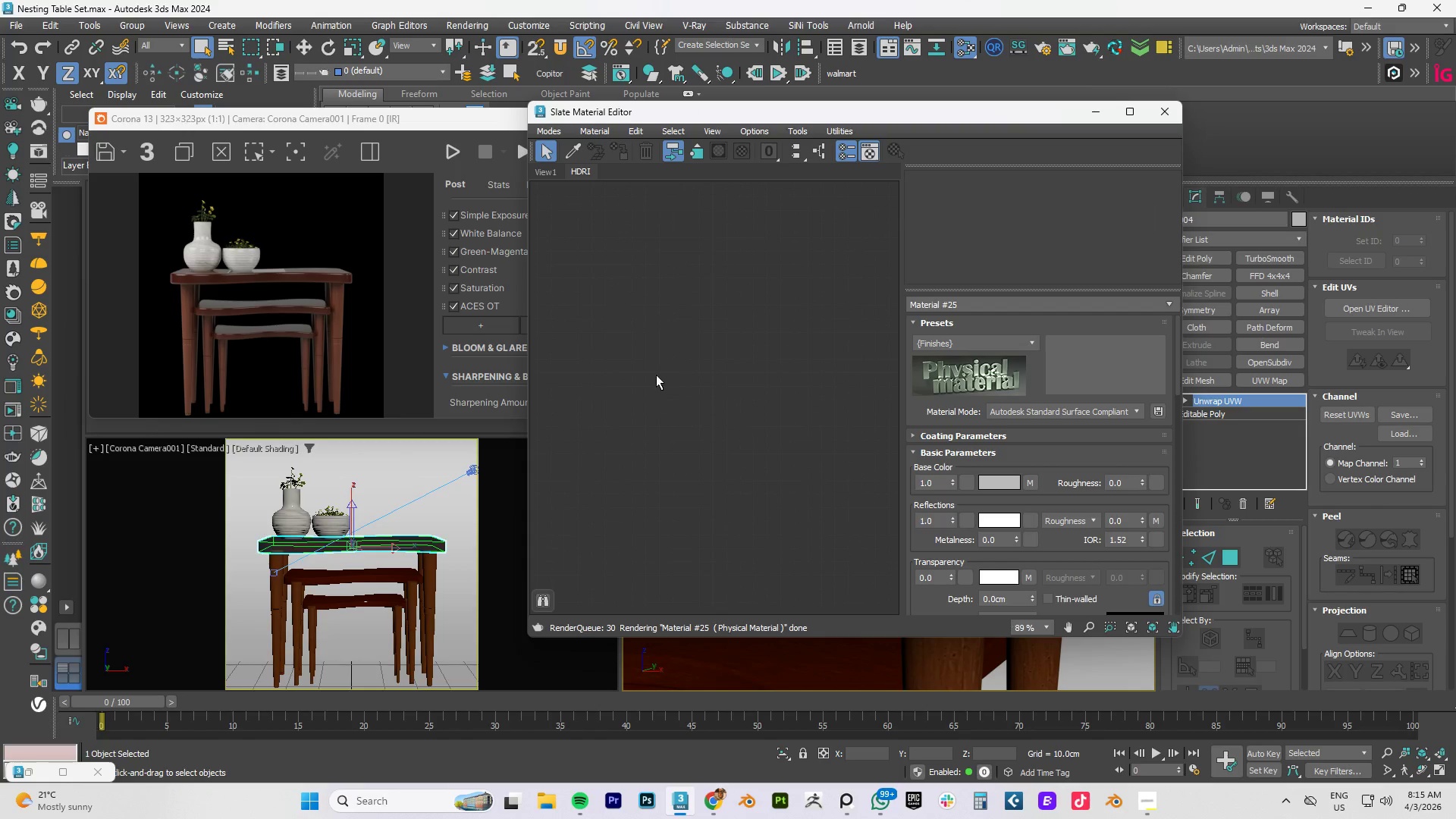 
left_click([739, 343])
 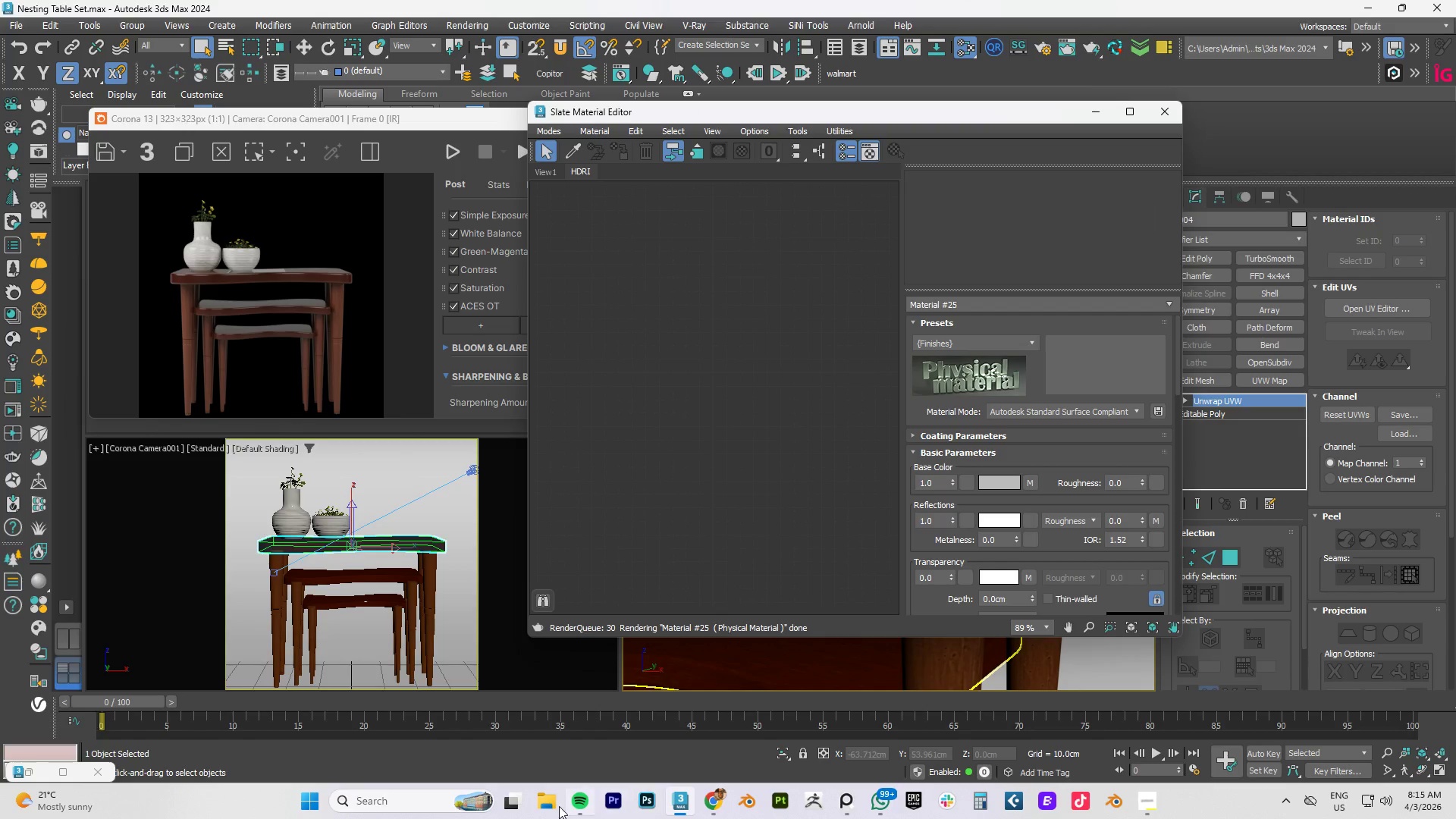 
left_click([545, 803])
 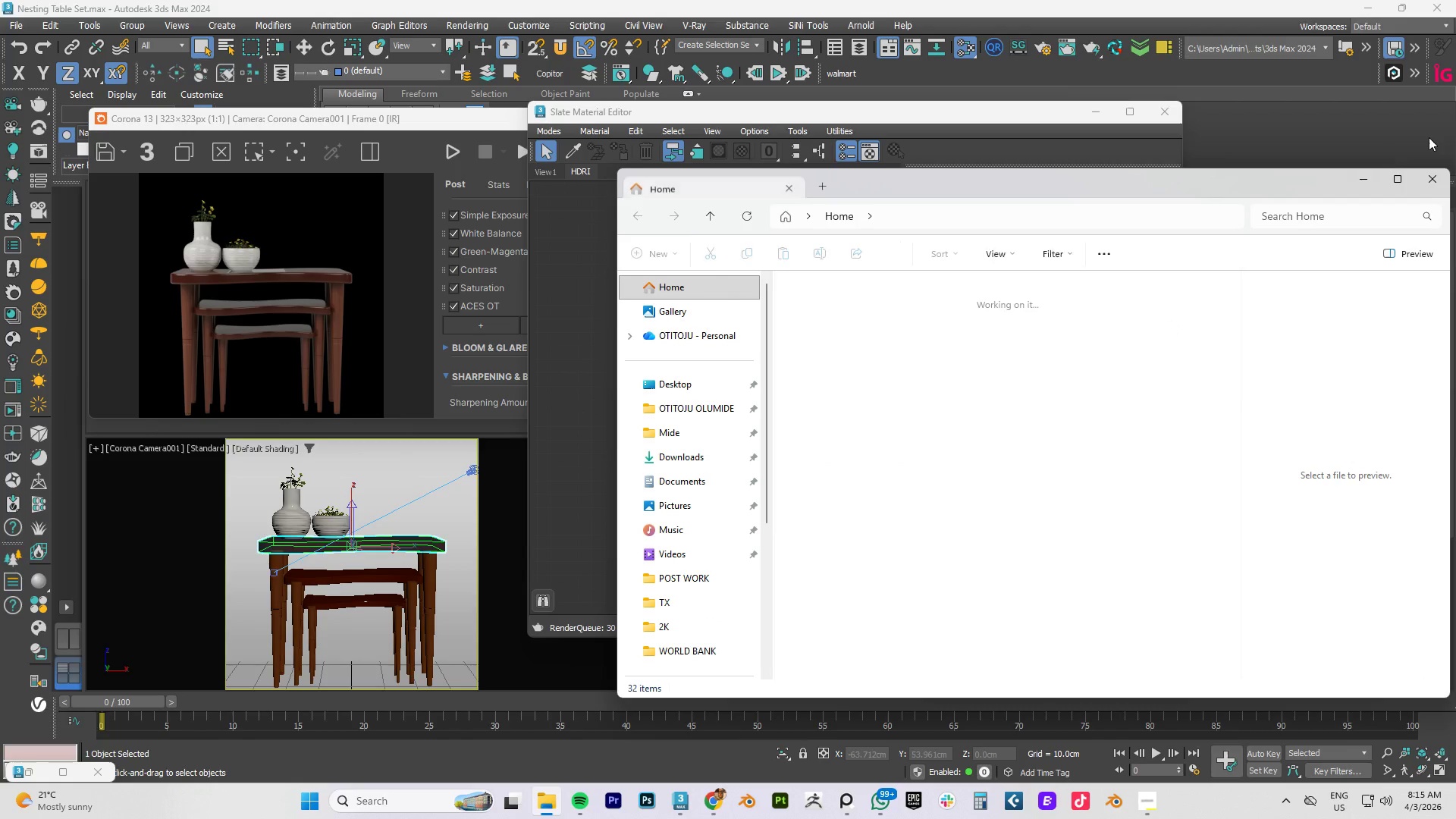 
left_click([1426, 174])
 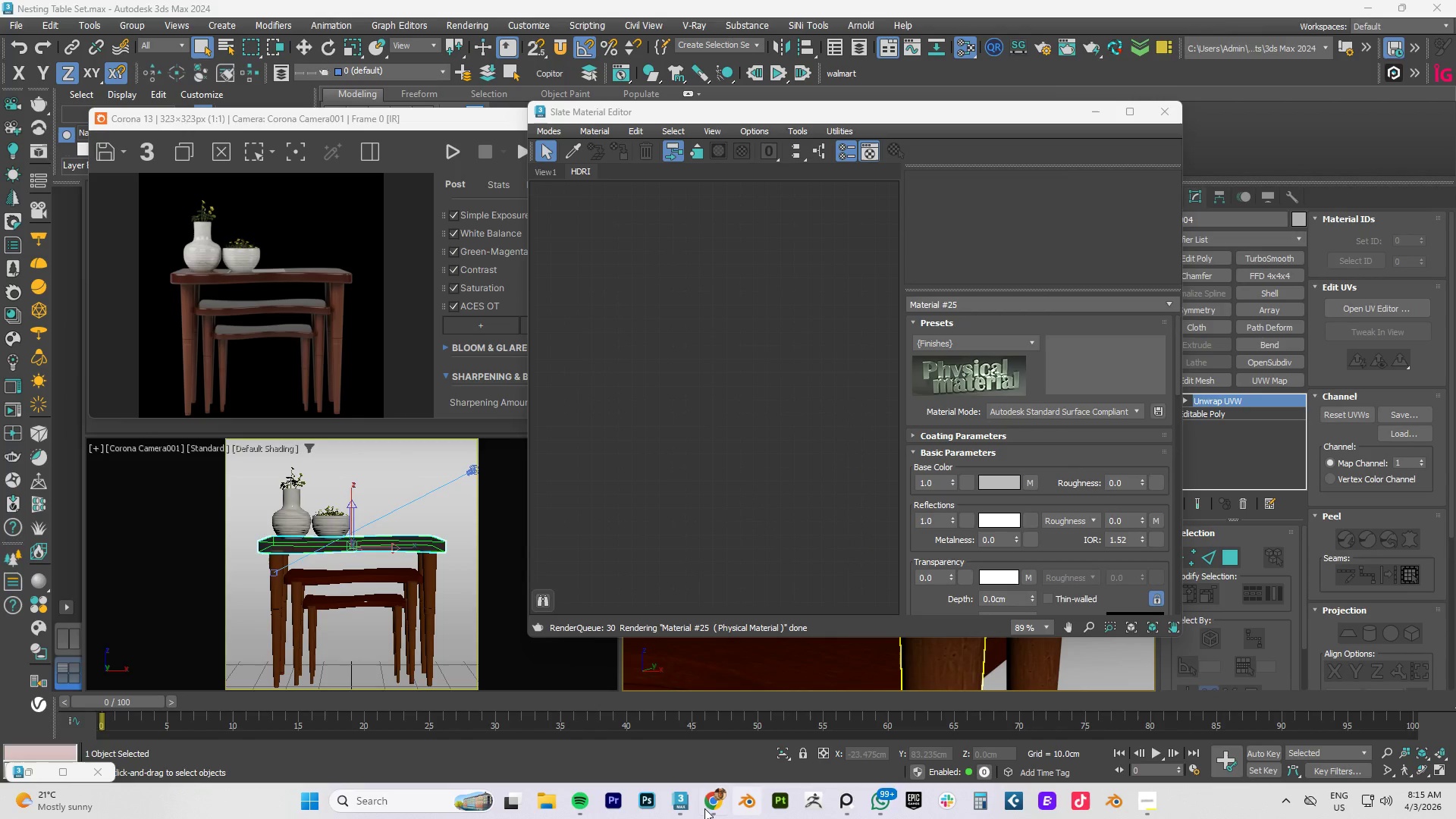 
left_click([706, 802])
 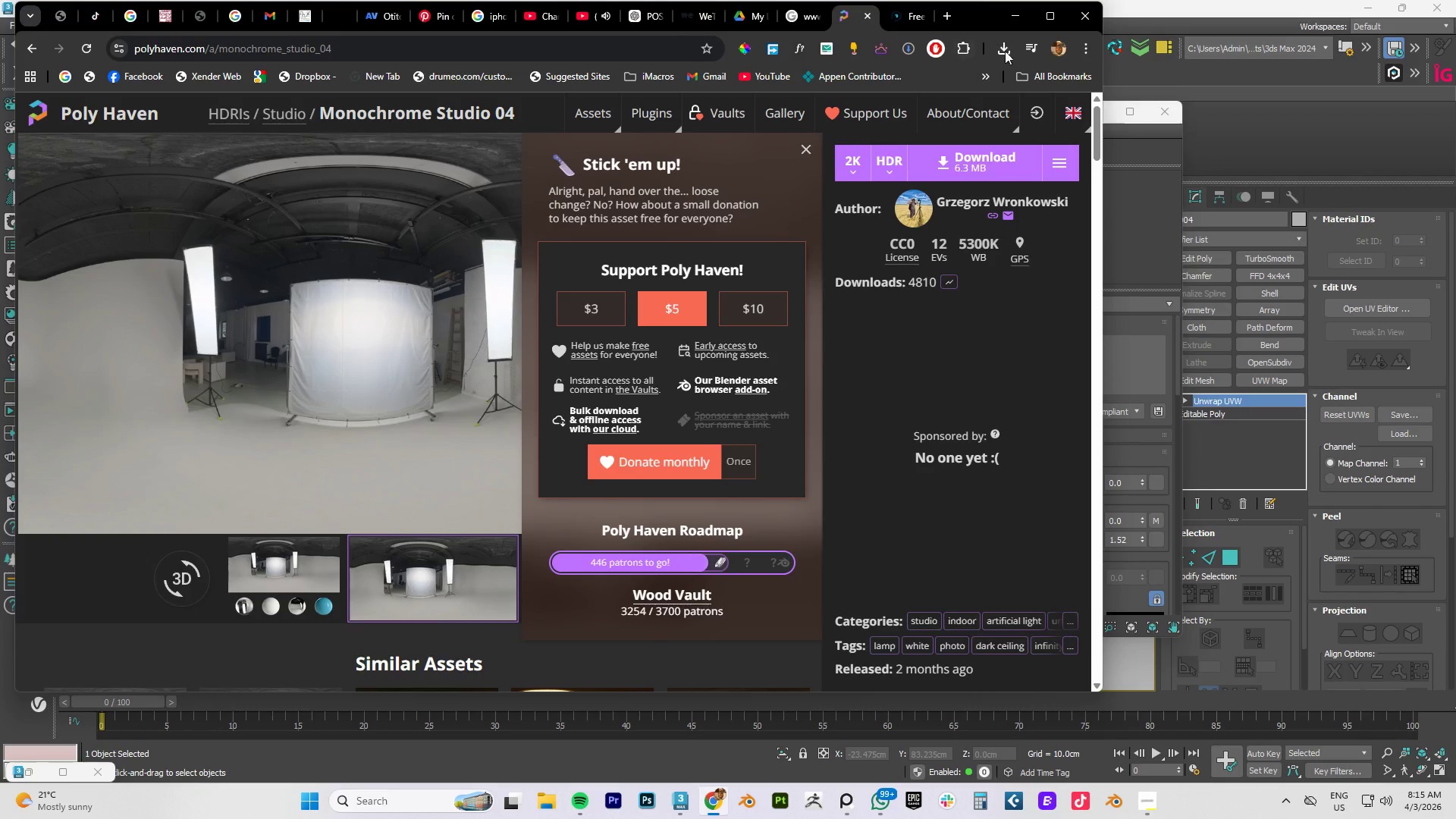 
left_click([1006, 52])
 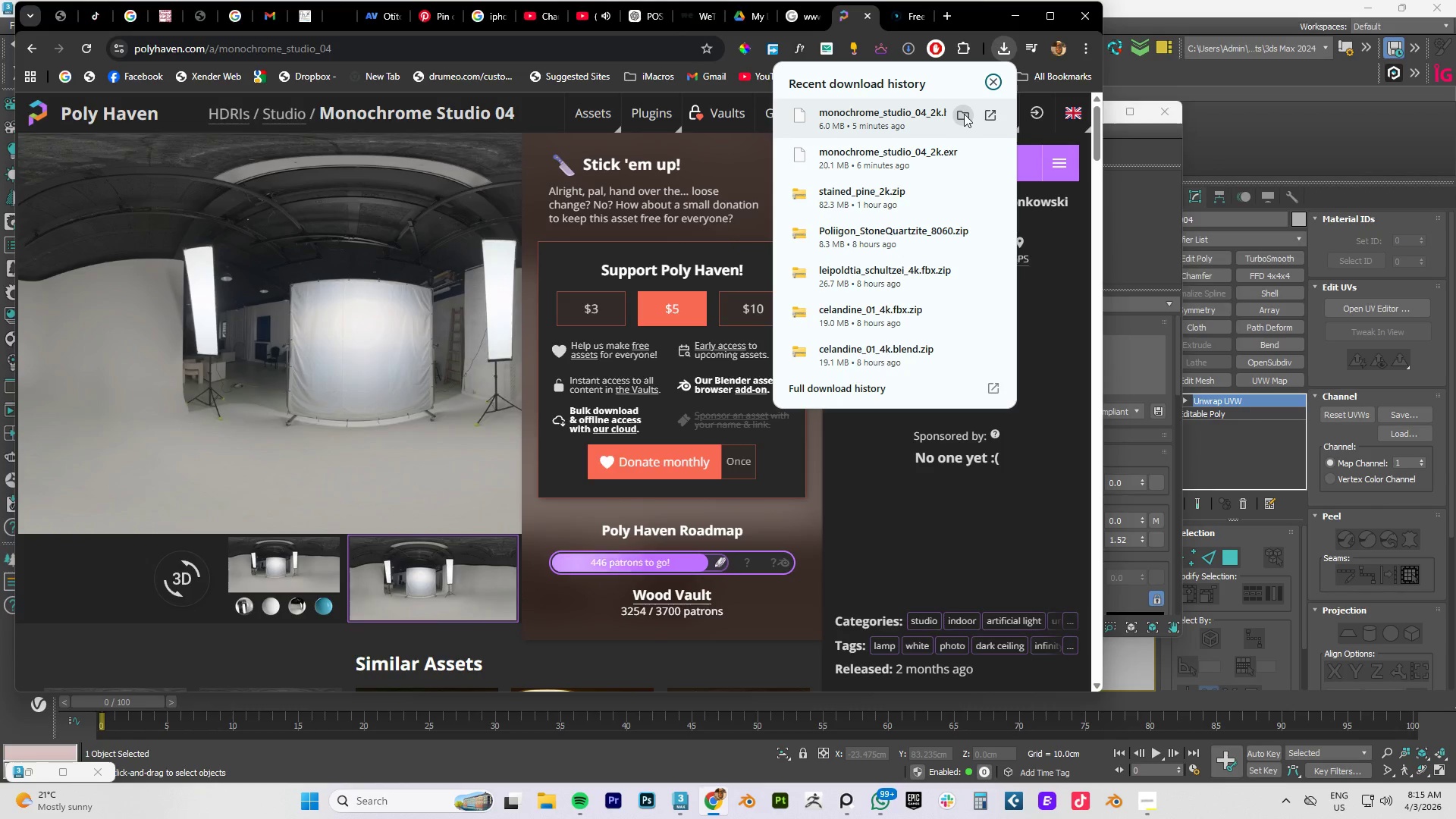 
left_click([964, 114])
 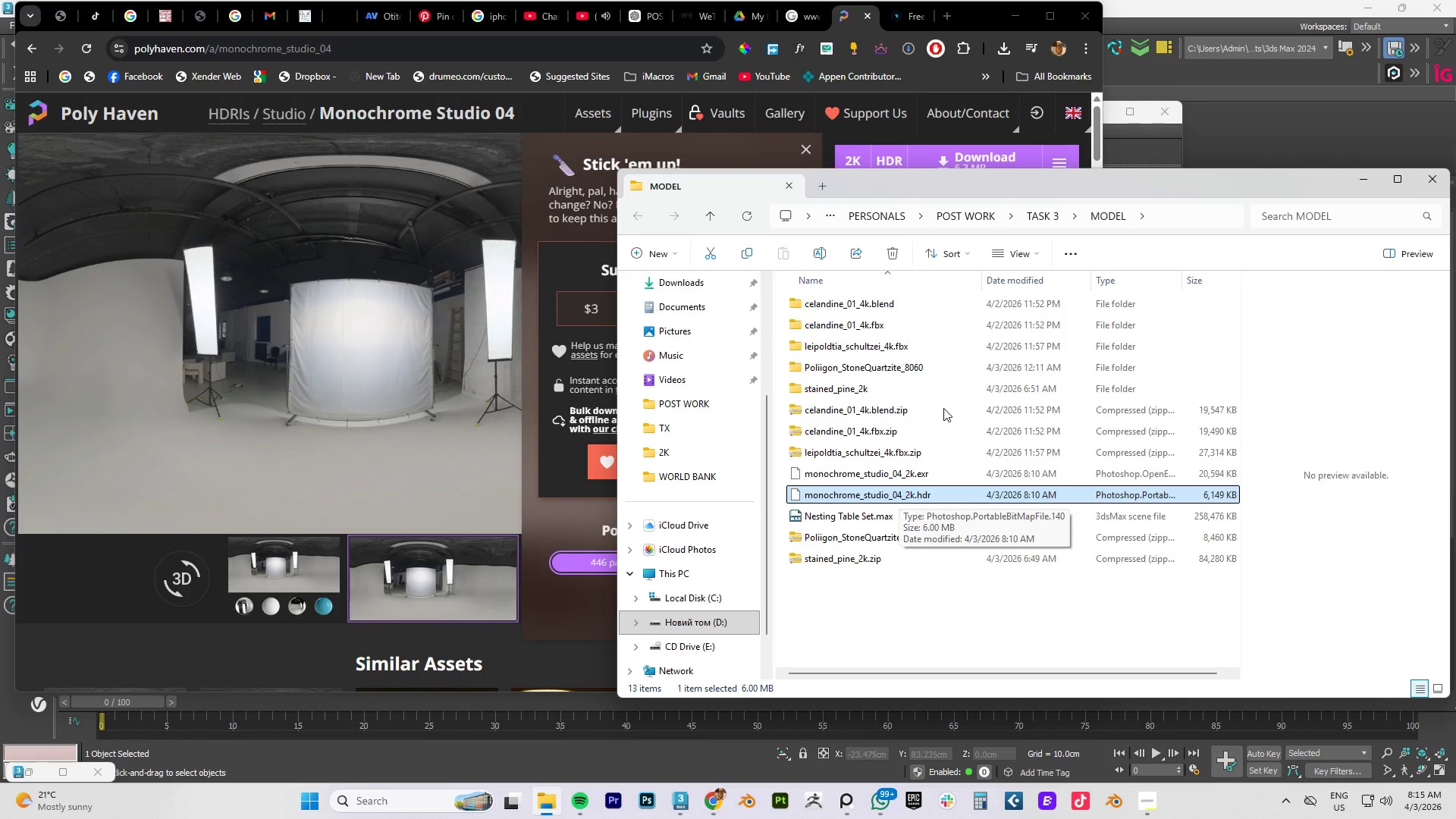 
left_click([1311, 140])
 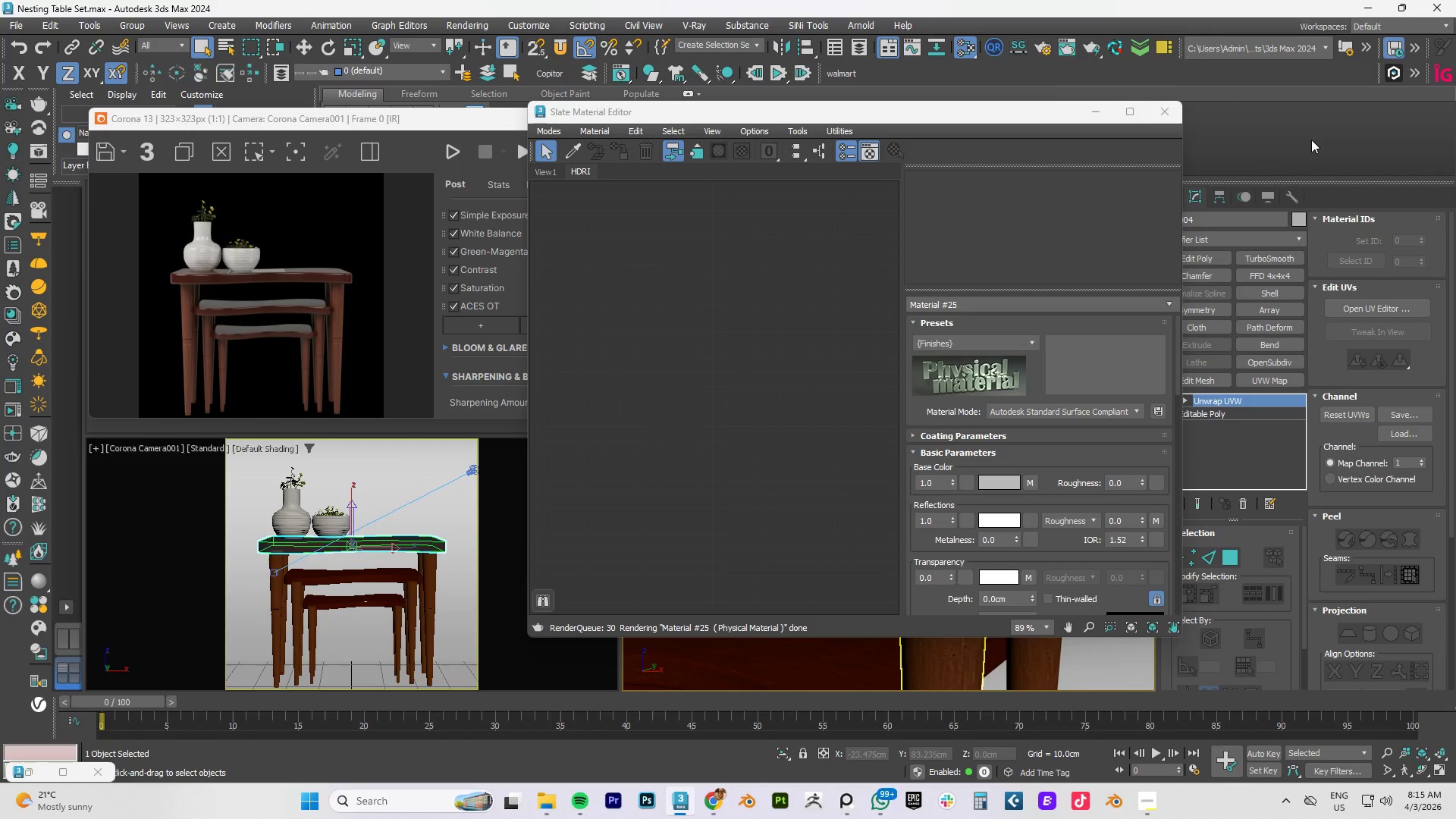 
key(Alt+AltLeft)
 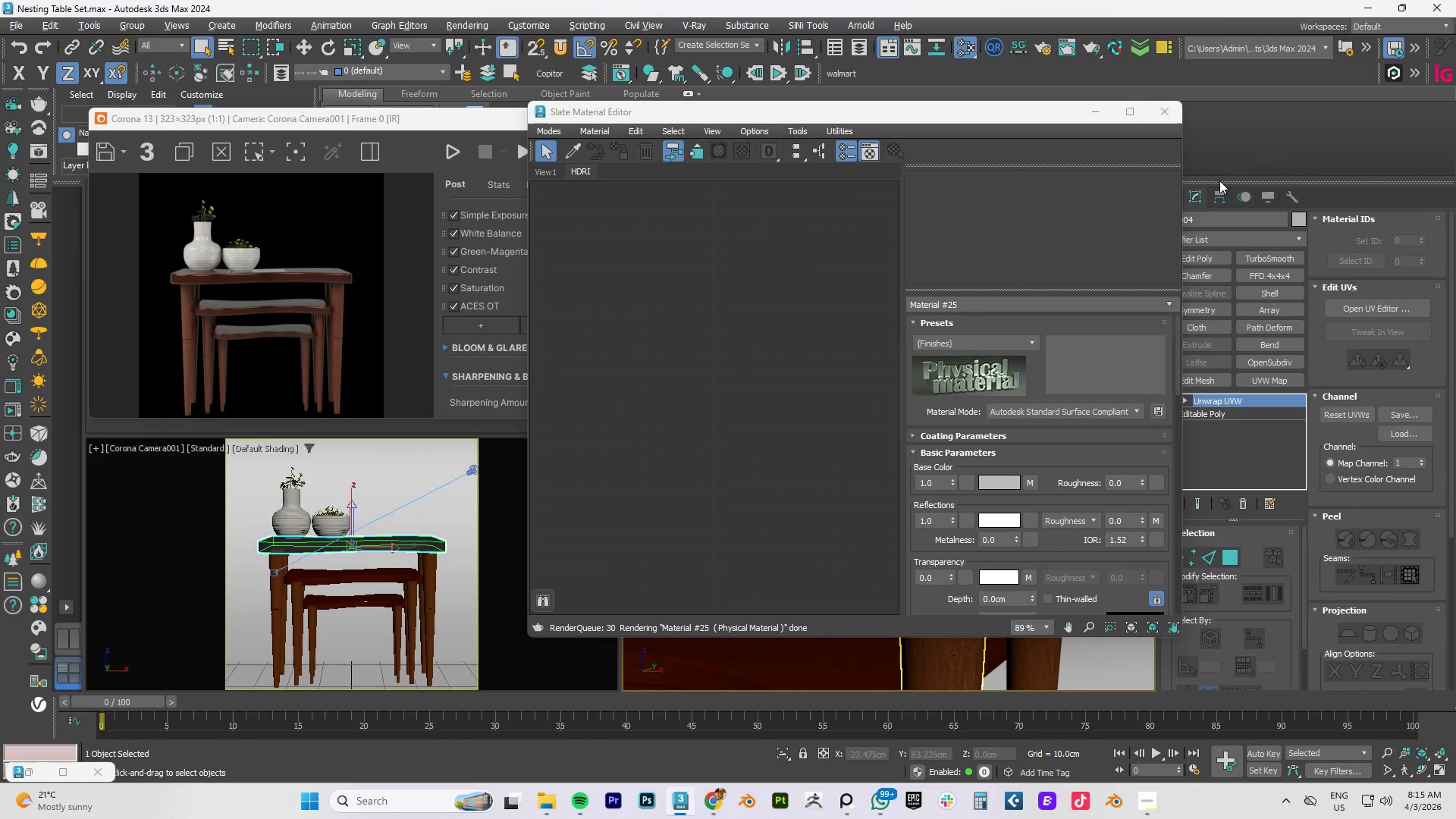 
key(Alt+Tab)
 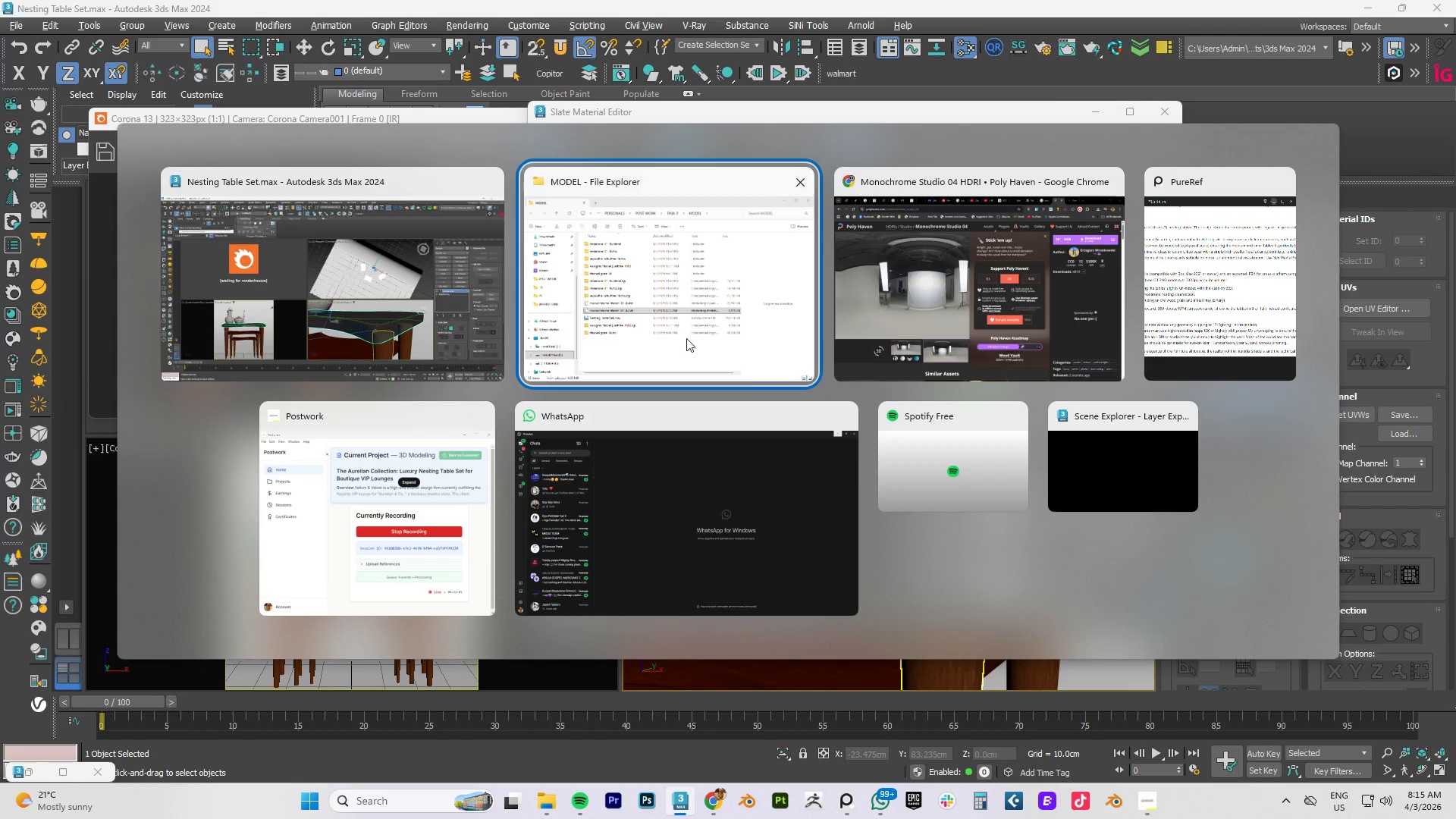 
left_click([632, 309])
 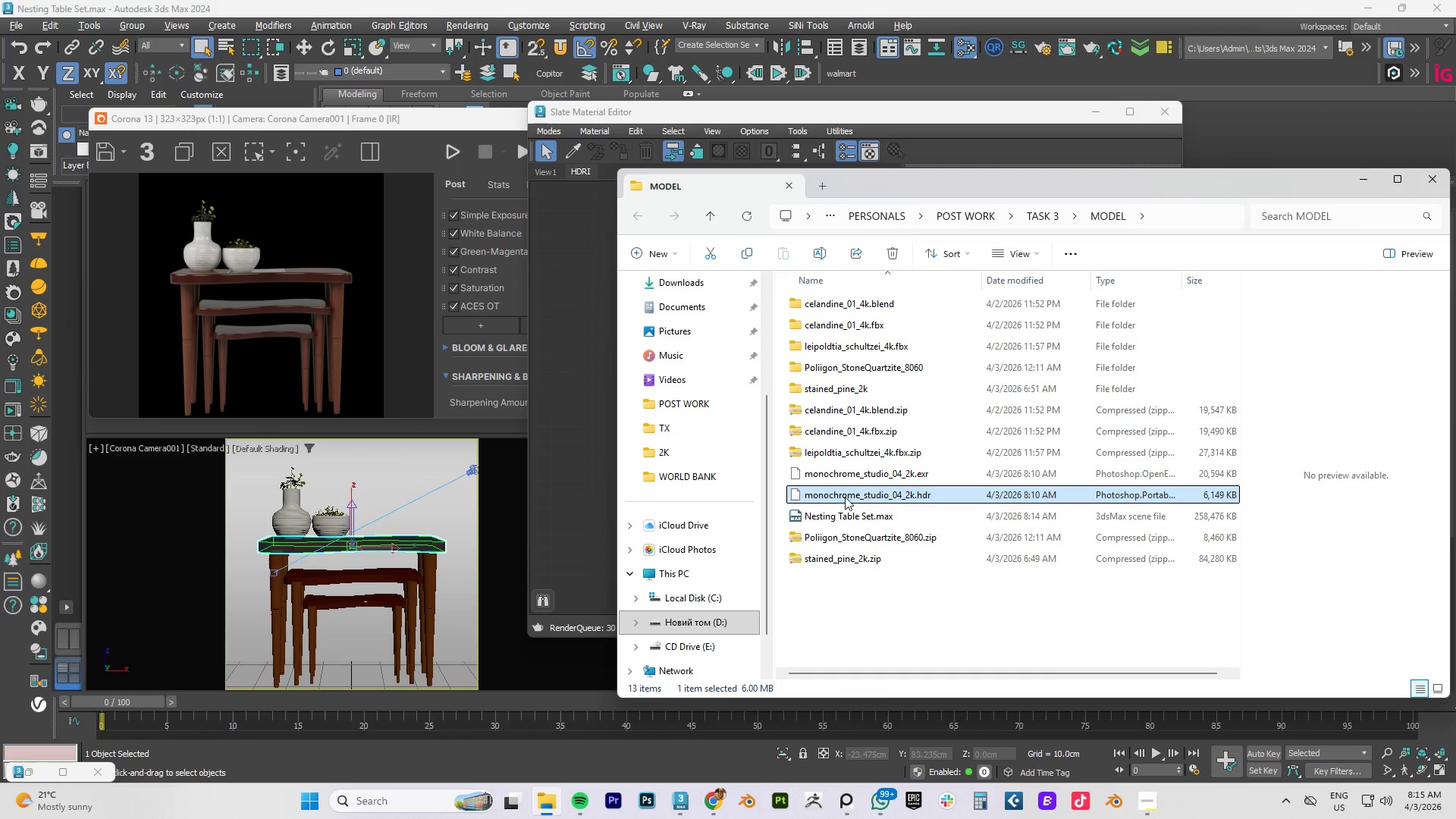 
left_click_drag(start_coordinate=[846, 494], to_coordinate=[588, 449])
 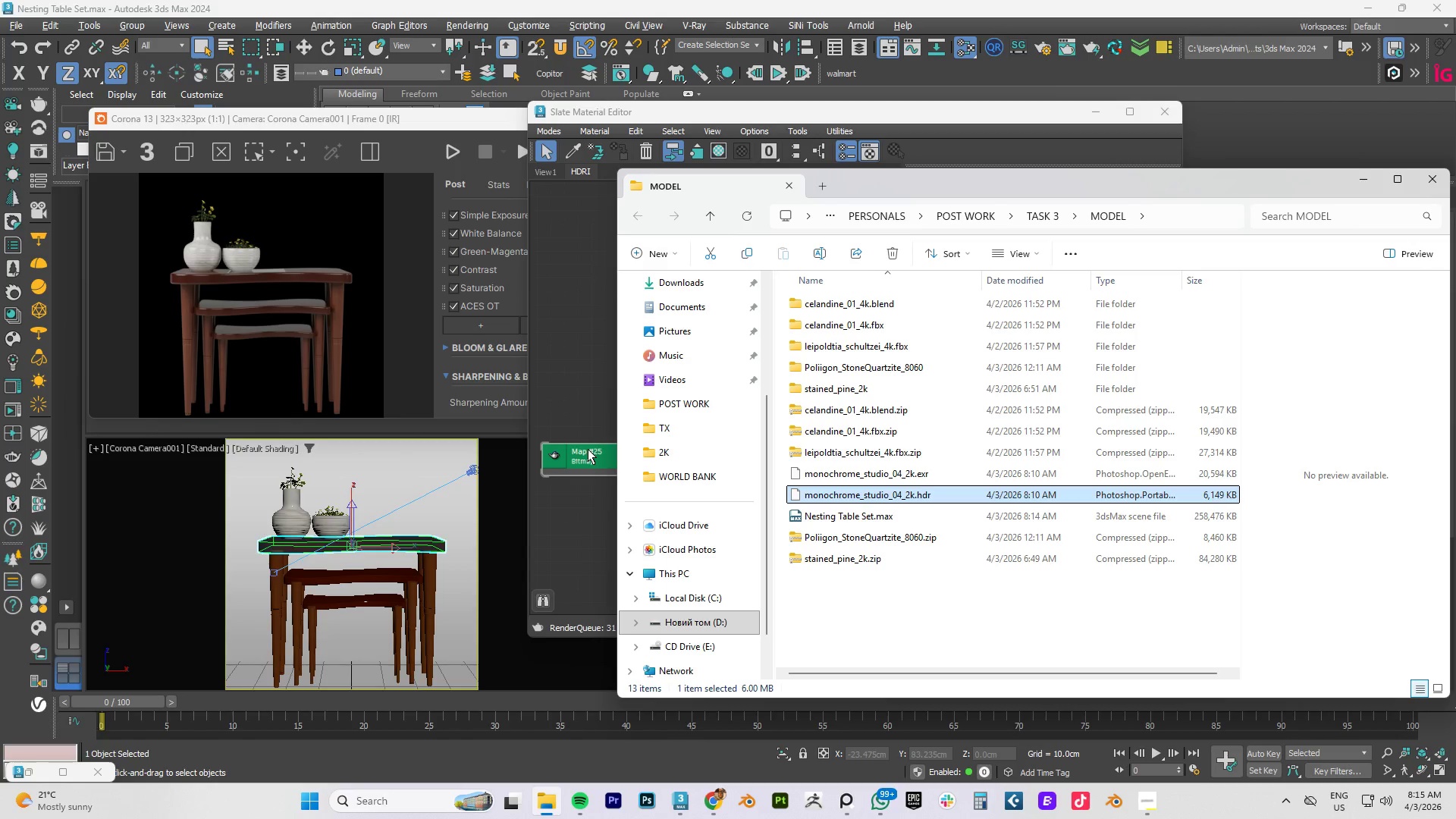 
left_click([588, 449])
 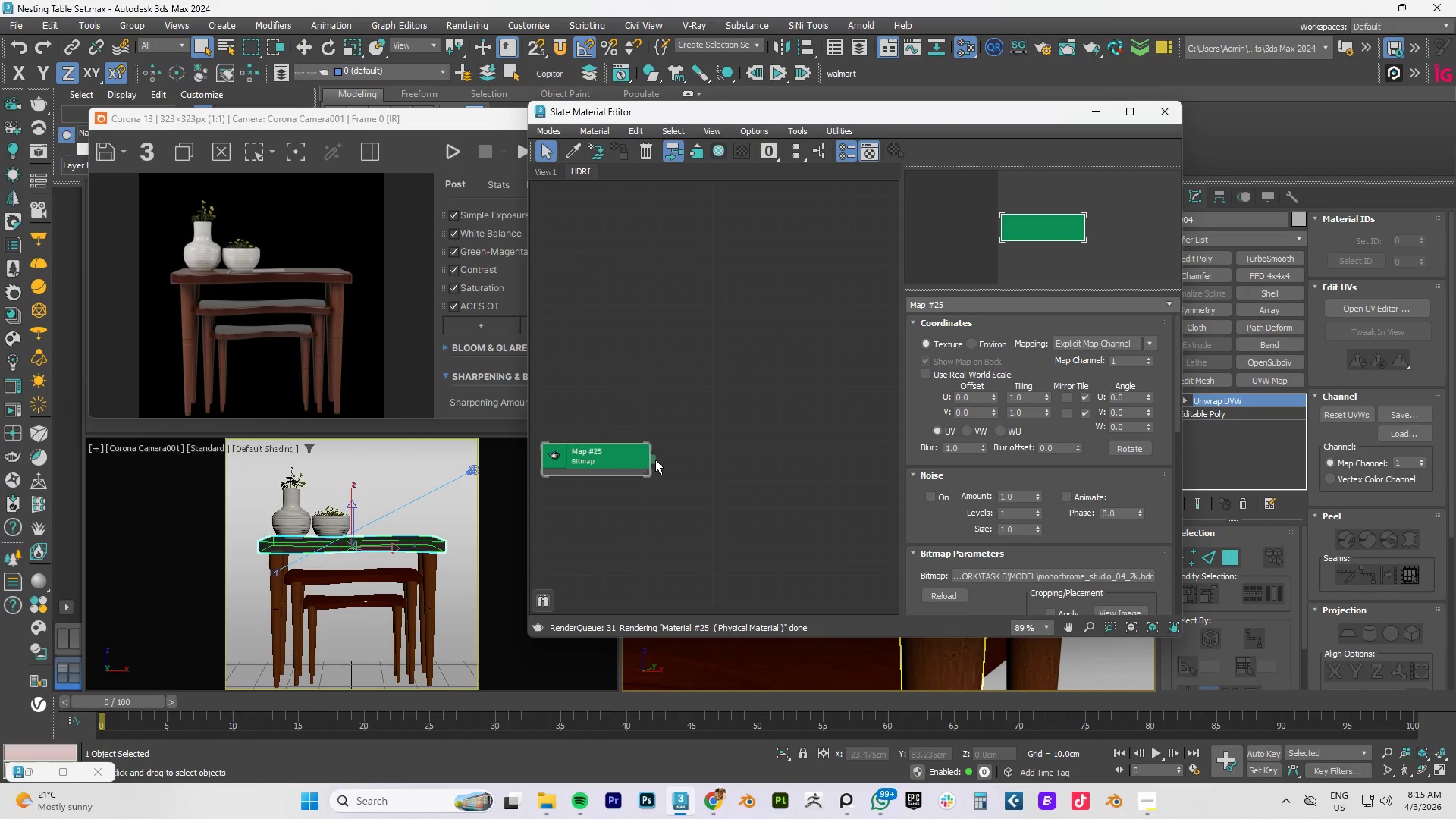 
left_click_drag(start_coordinate=[652, 460], to_coordinate=[709, 410])
 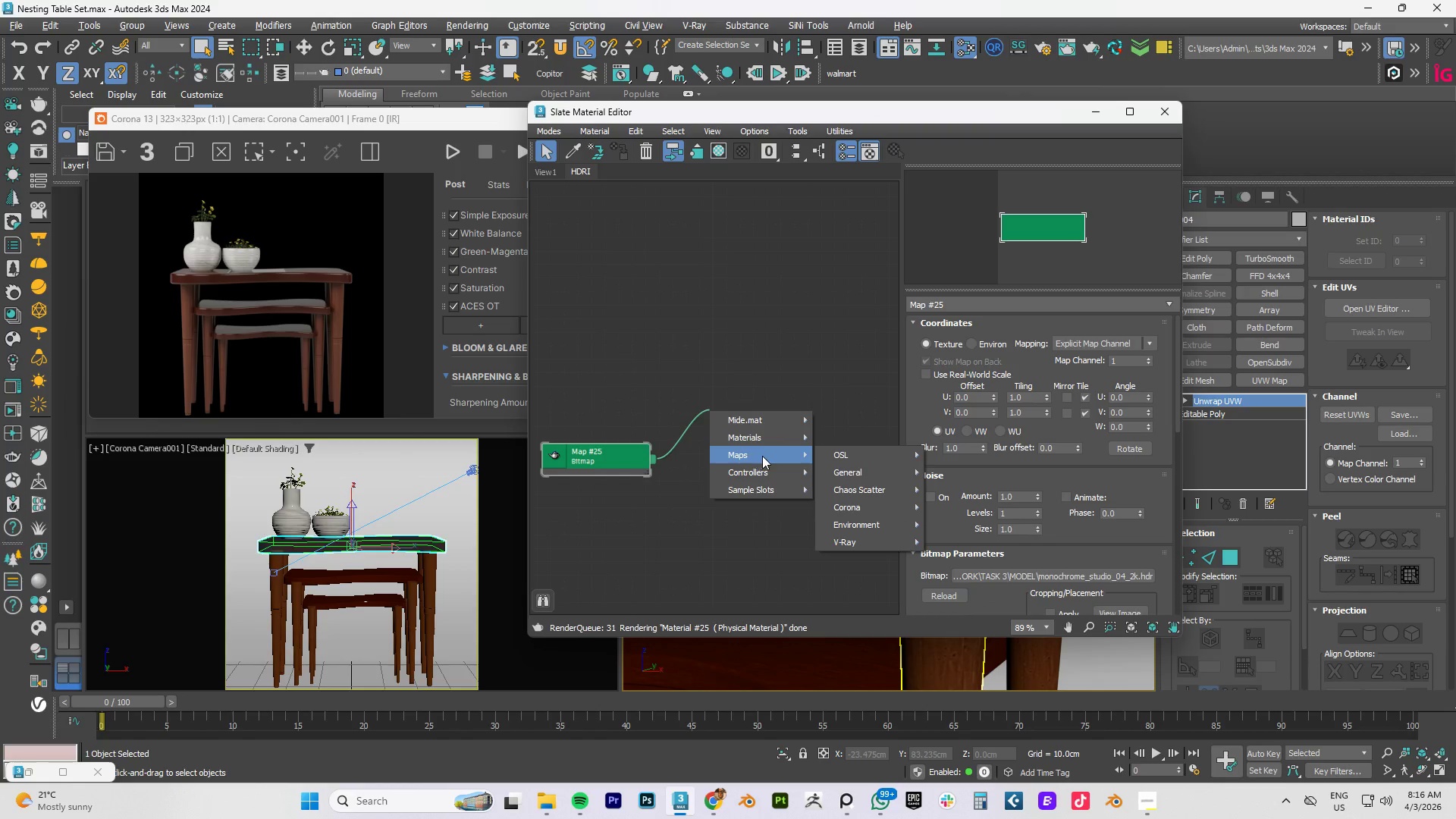 
mouse_move([890, 522])
 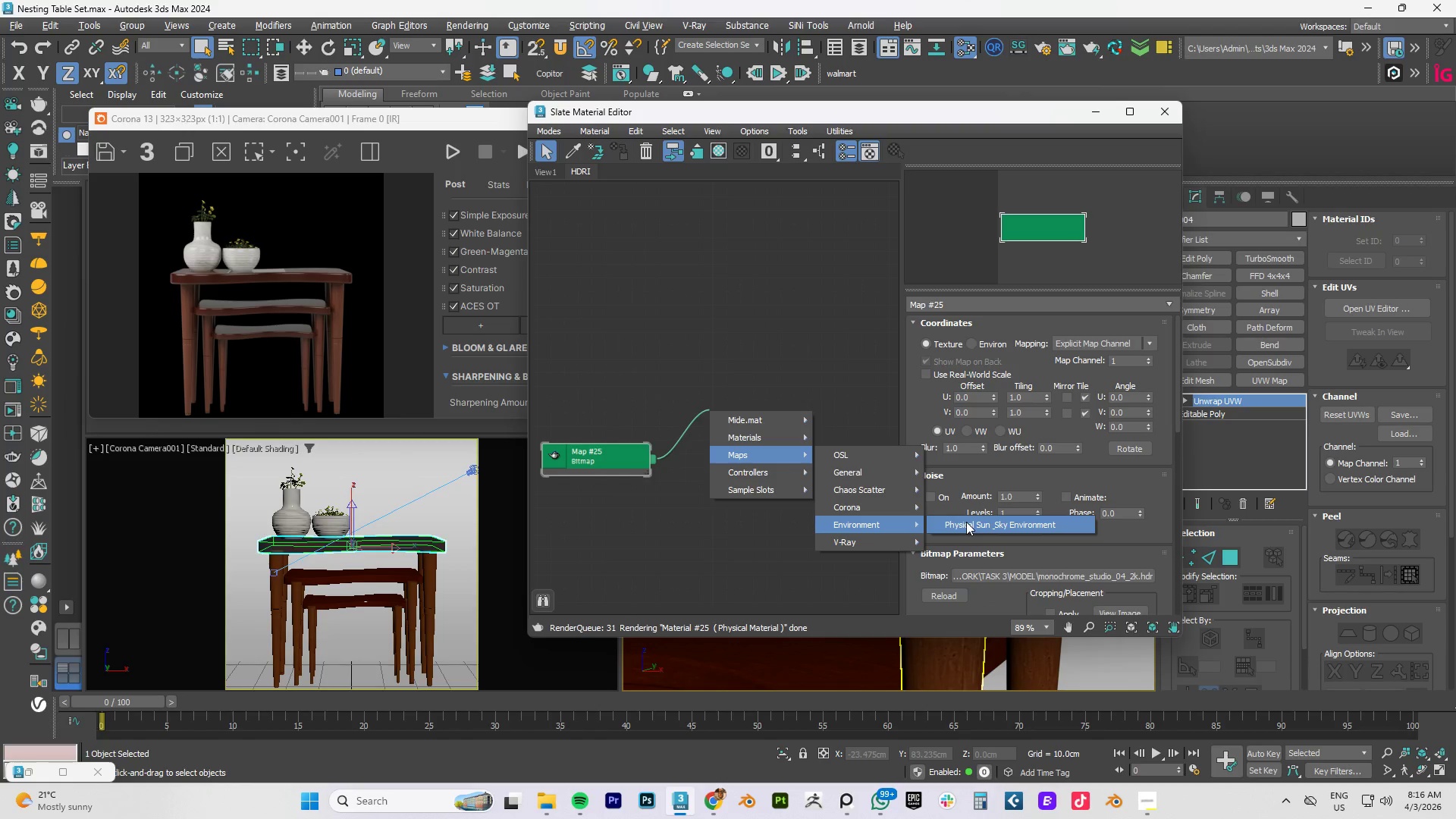 
left_click([966, 522])
 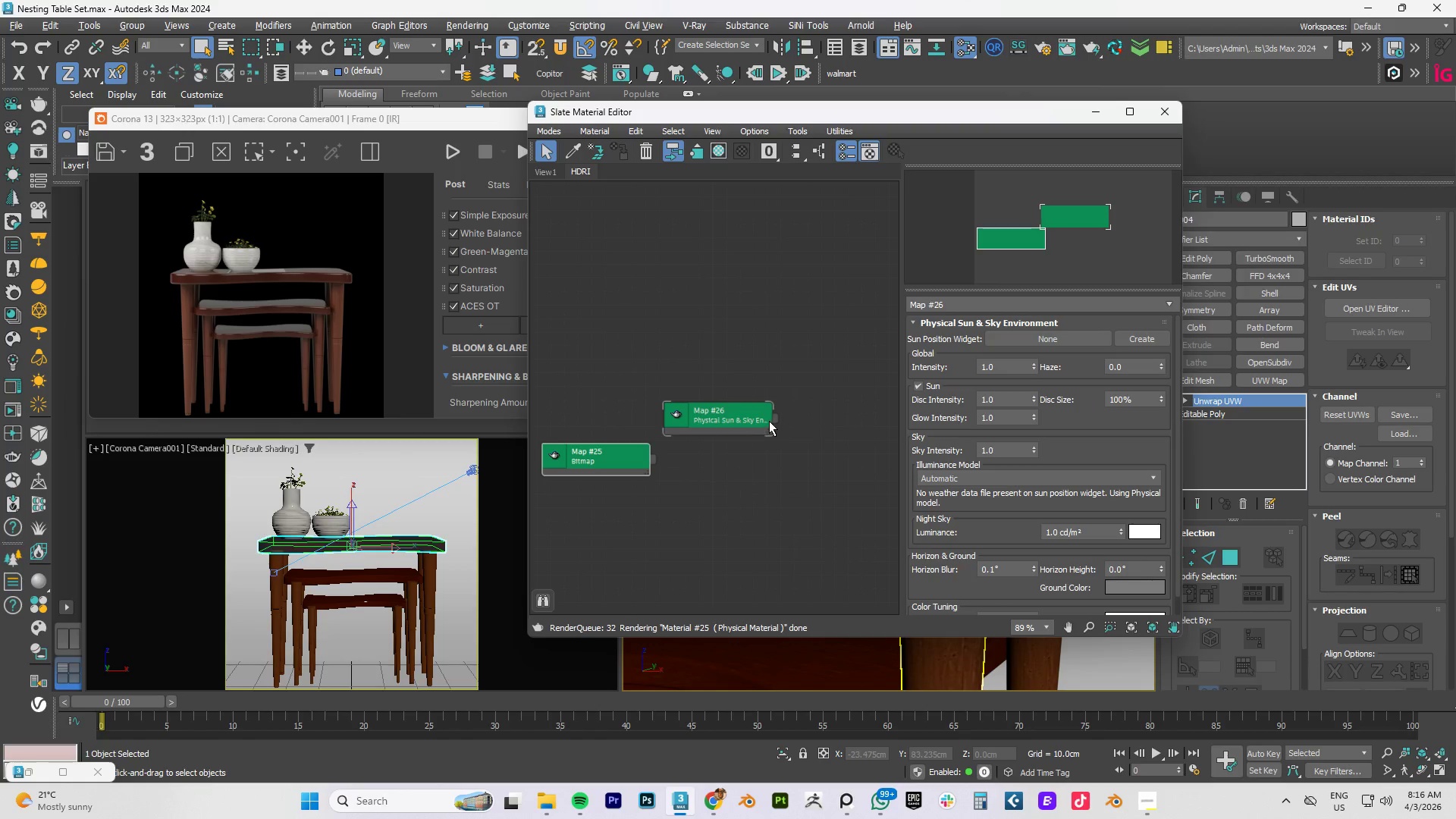 
right_click([737, 416])
 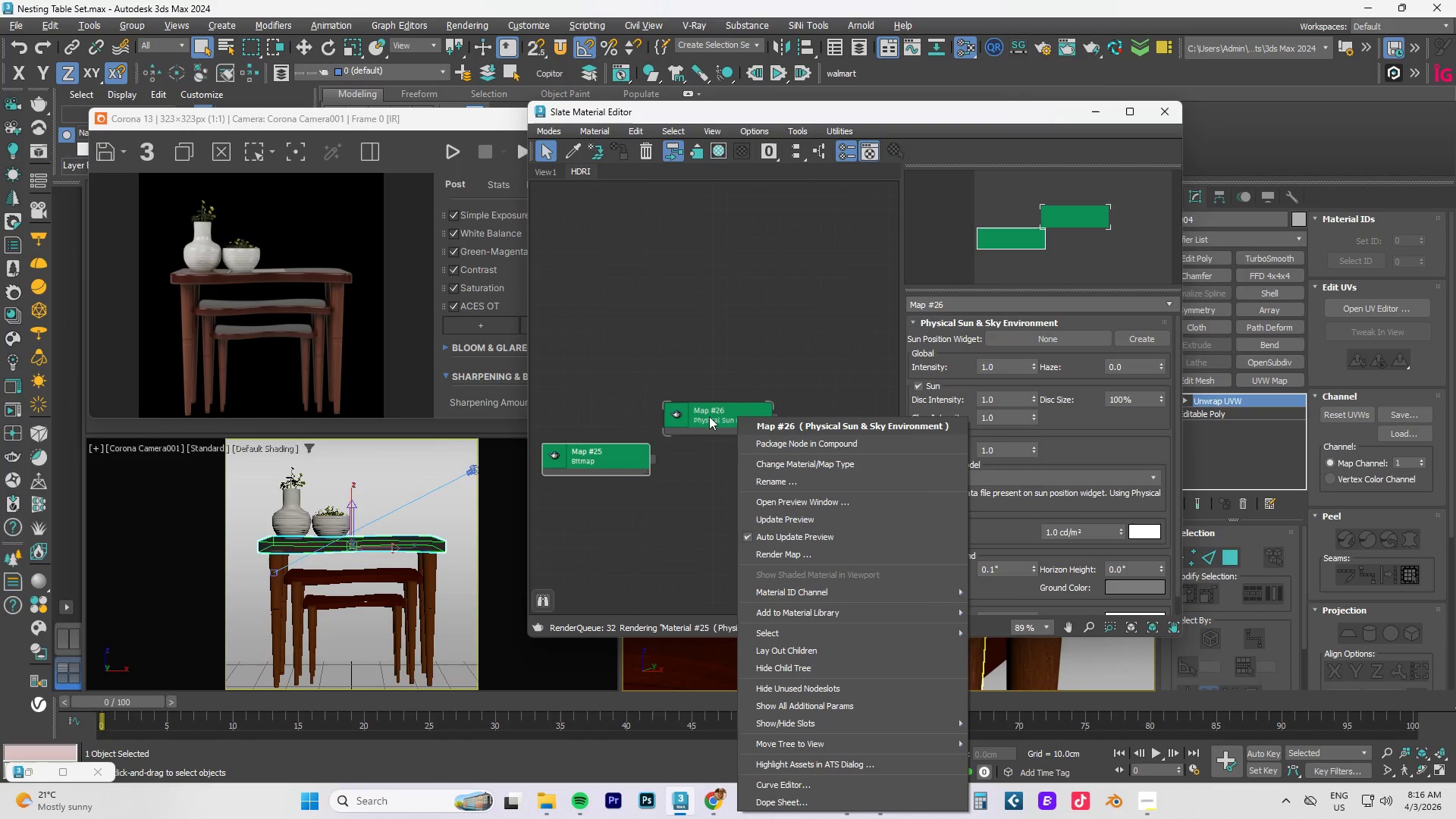 
left_click([709, 416])
 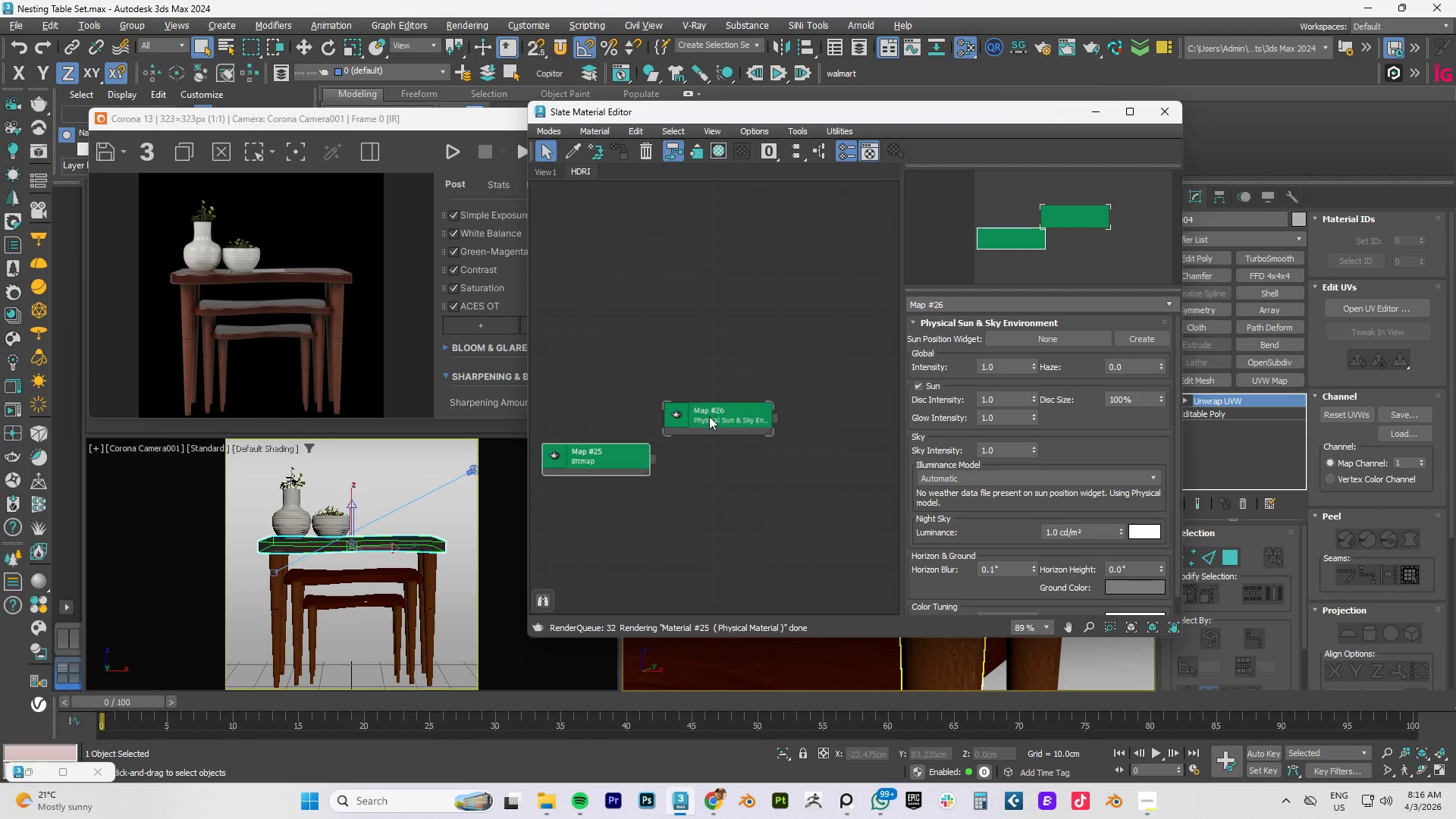 
wait(9.62)
 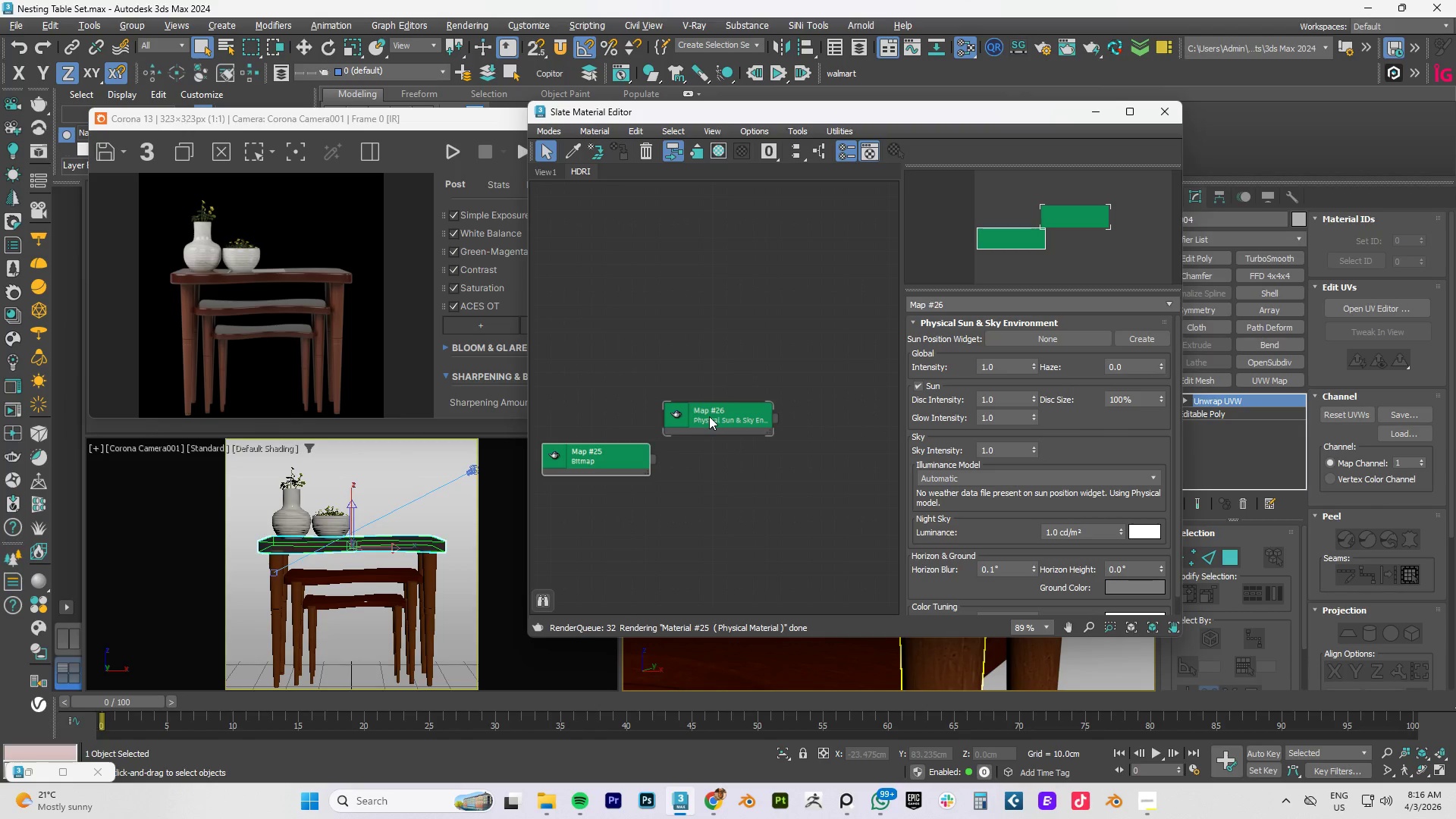 
key(Alt+AltLeft)
 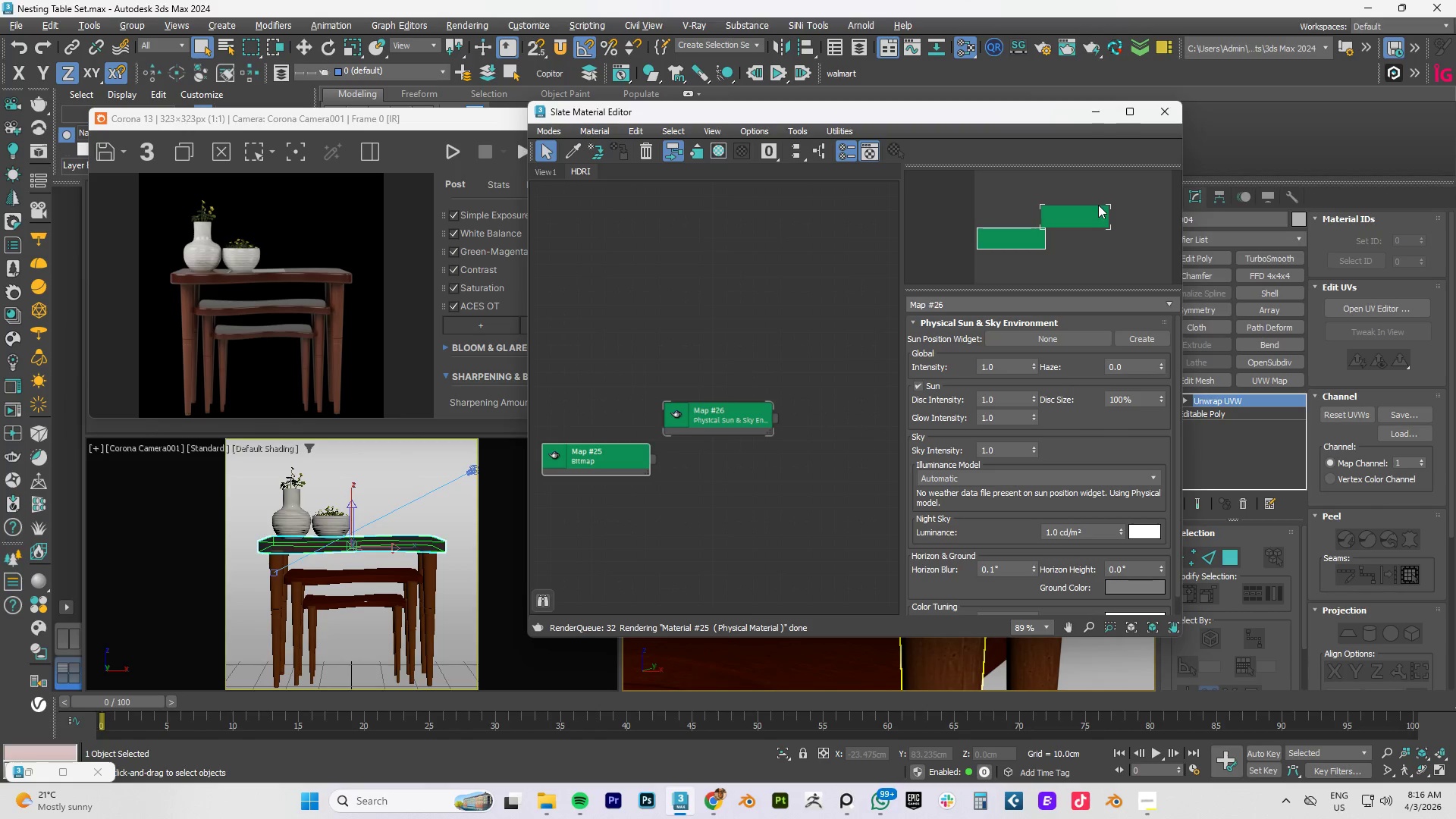 
key(Alt+Tab)
 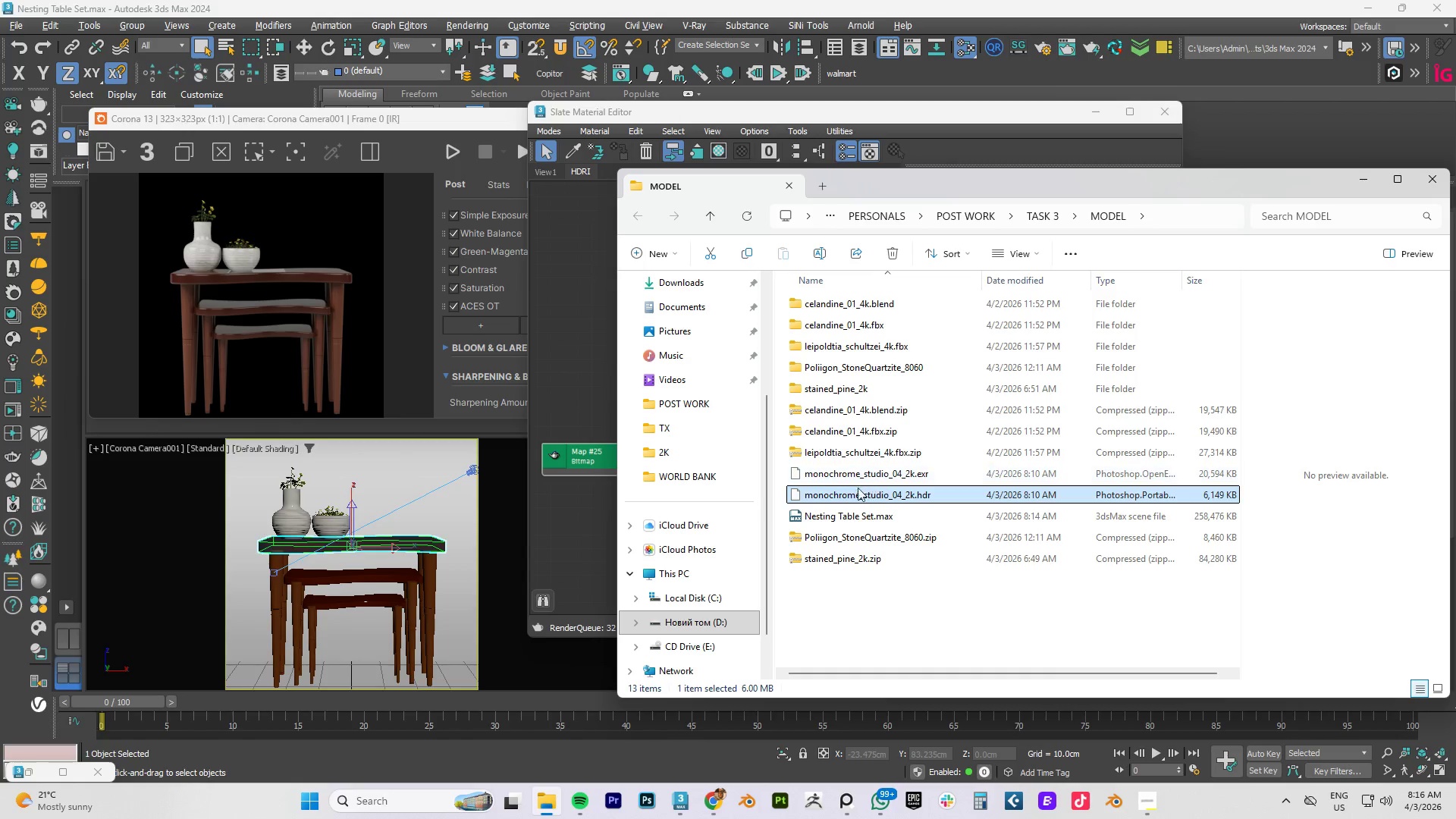 
left_click_drag(start_coordinate=[847, 493], to_coordinate=[149, 545])
 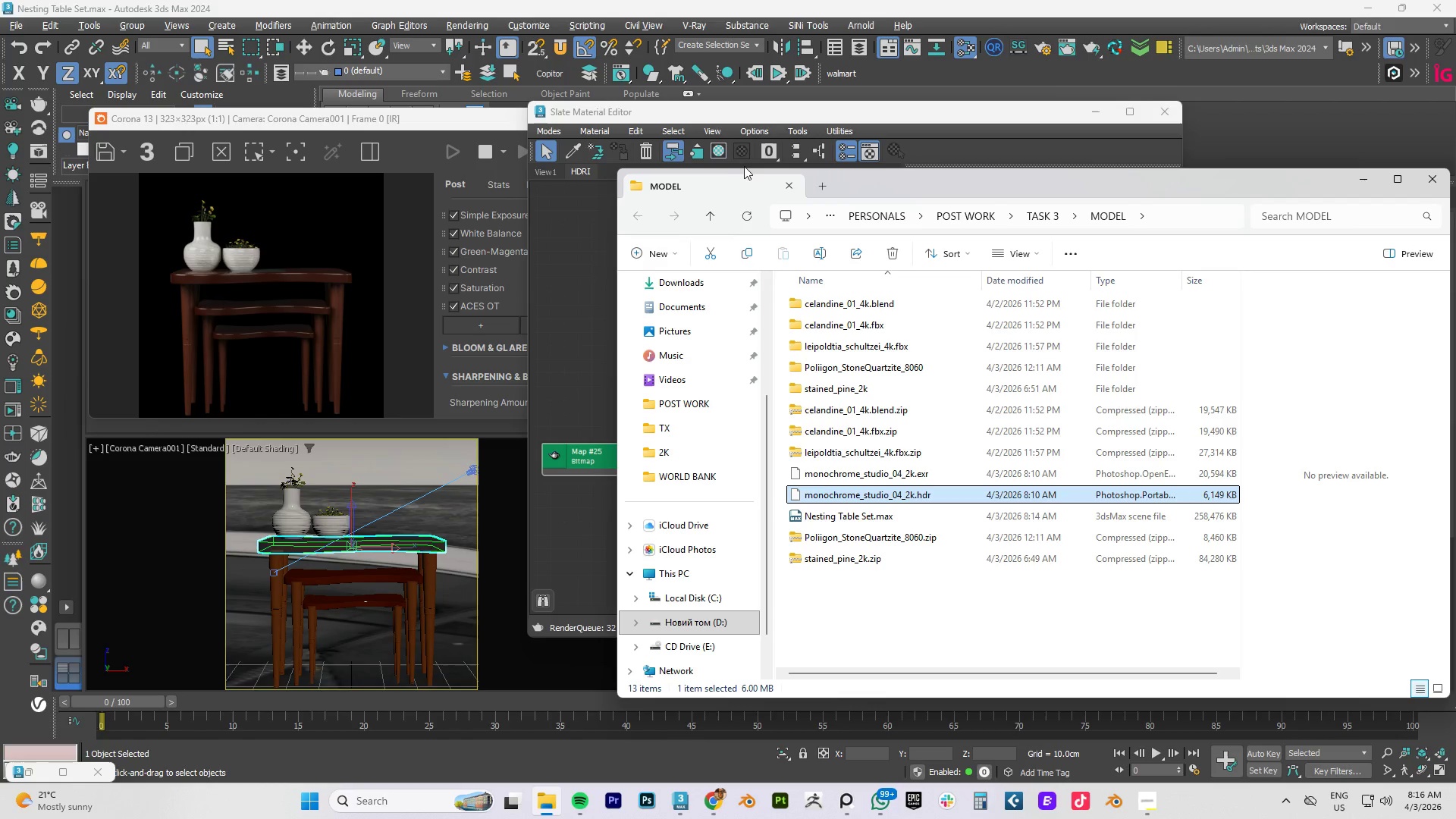 
left_click_drag(start_coordinate=[971, 182], to_coordinate=[932, 126])
 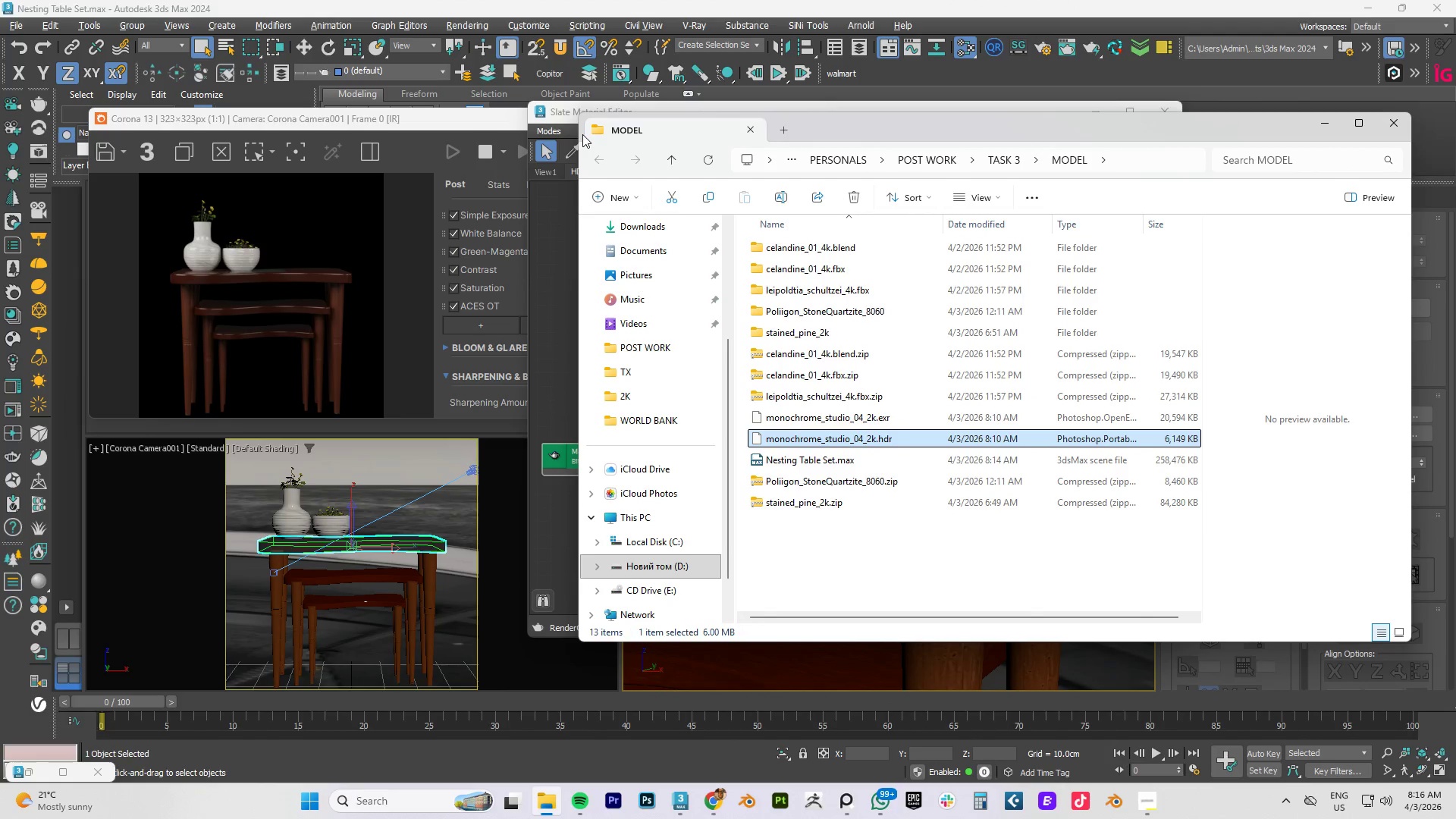 
key(Shift+L)
 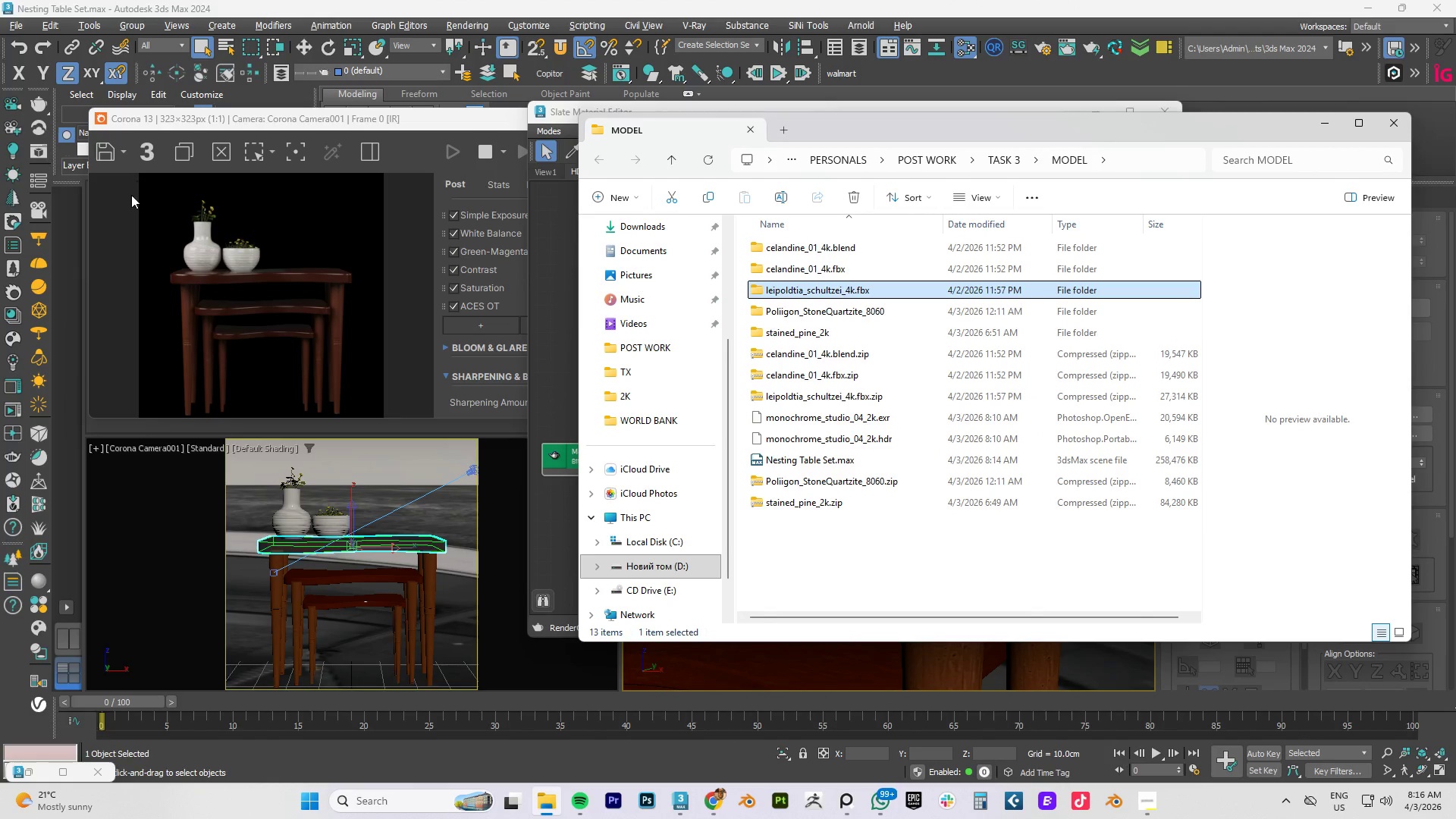 
left_click([351, 334])
 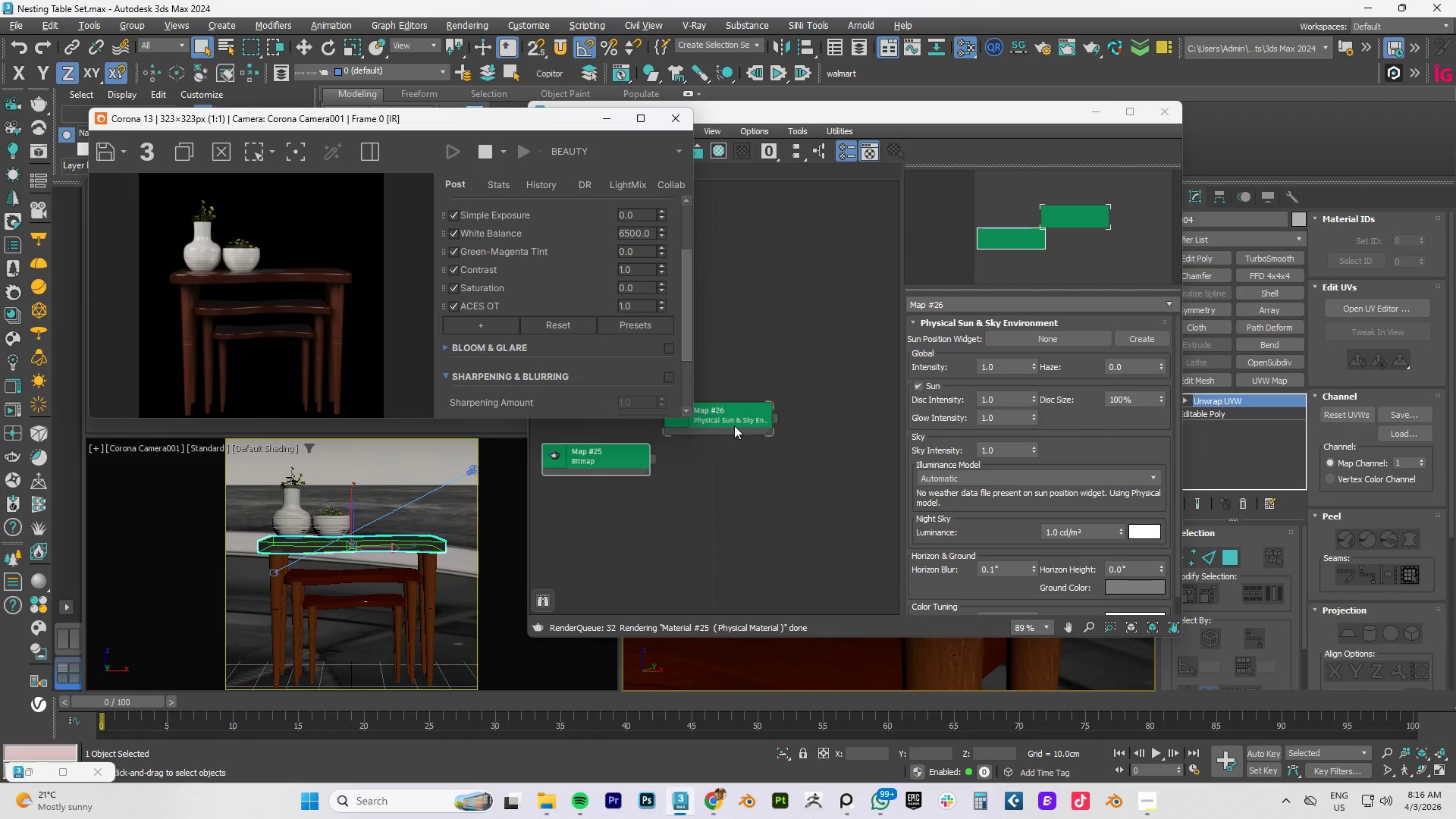 
left_click([613, 454])
 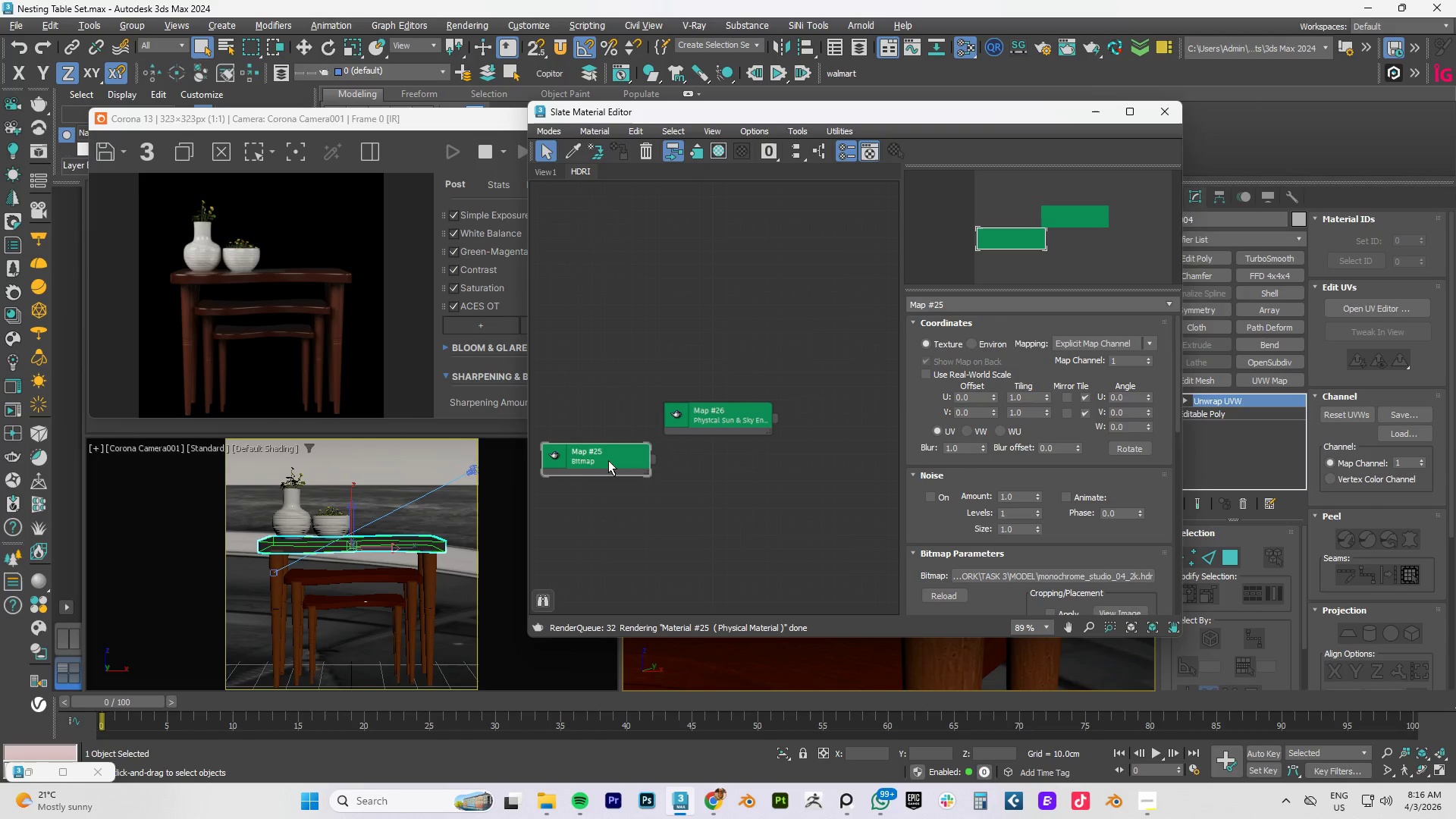 
key(Delete)
 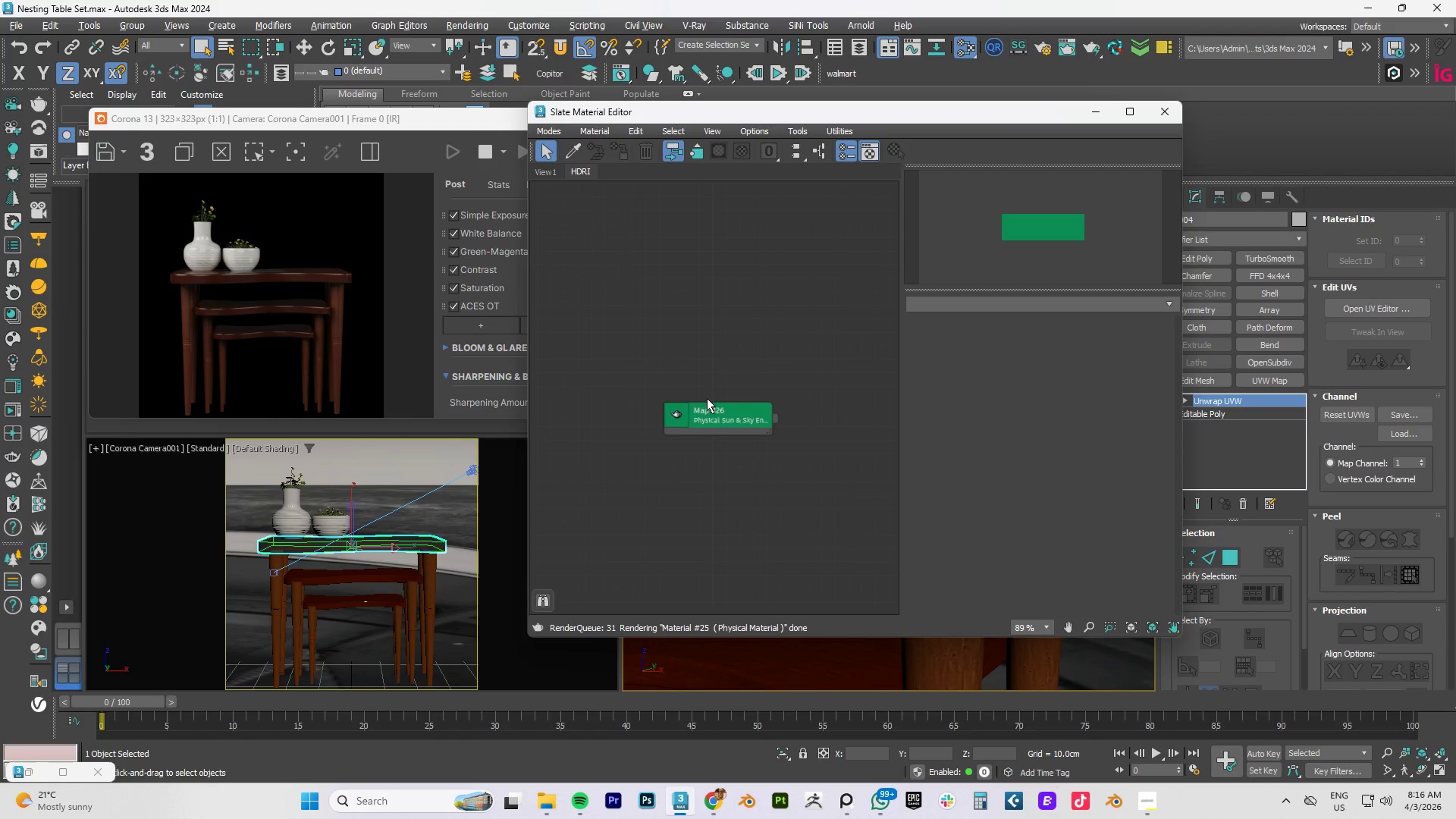 
left_click([715, 416])
 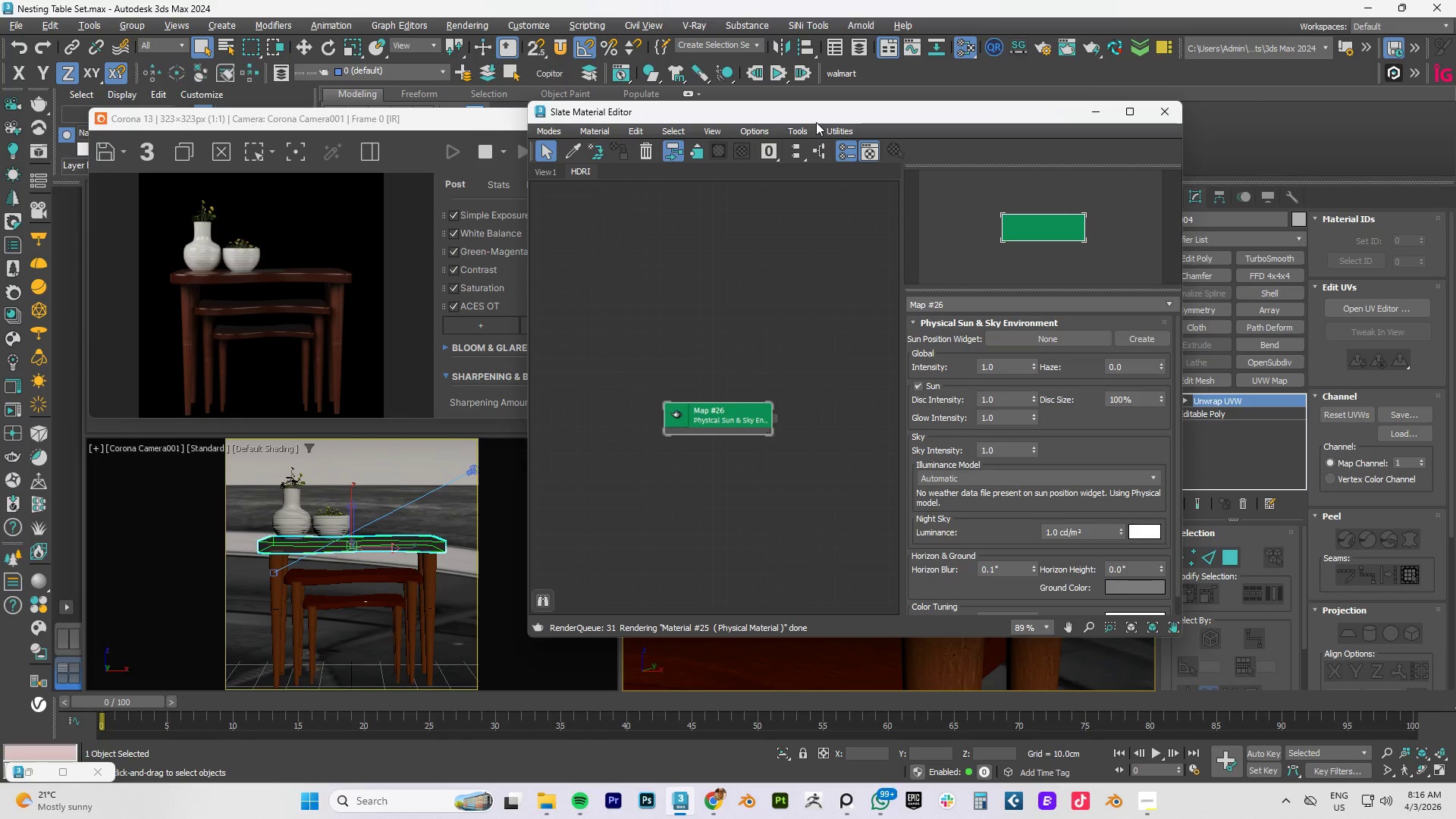 
wait(5.06)
 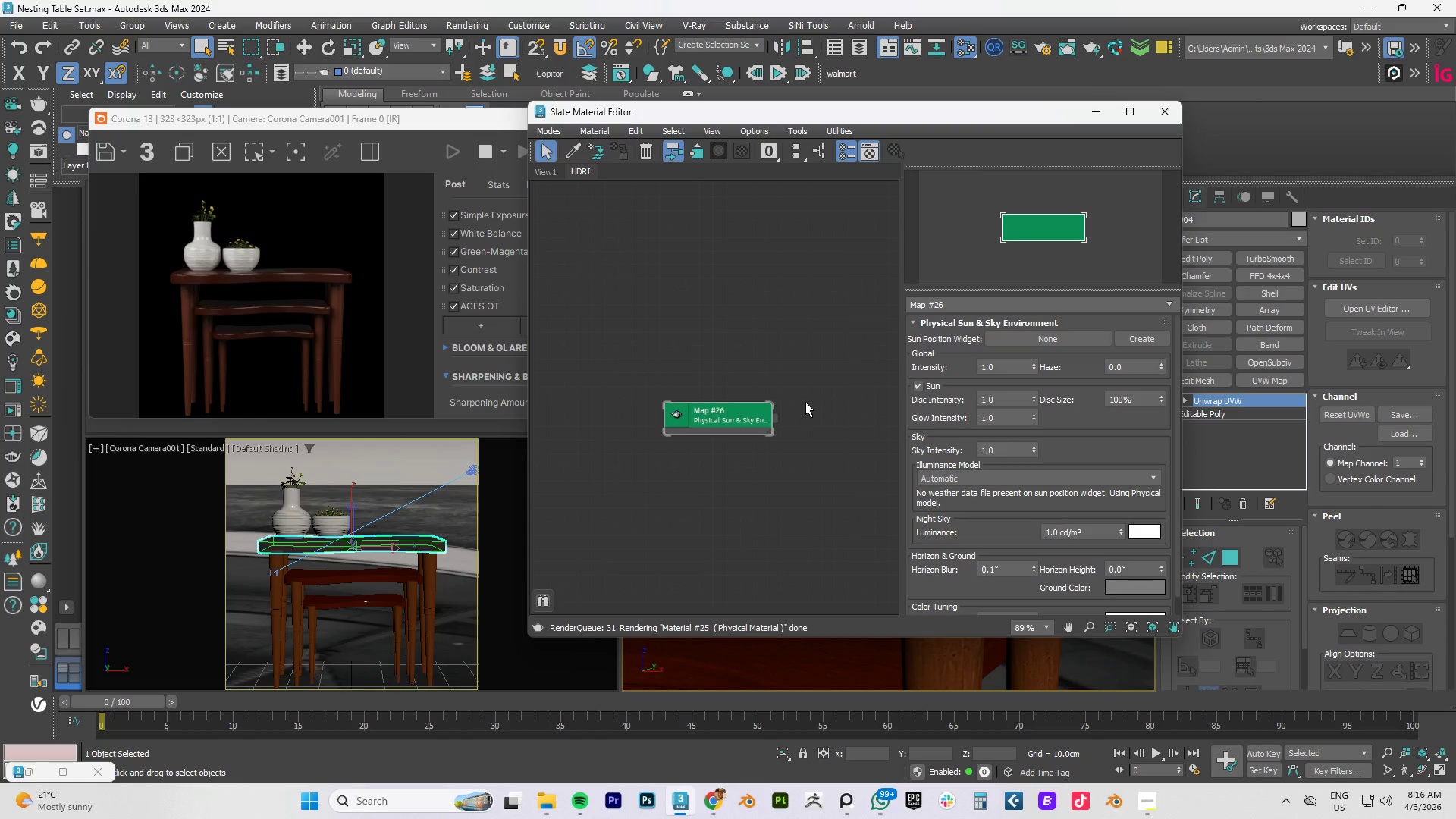 
left_click([1004, 366])
 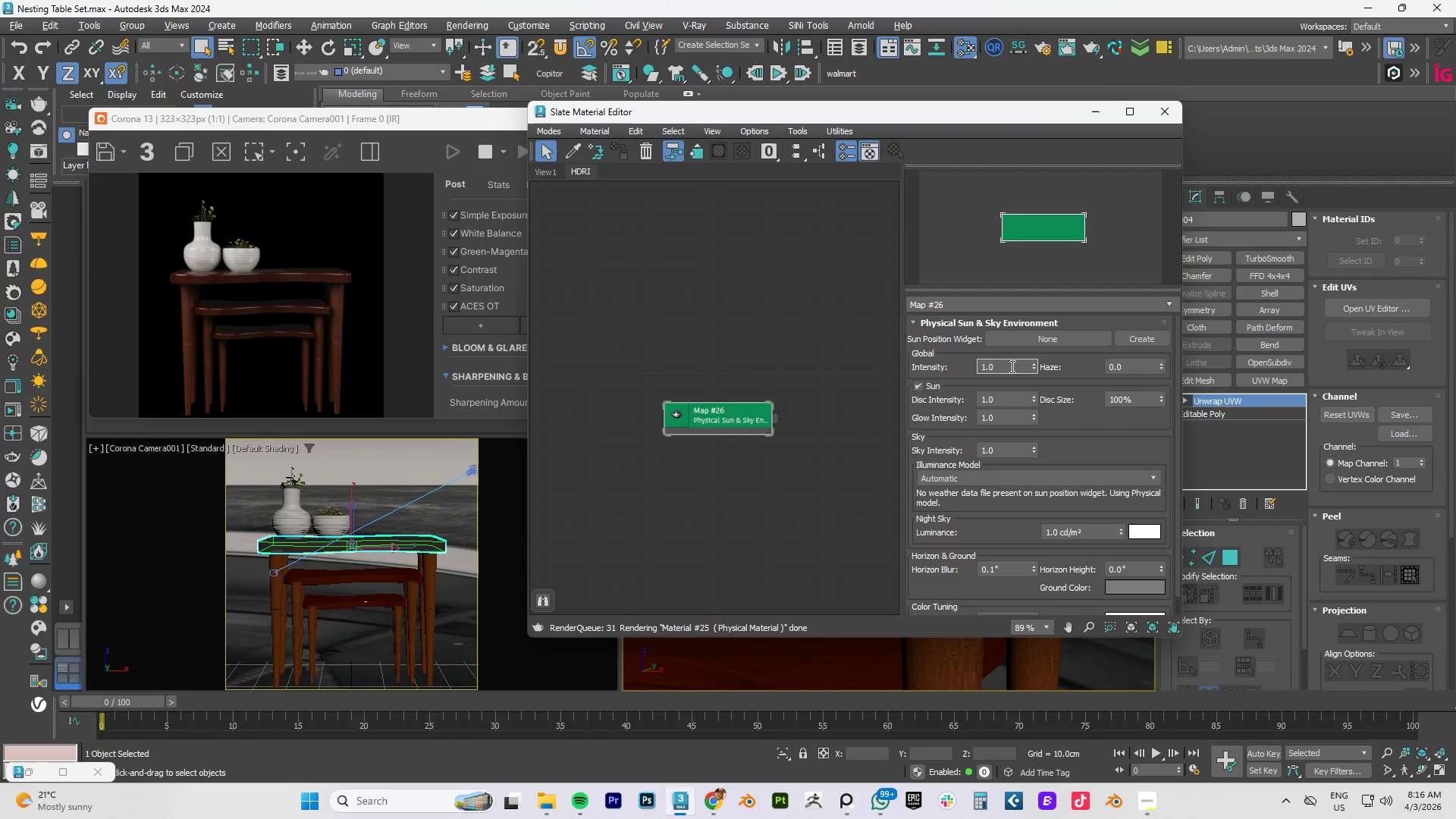 
left_click_drag(start_coordinate=[1011, 366], to_coordinate=[855, 366])
 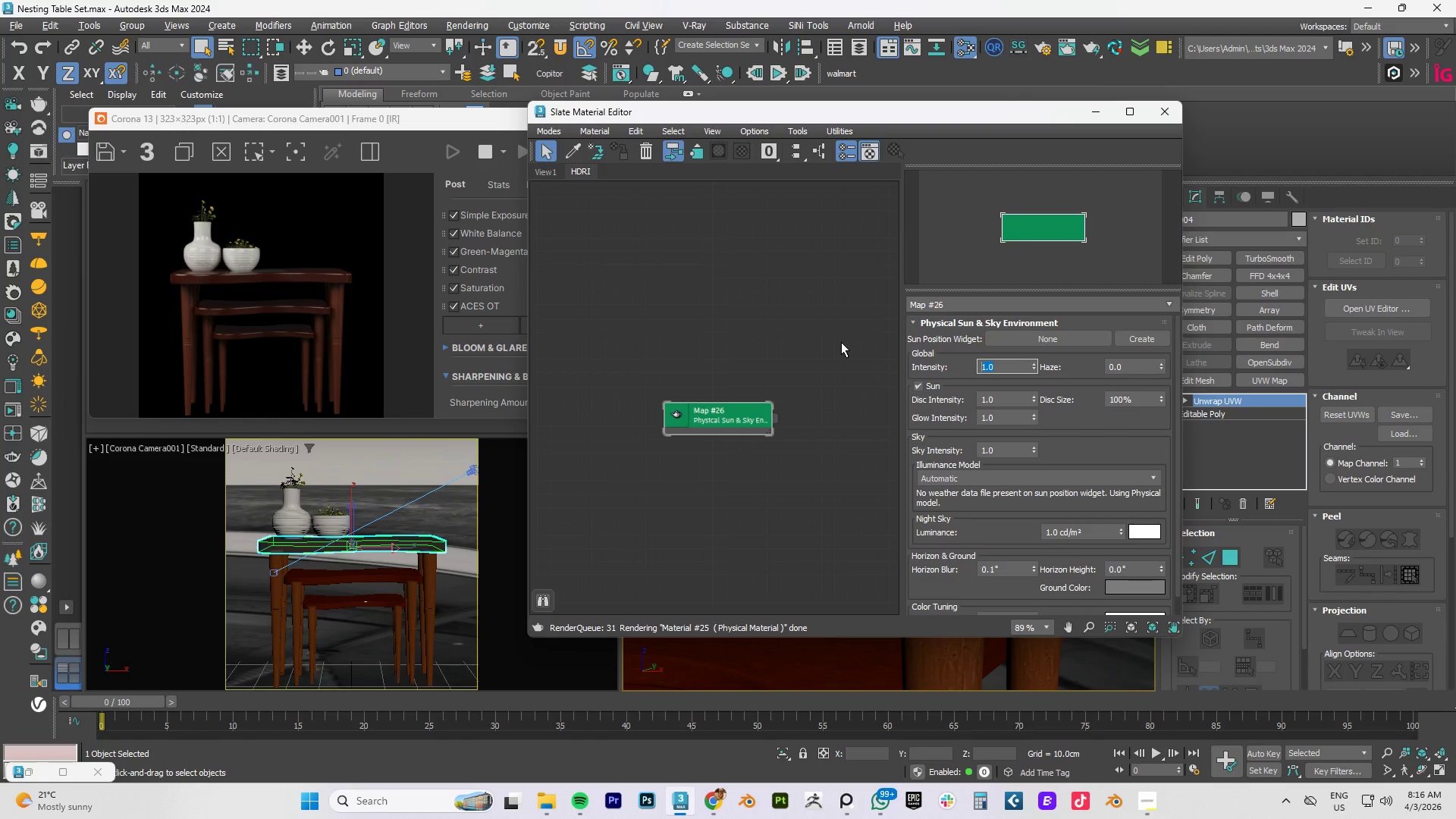 
key(Numpad5)
 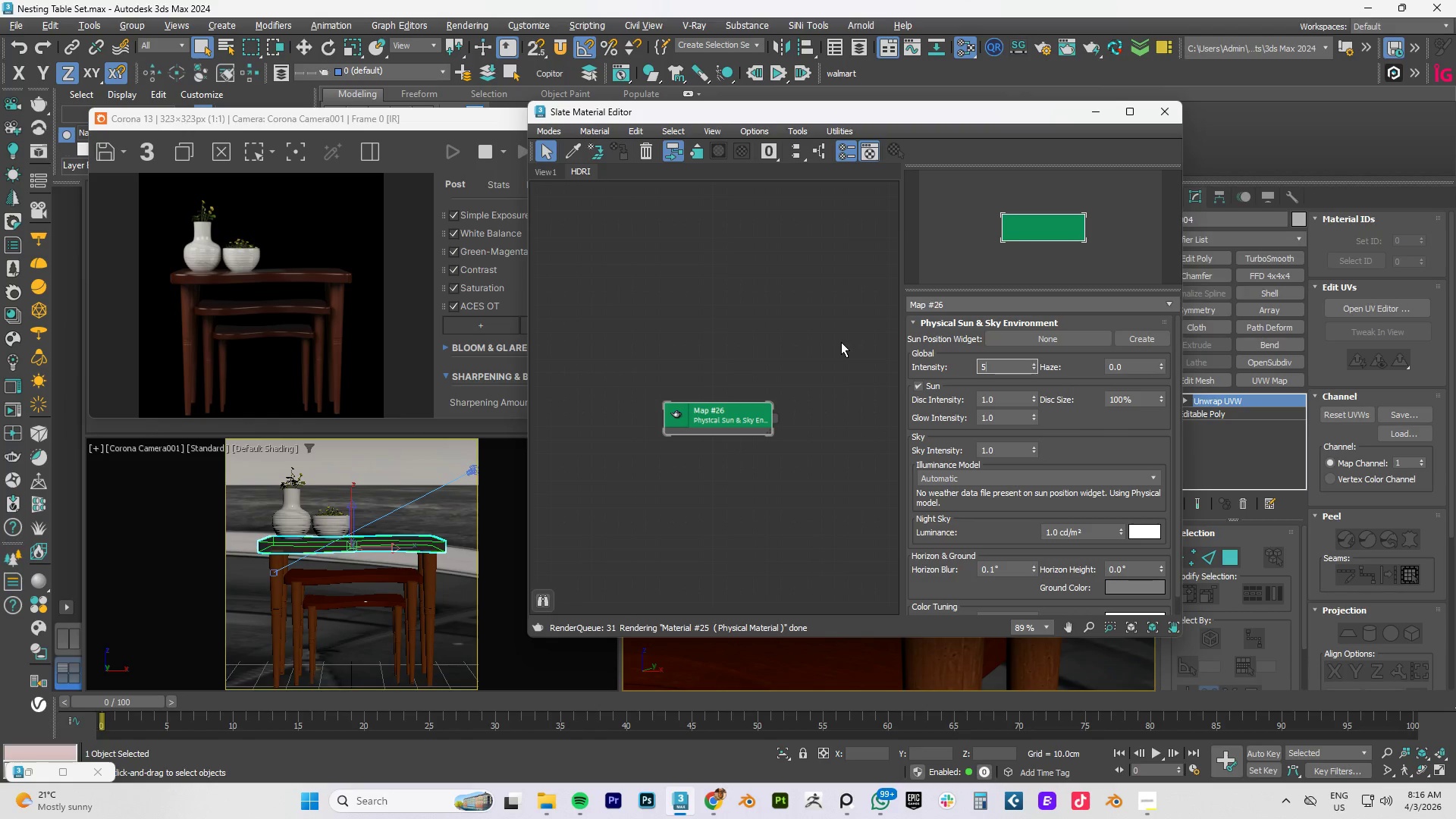 
key(NumpadEnter)
 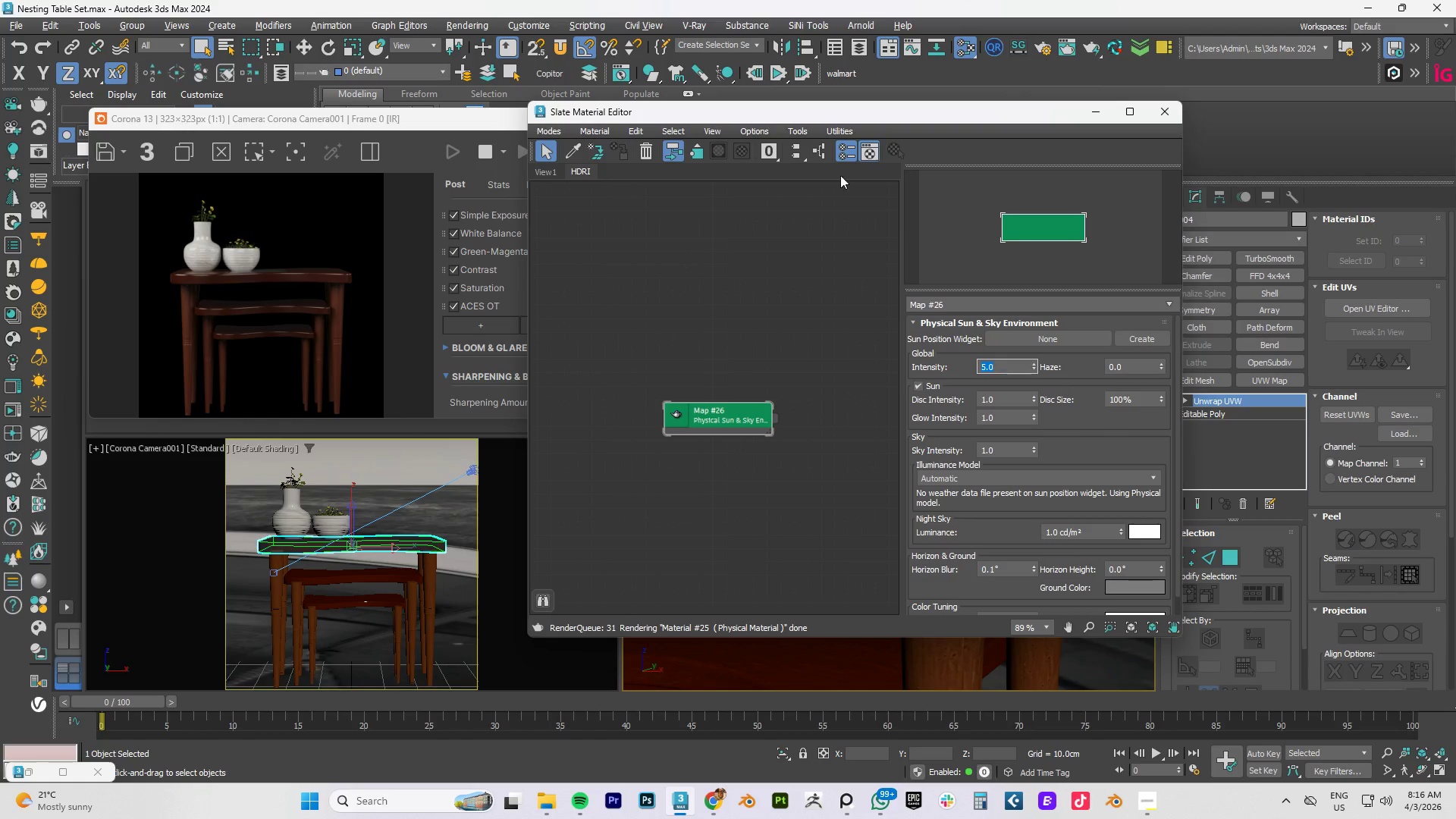 
left_click_drag(start_coordinate=[839, 116], to_coordinate=[1125, 230])
 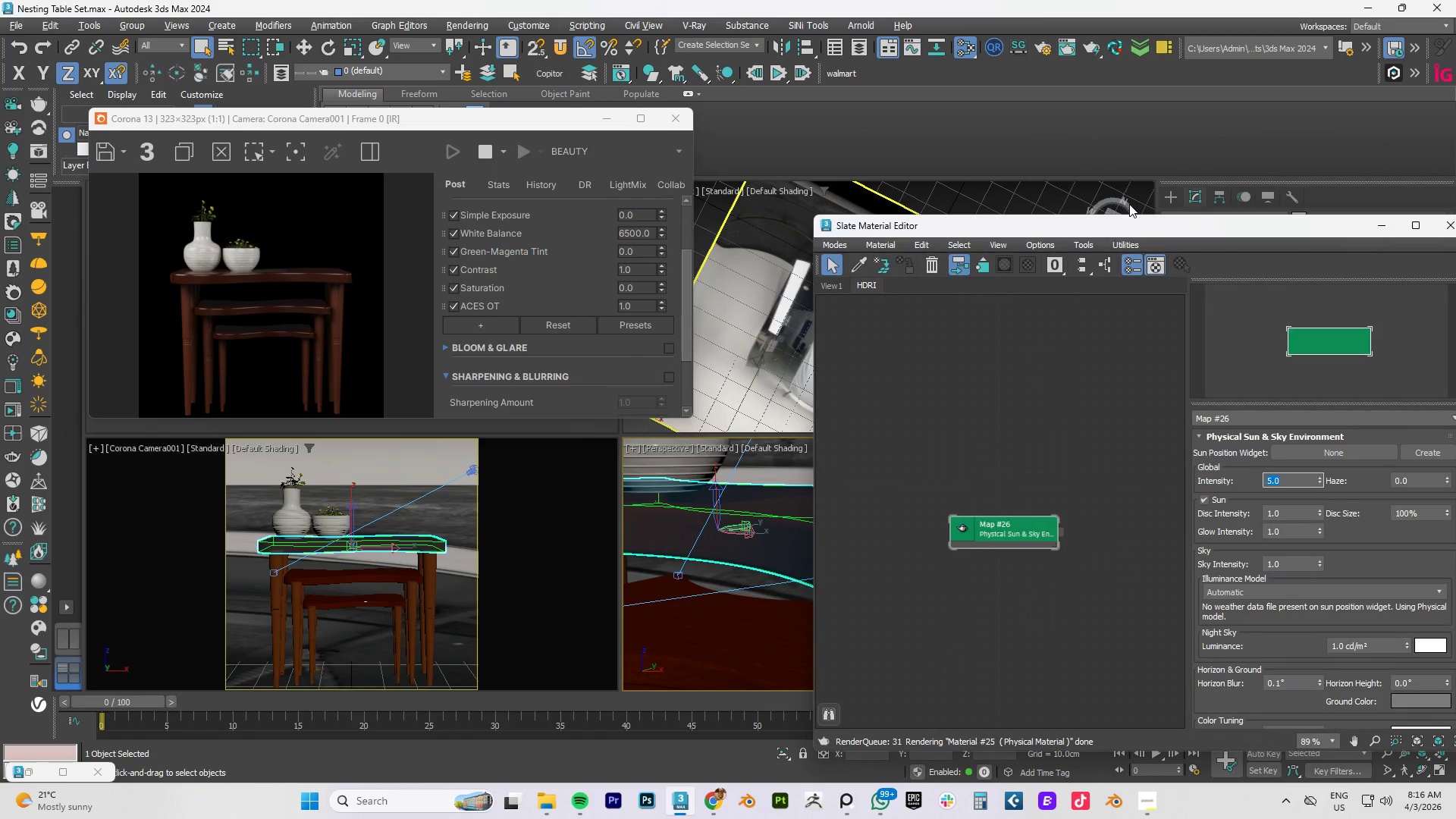 
key(Shift+L)
 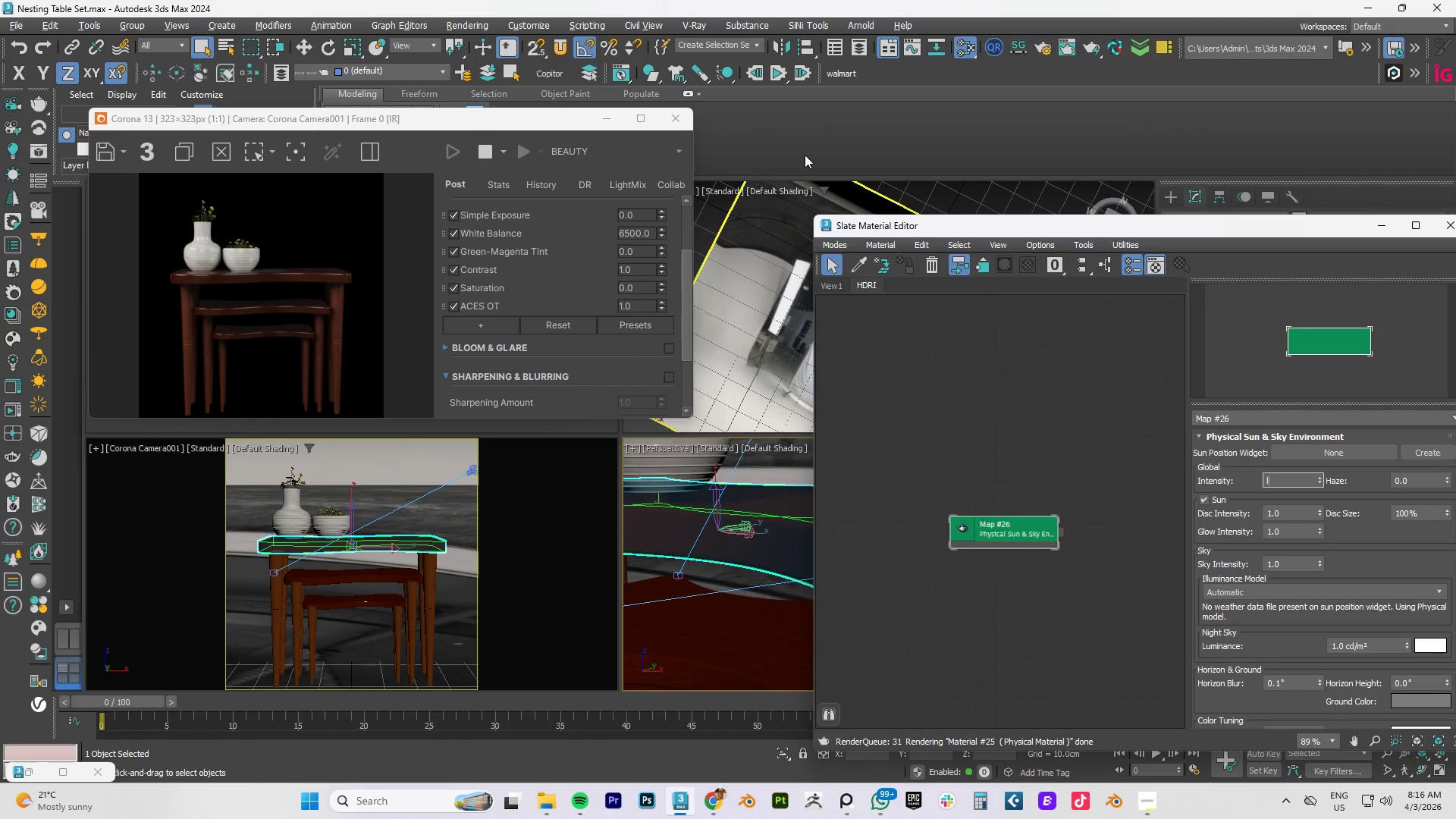 
left_click([743, 323])
 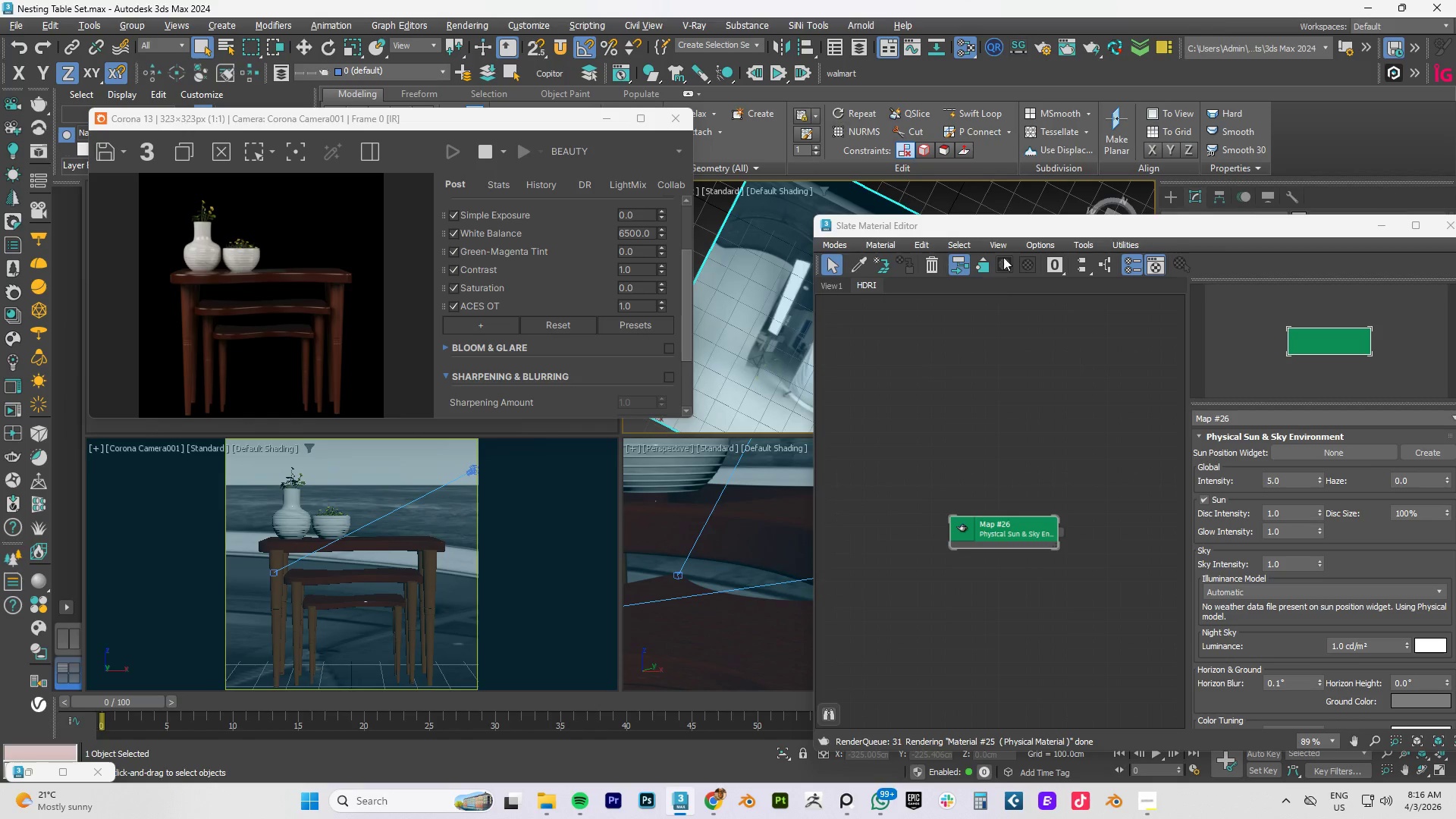 
left_click_drag(start_coordinate=[1023, 221], to_coordinate=[1193, 330])
 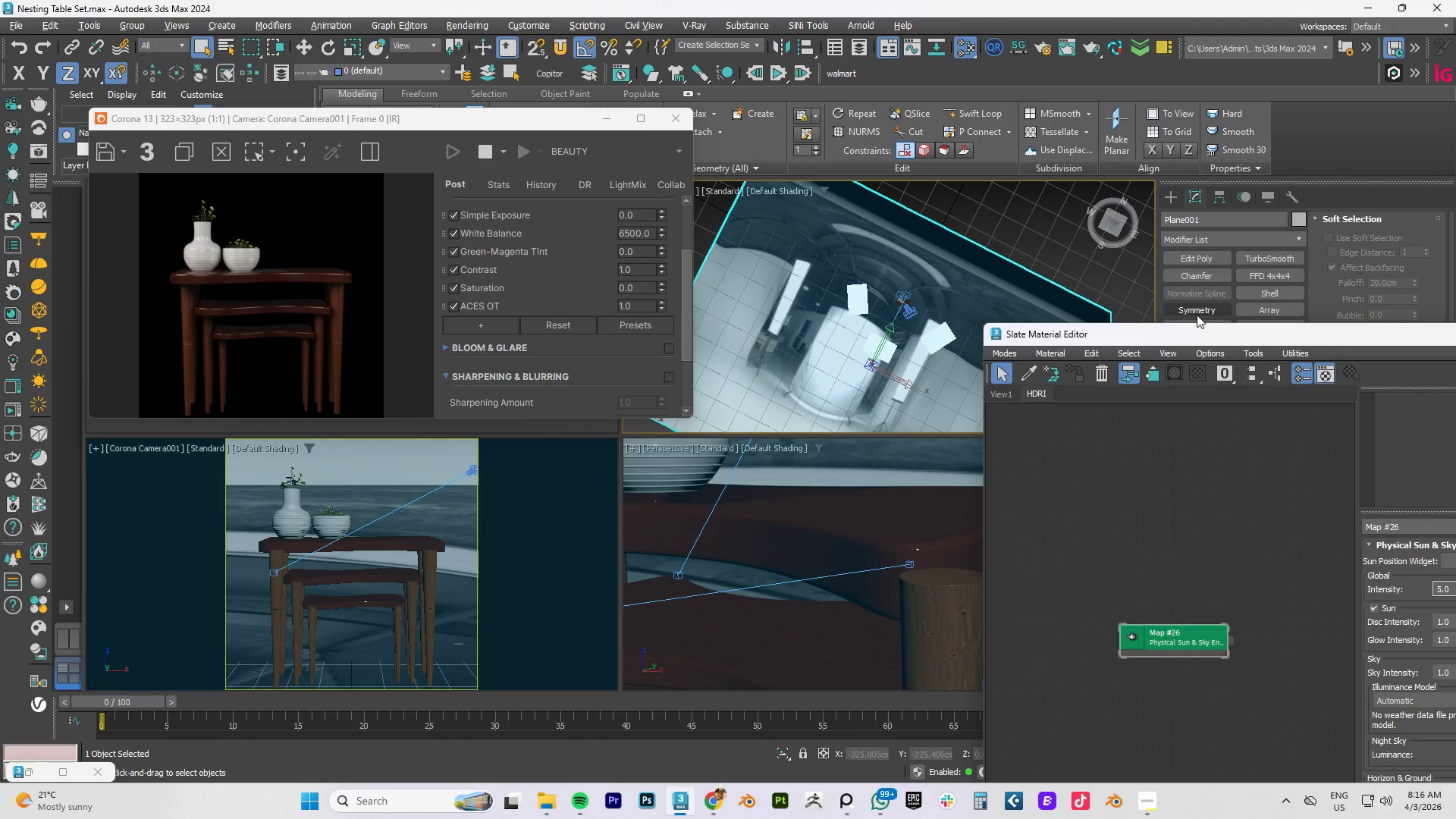 
key(Shift+L)
 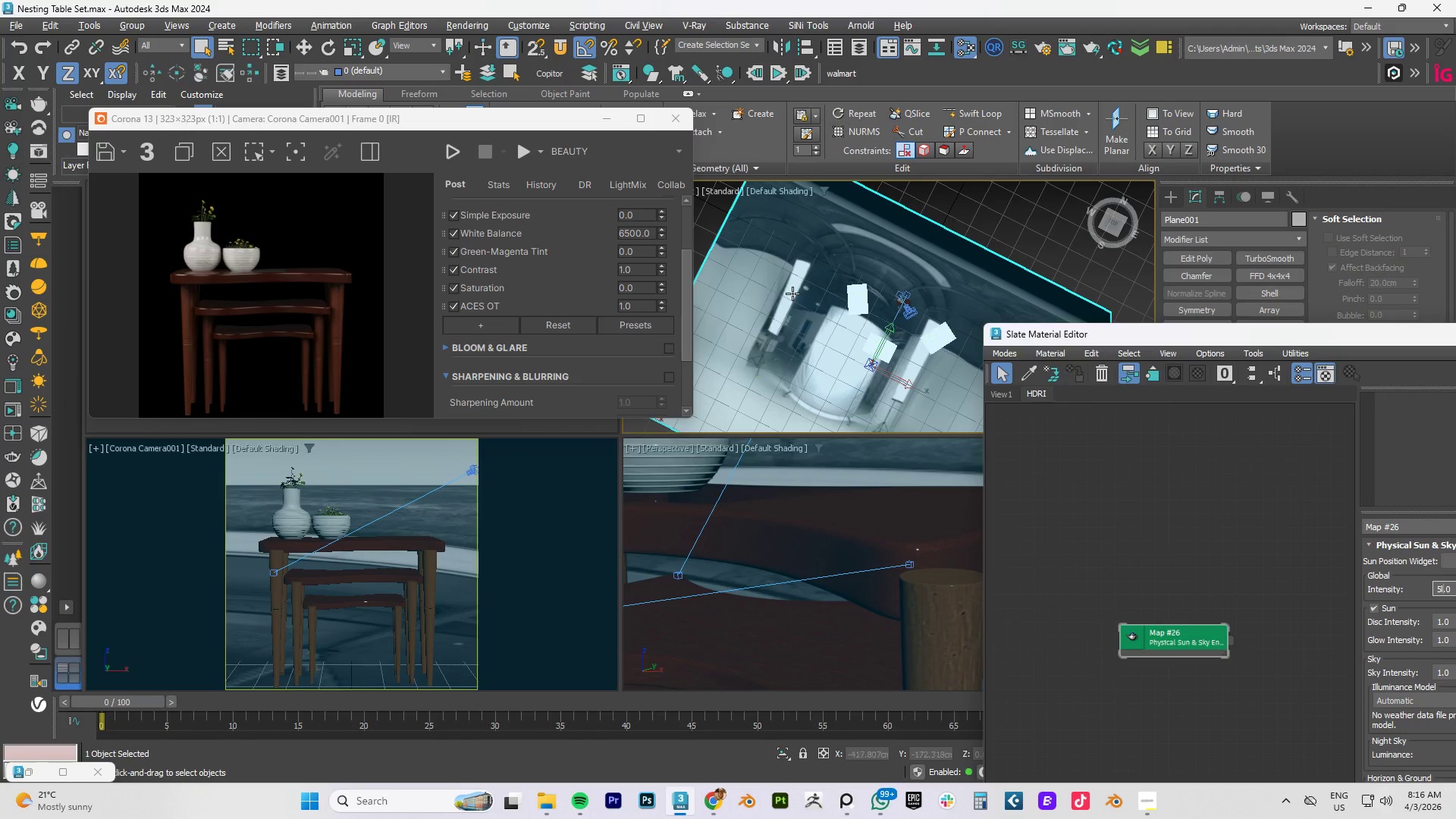 
left_click([848, 303])
 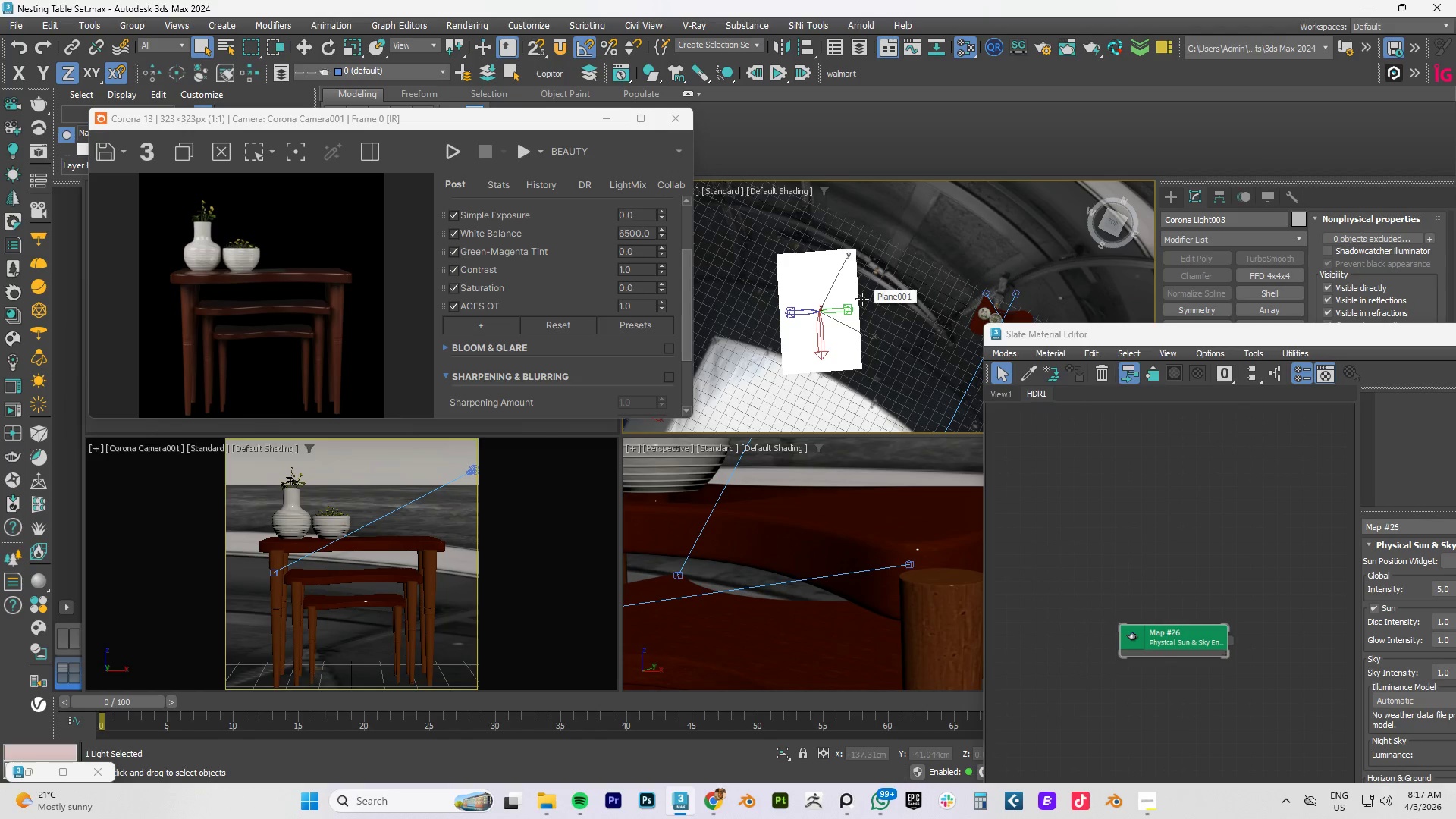 
scroll: coordinate [871, 295], scroll_direction: up, amount: 4.0
 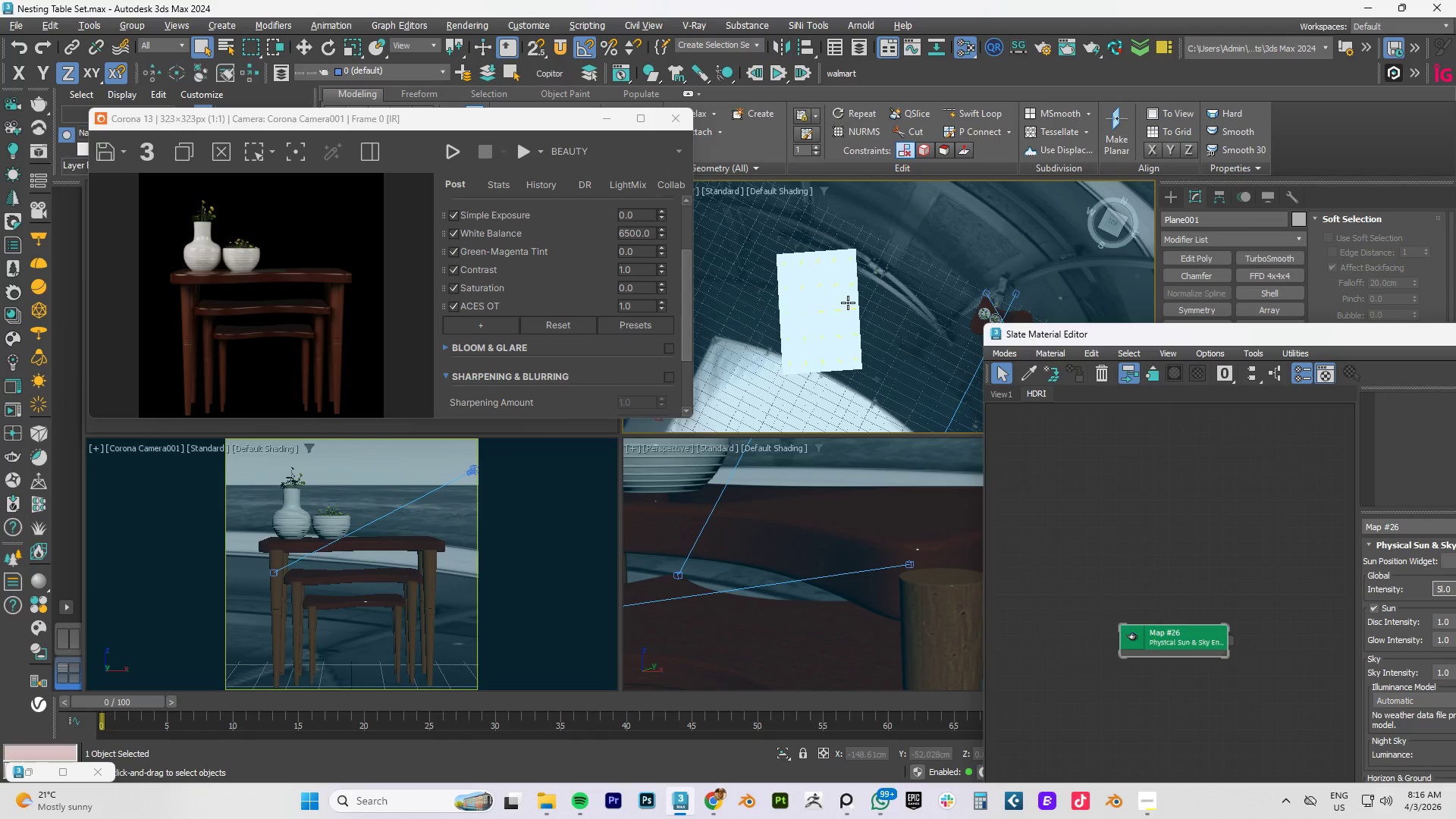 
key(W)
 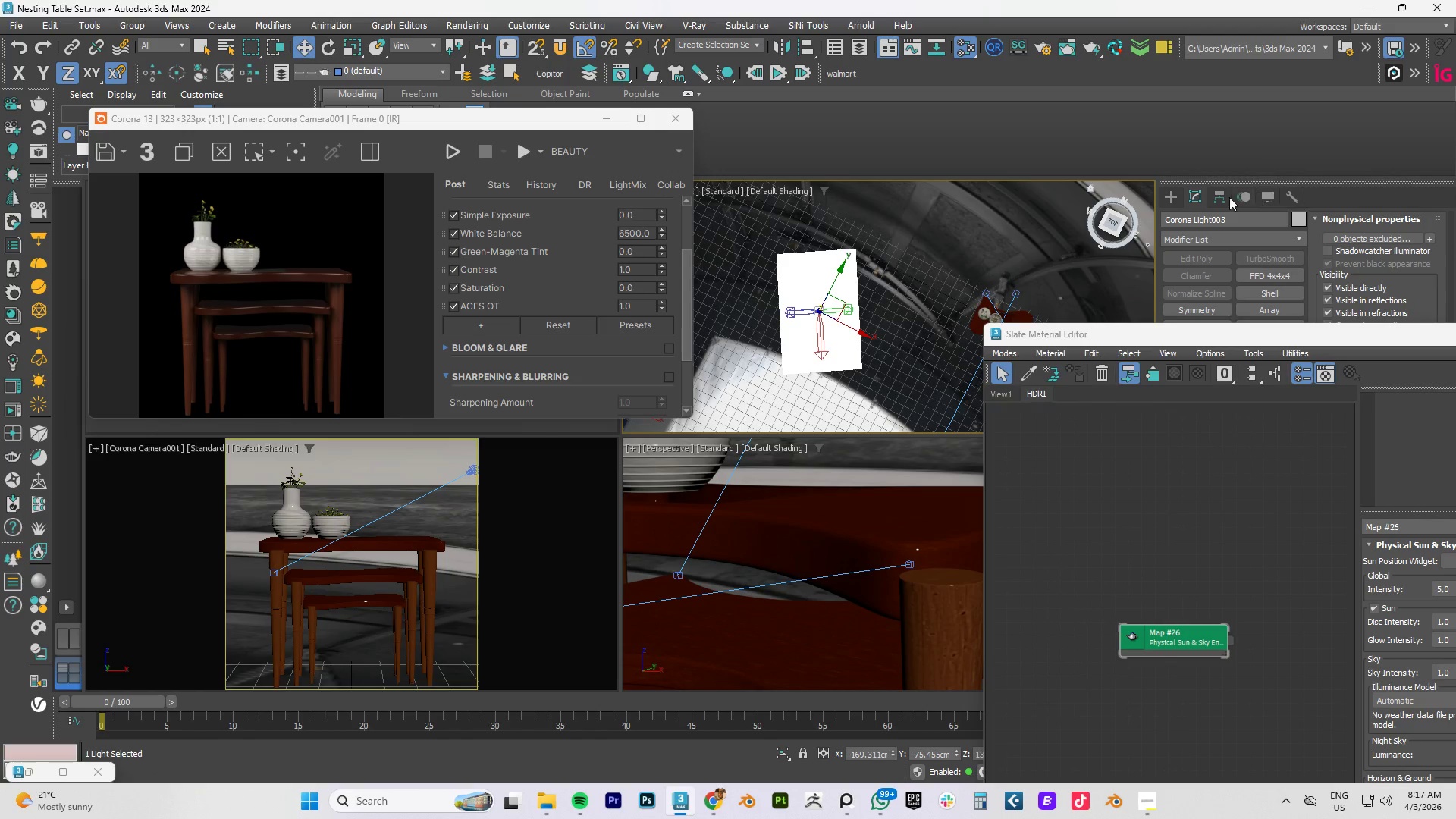 
left_click([1214, 200])
 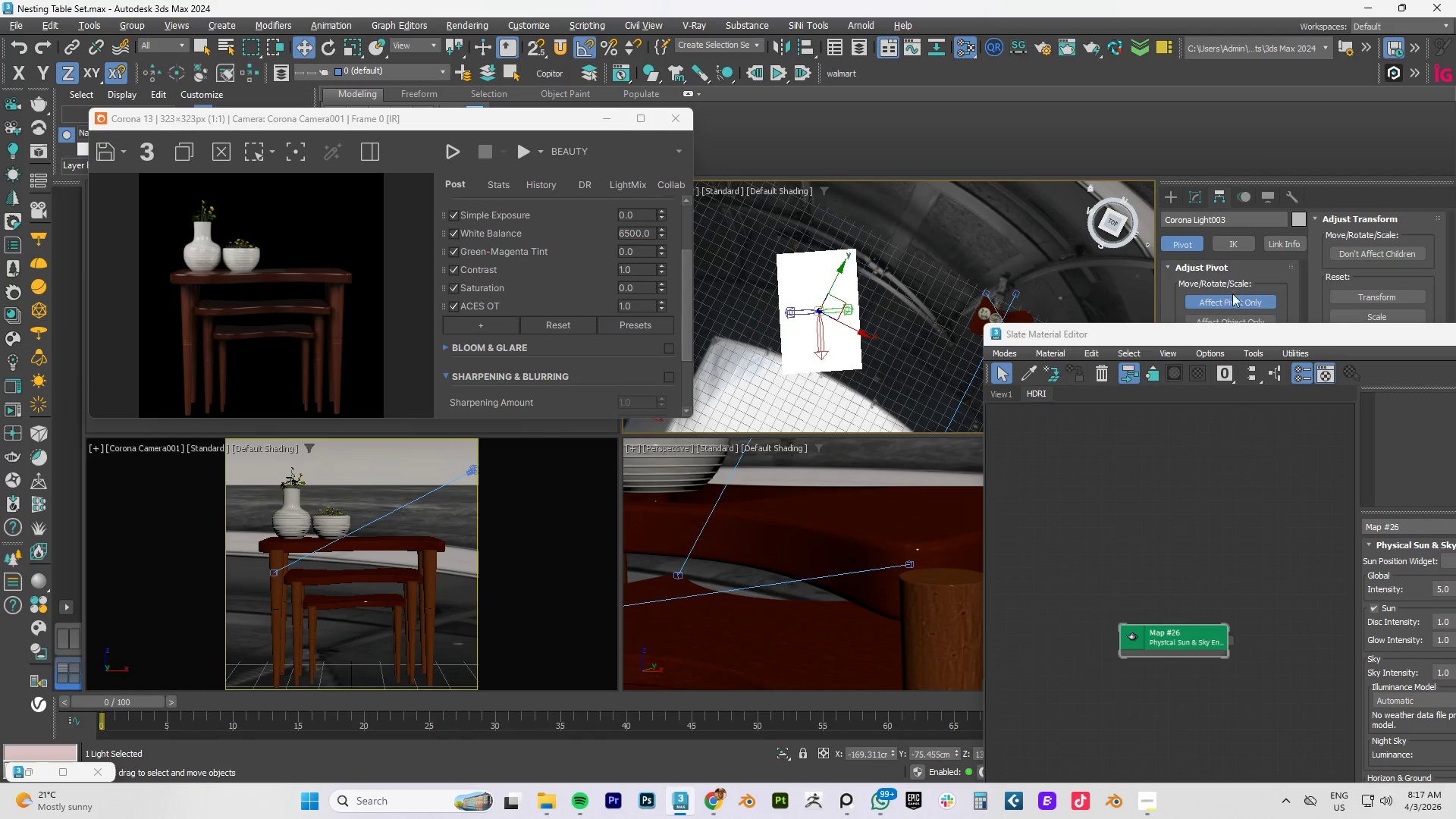 
left_click([1232, 298])
 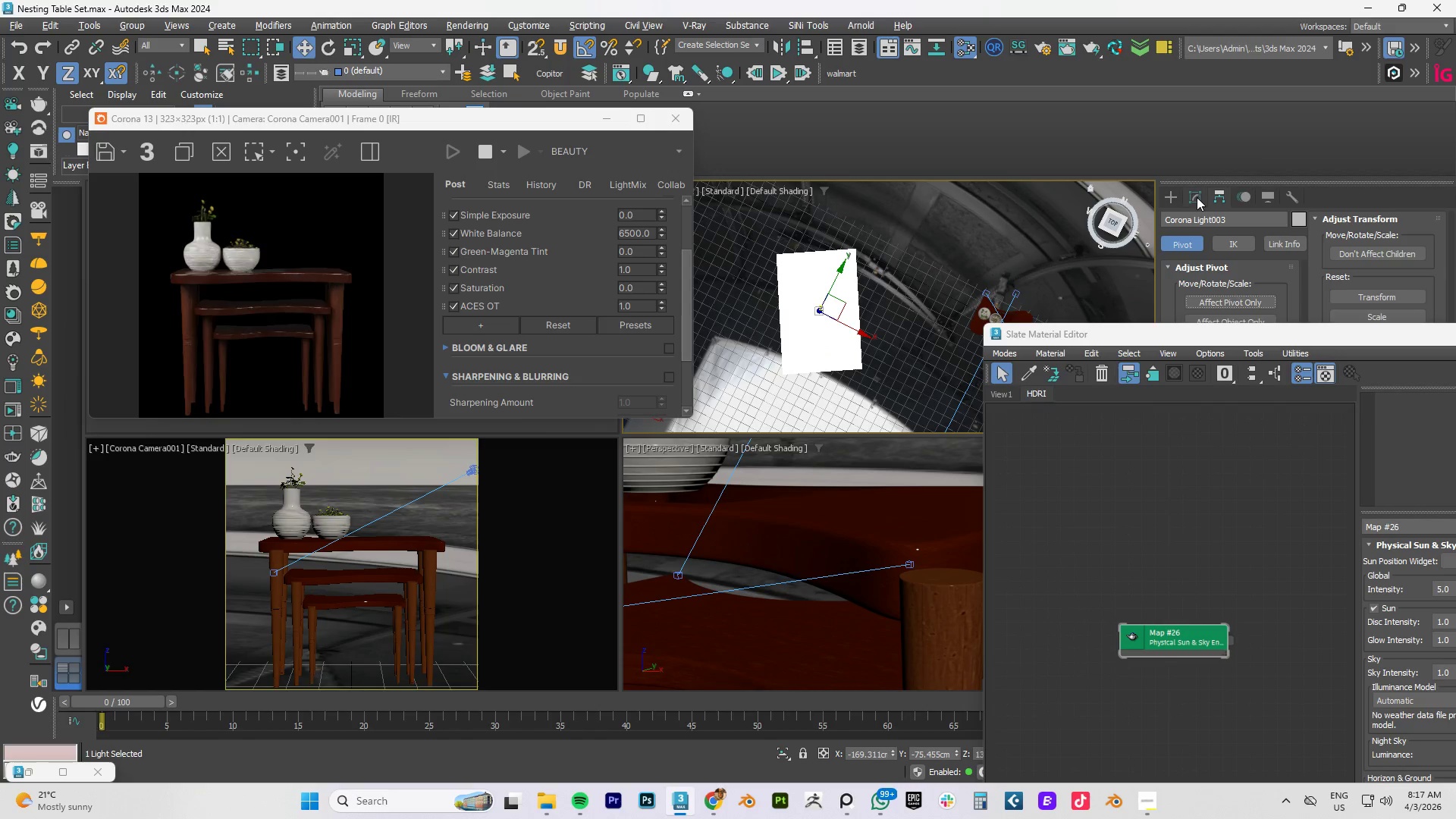 
left_click([1195, 197])
 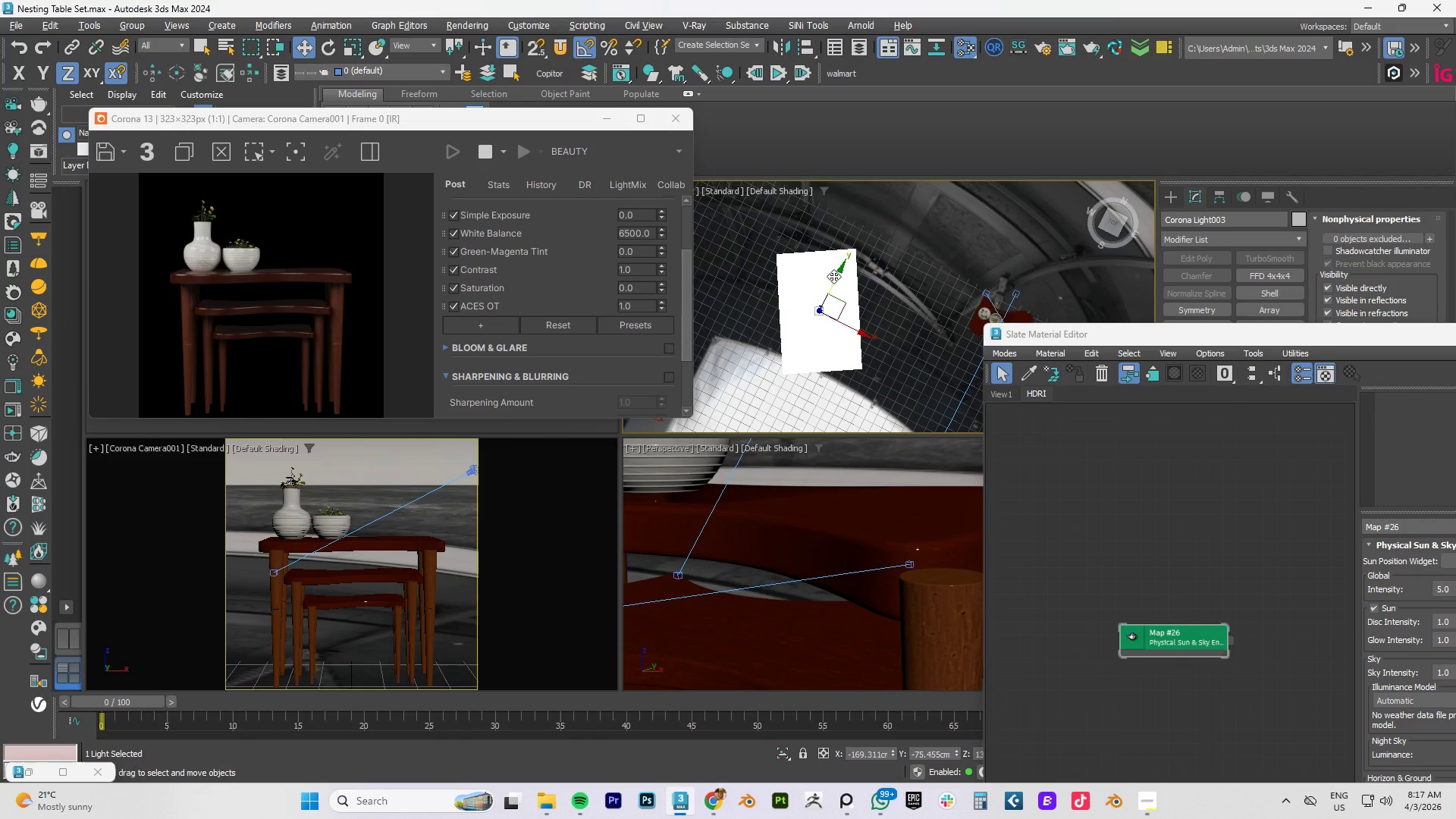 
key(Shift+L)
 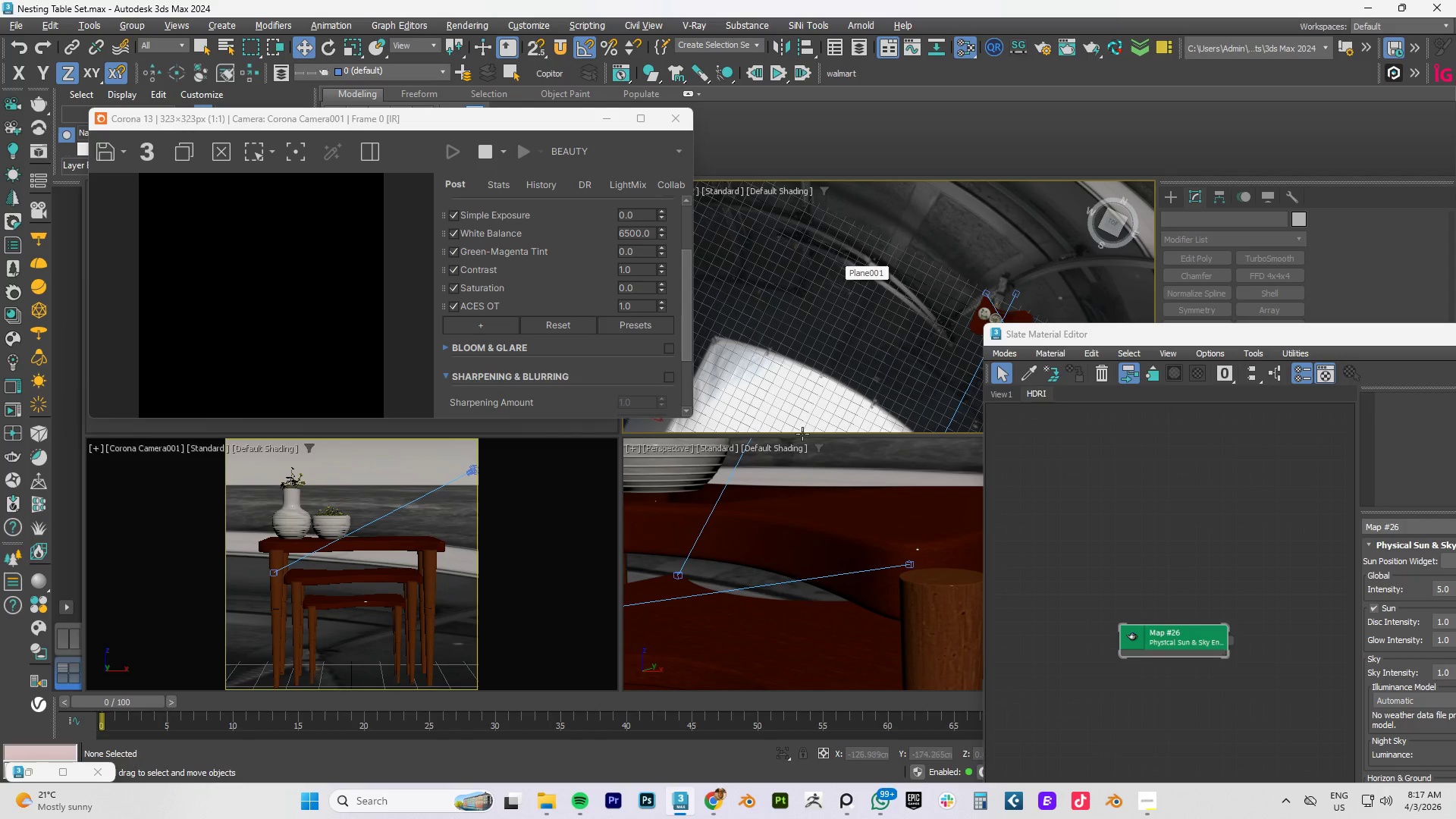 
scroll: coordinate [331, 531], scroll_direction: down, amount: 2.0
 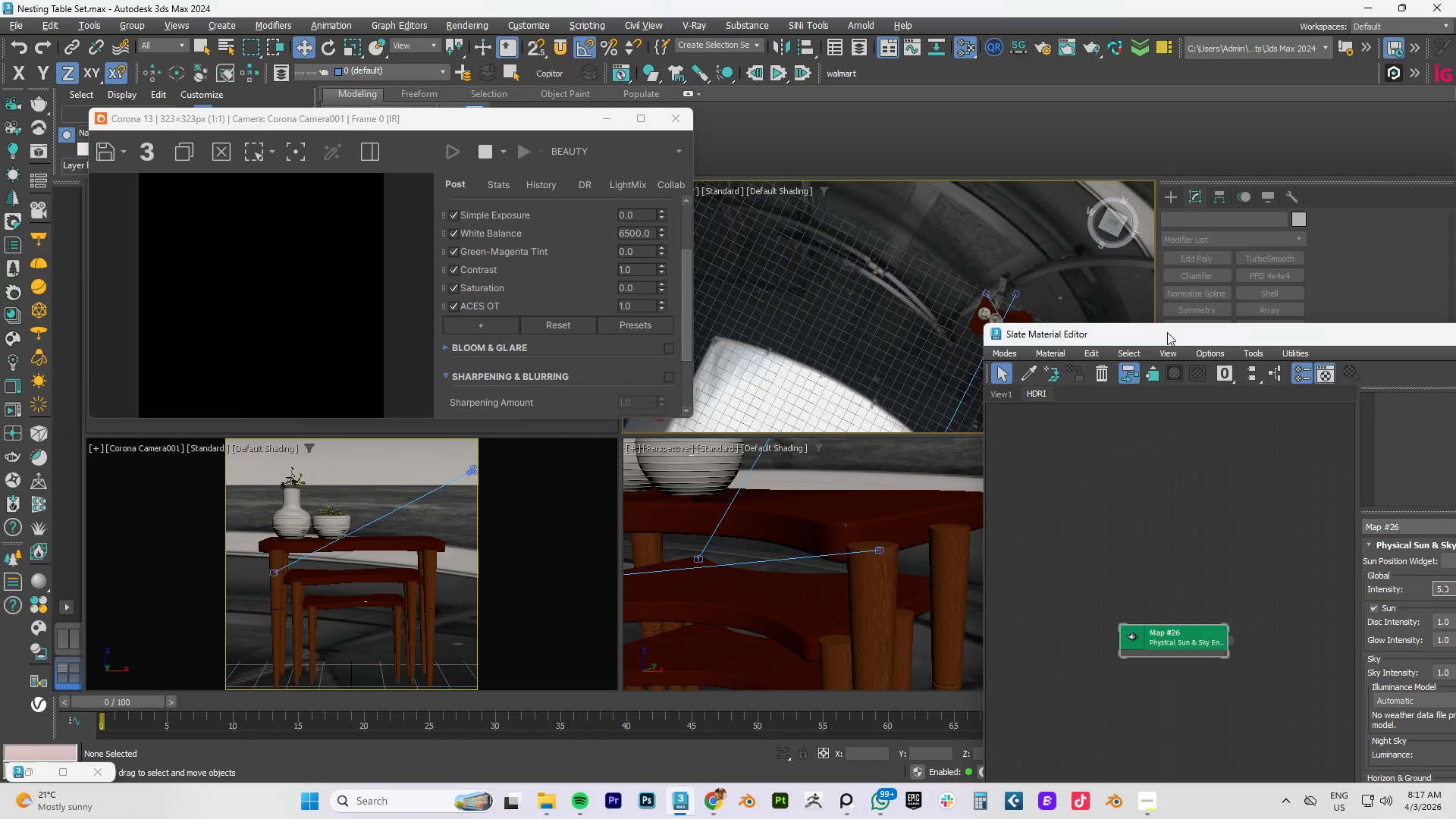 
left_click_drag(start_coordinate=[1166, 336], to_coordinate=[764, 105])
 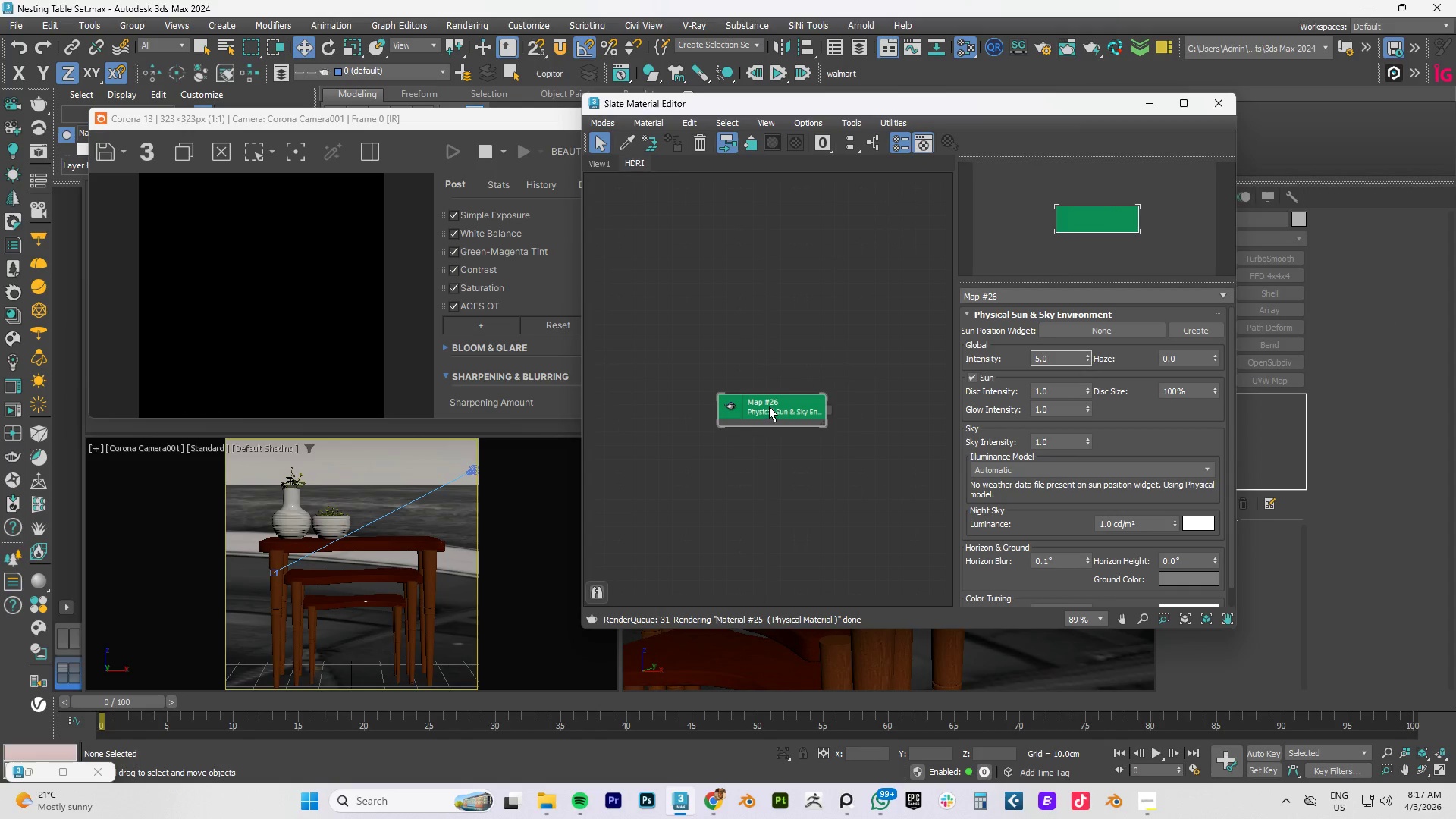 
left_click([770, 406])
 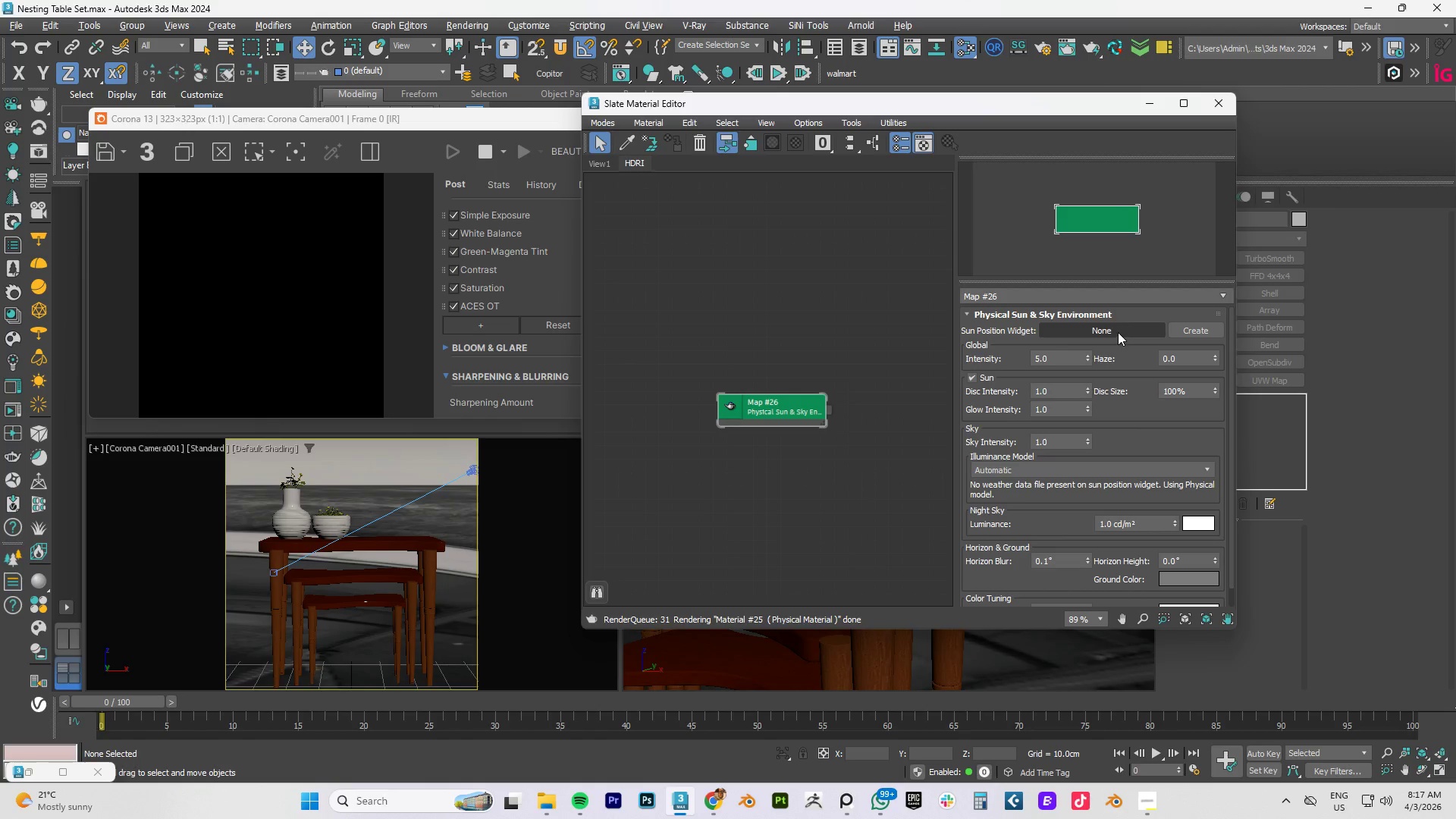 
left_click([1134, 328])
 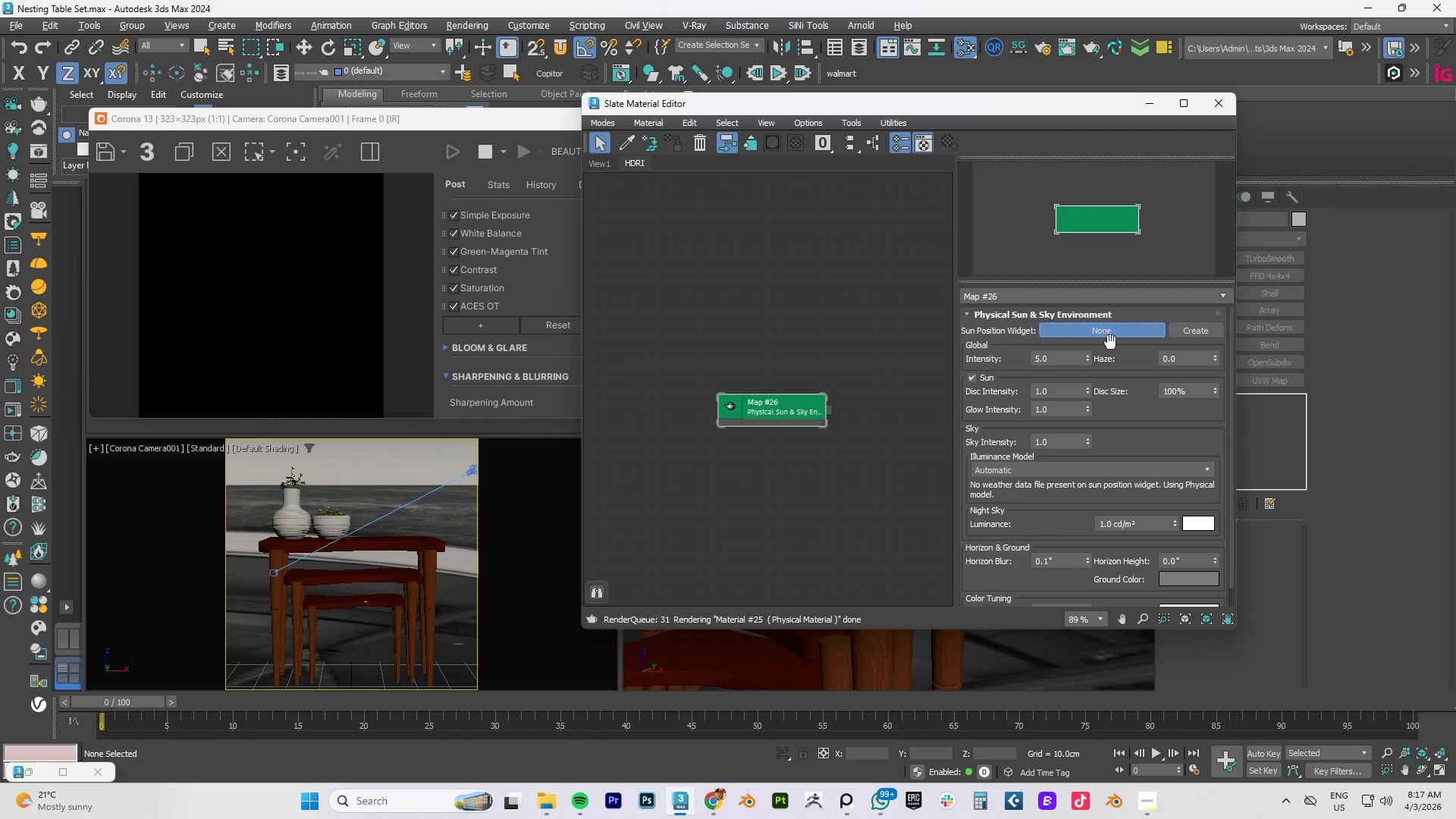 
left_click([1114, 334])
 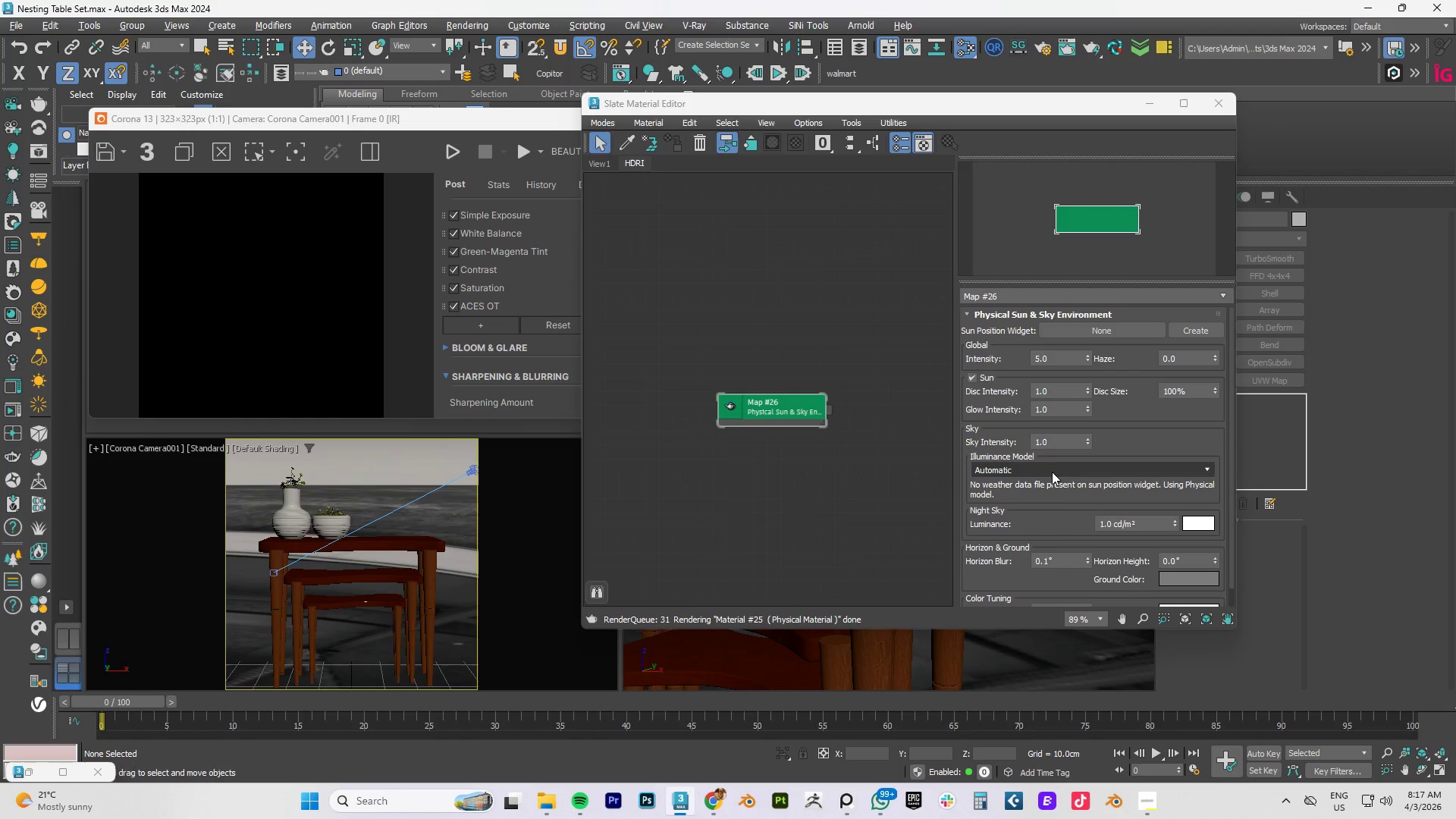 
left_click([1043, 471])
 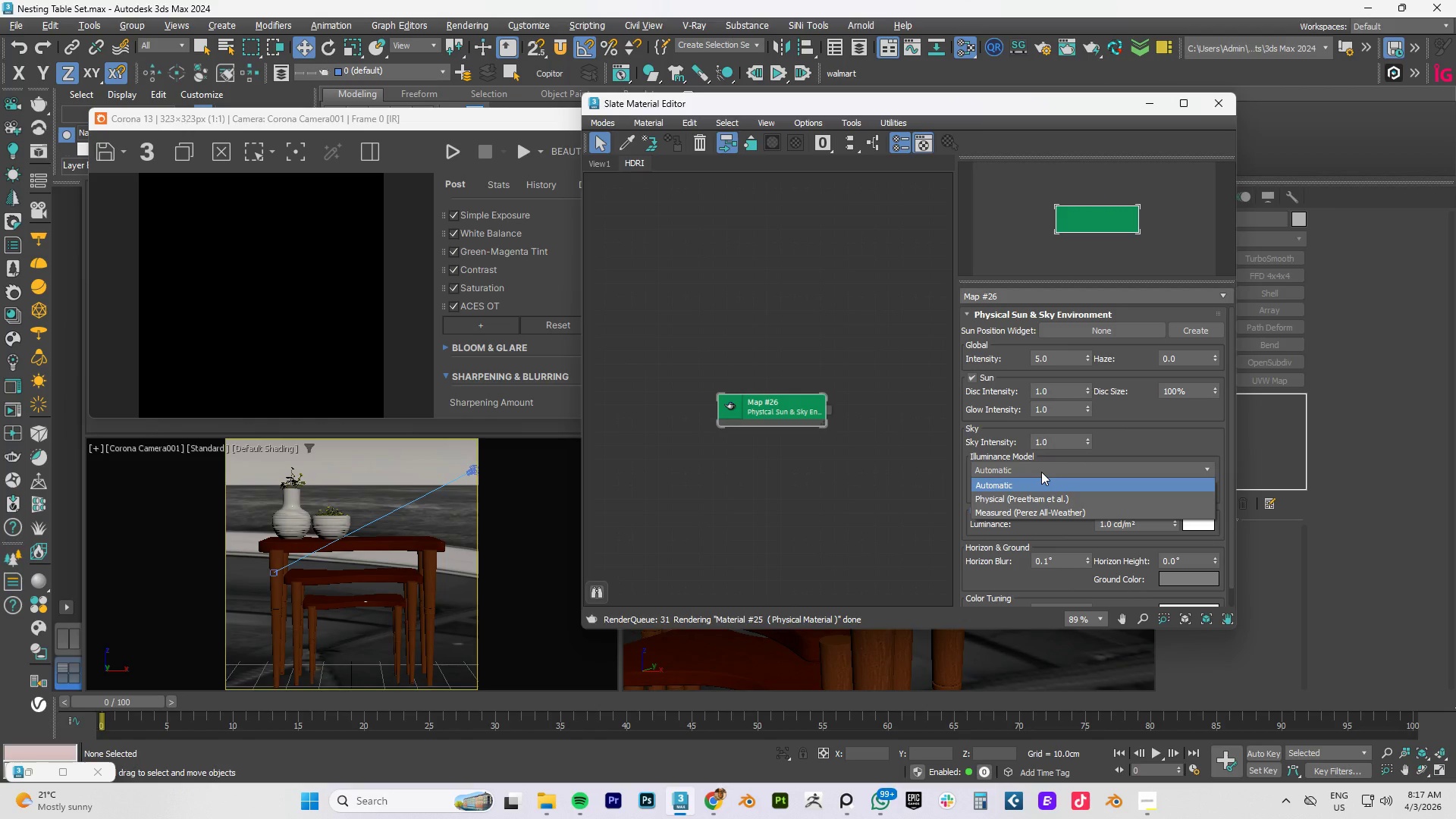 
left_click([1041, 472])
 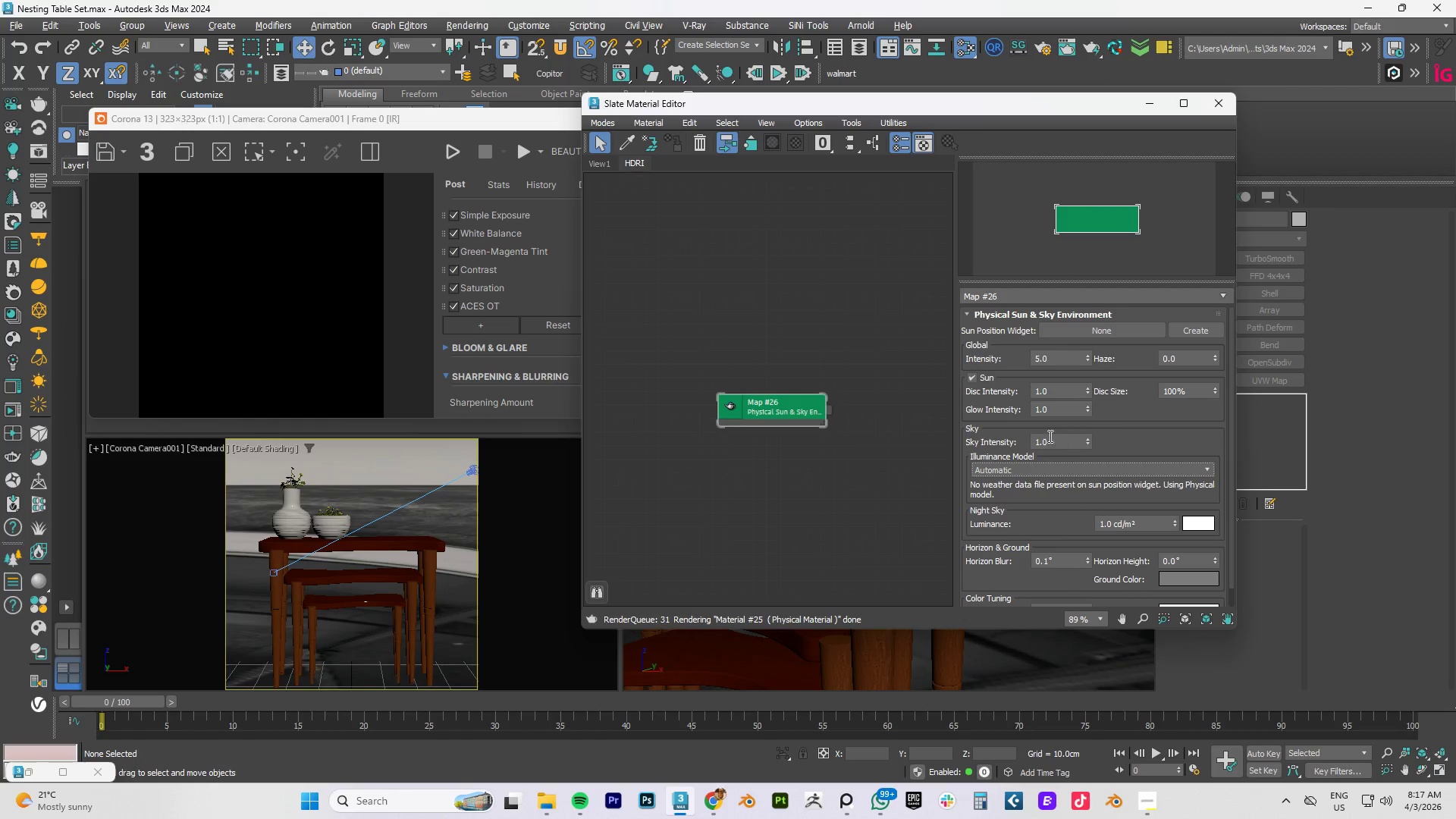 
mouse_move([1075, 403])
 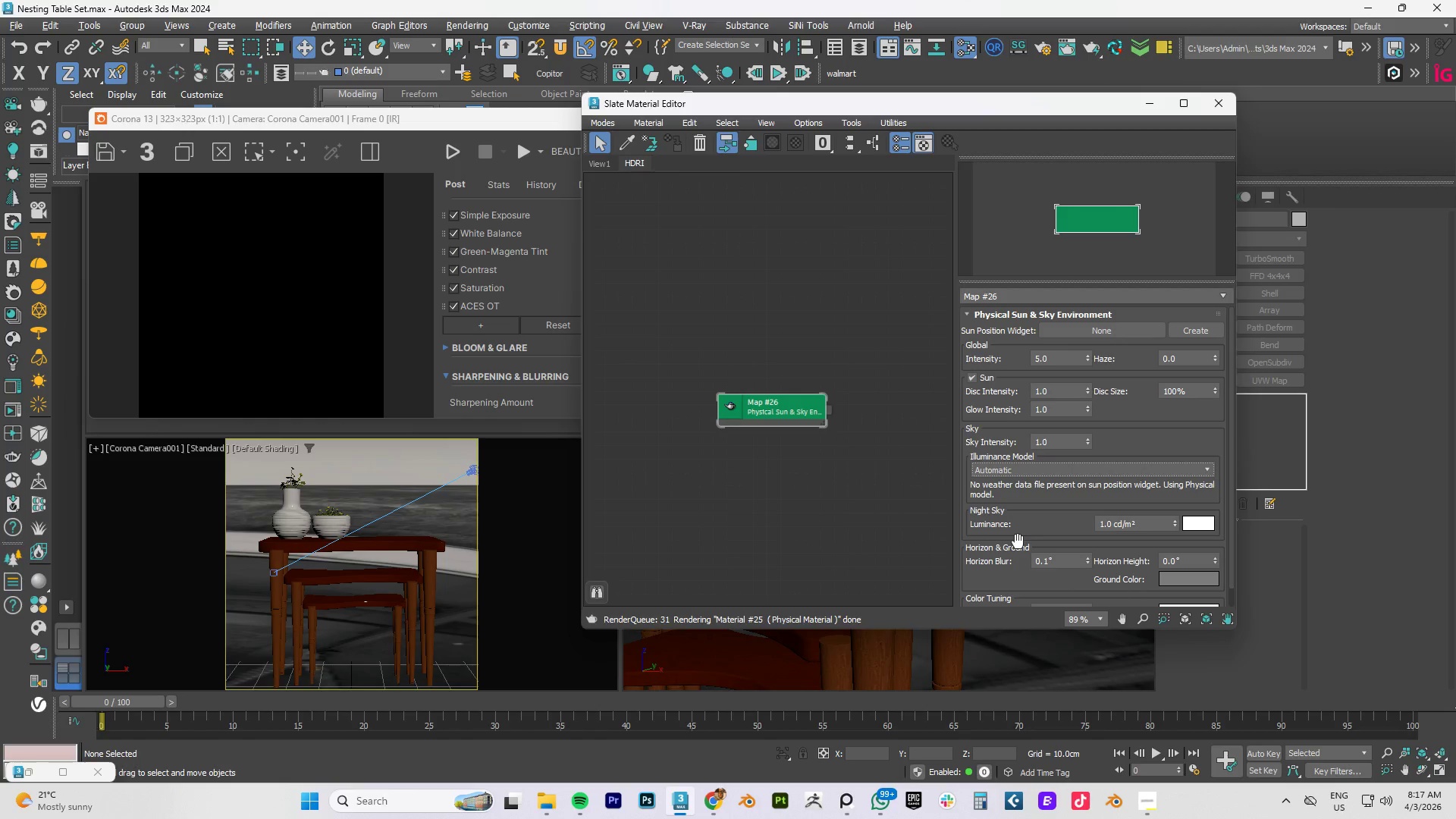 
scroll: coordinate [1062, 485], scroll_direction: down, amount: 3.0
 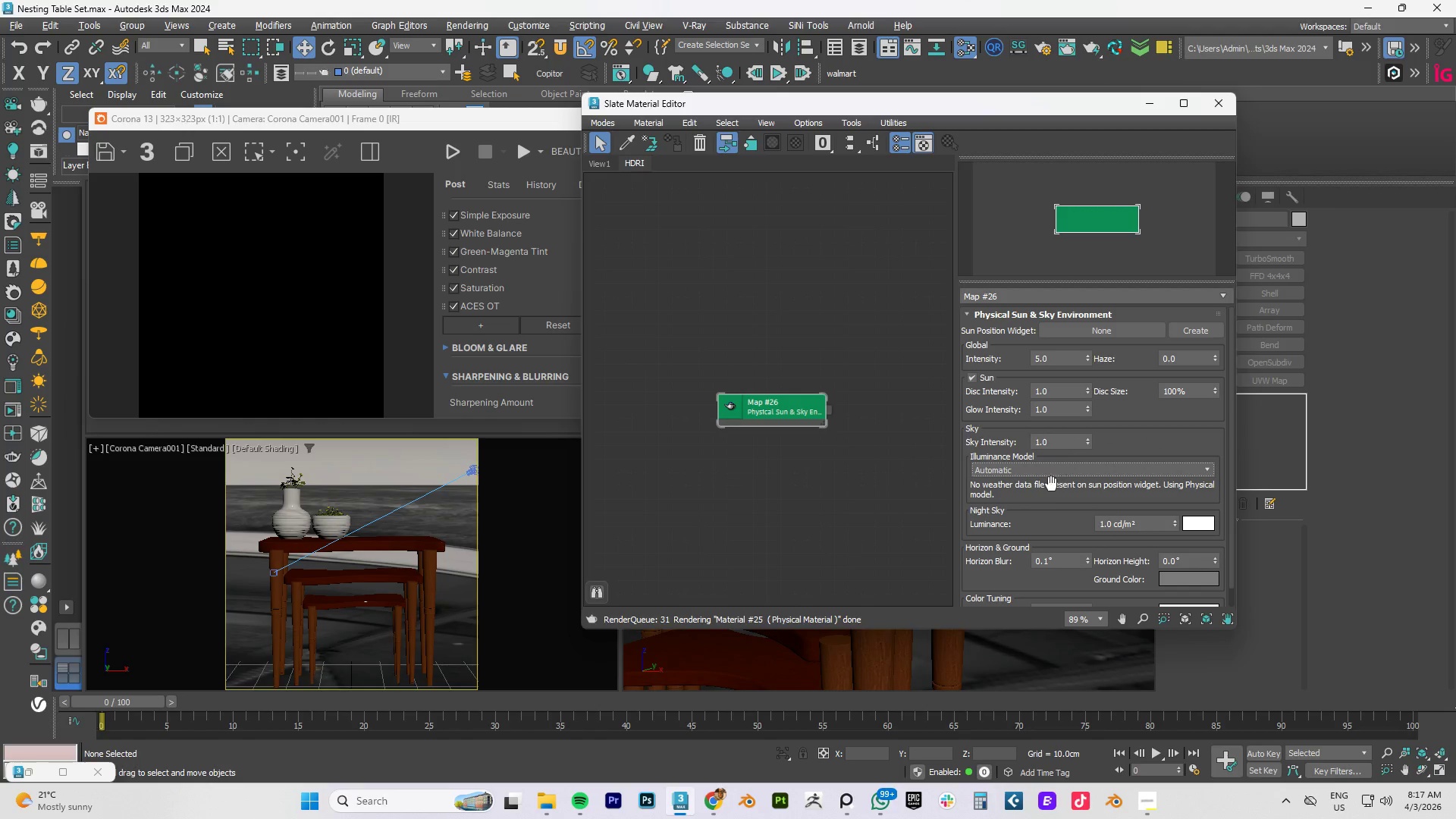 
wait(7.36)
 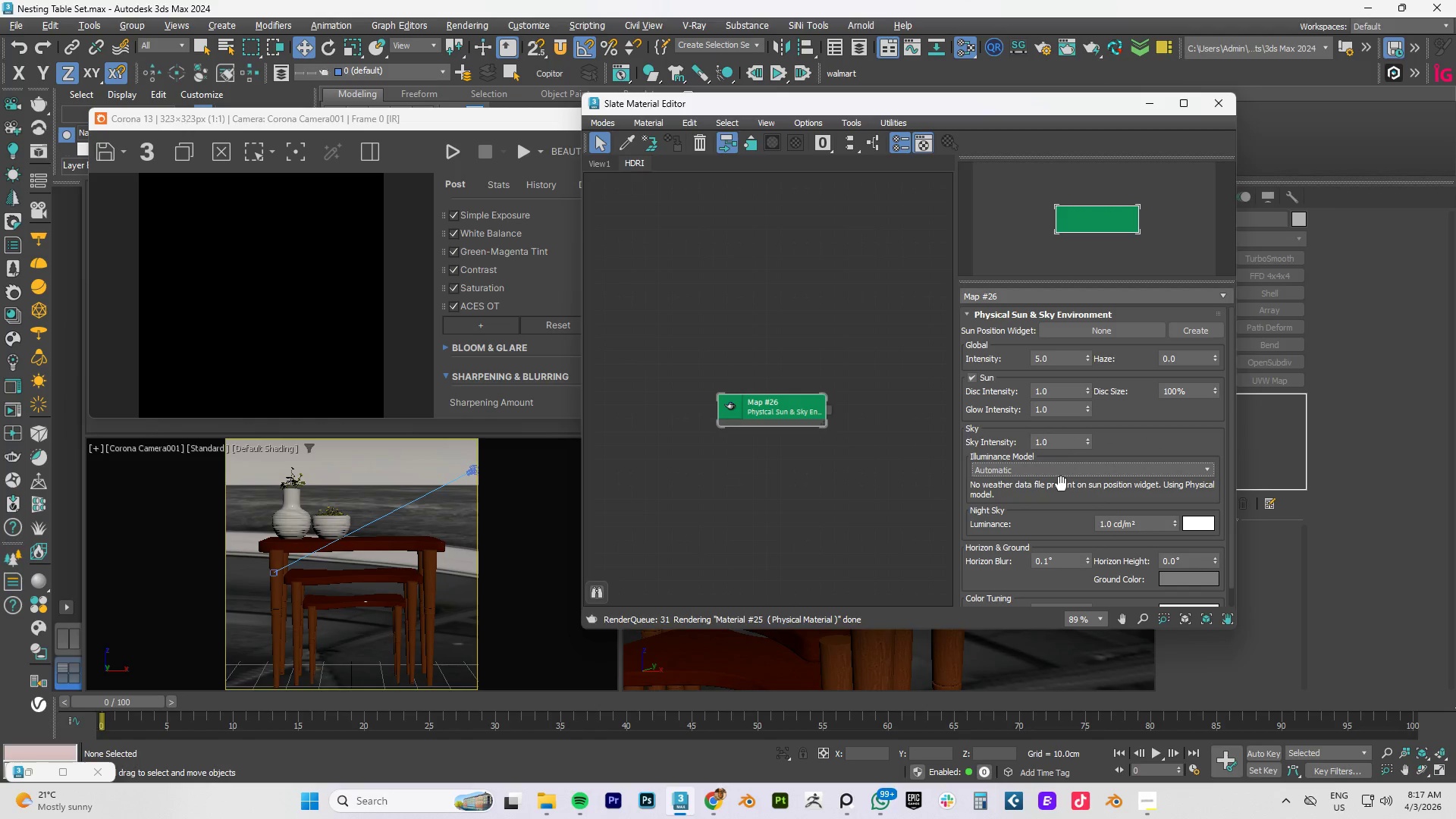 
left_click_drag(start_coordinate=[729, 104], to_coordinate=[945, 135])
 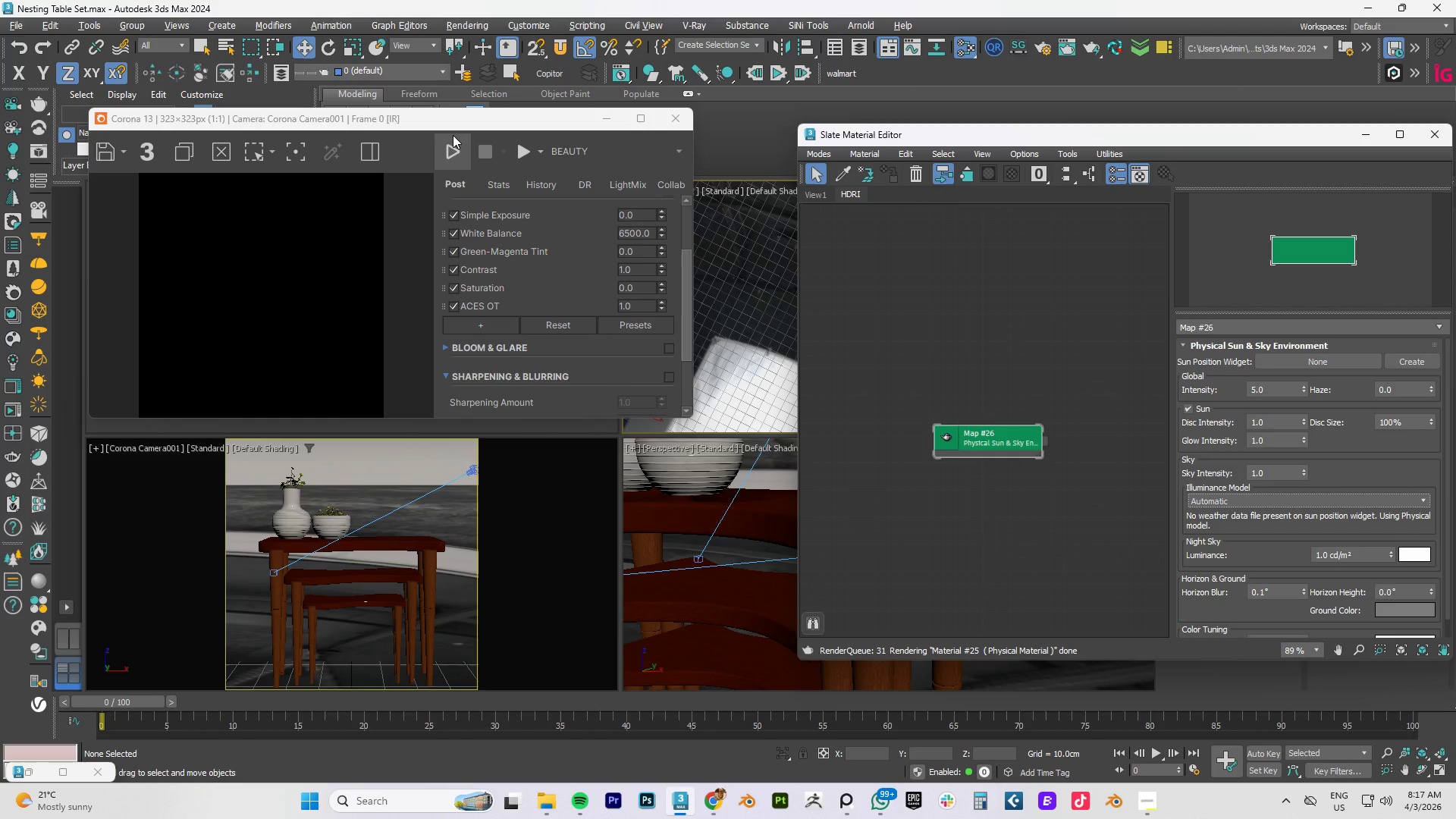 
left_click([453, 146])
 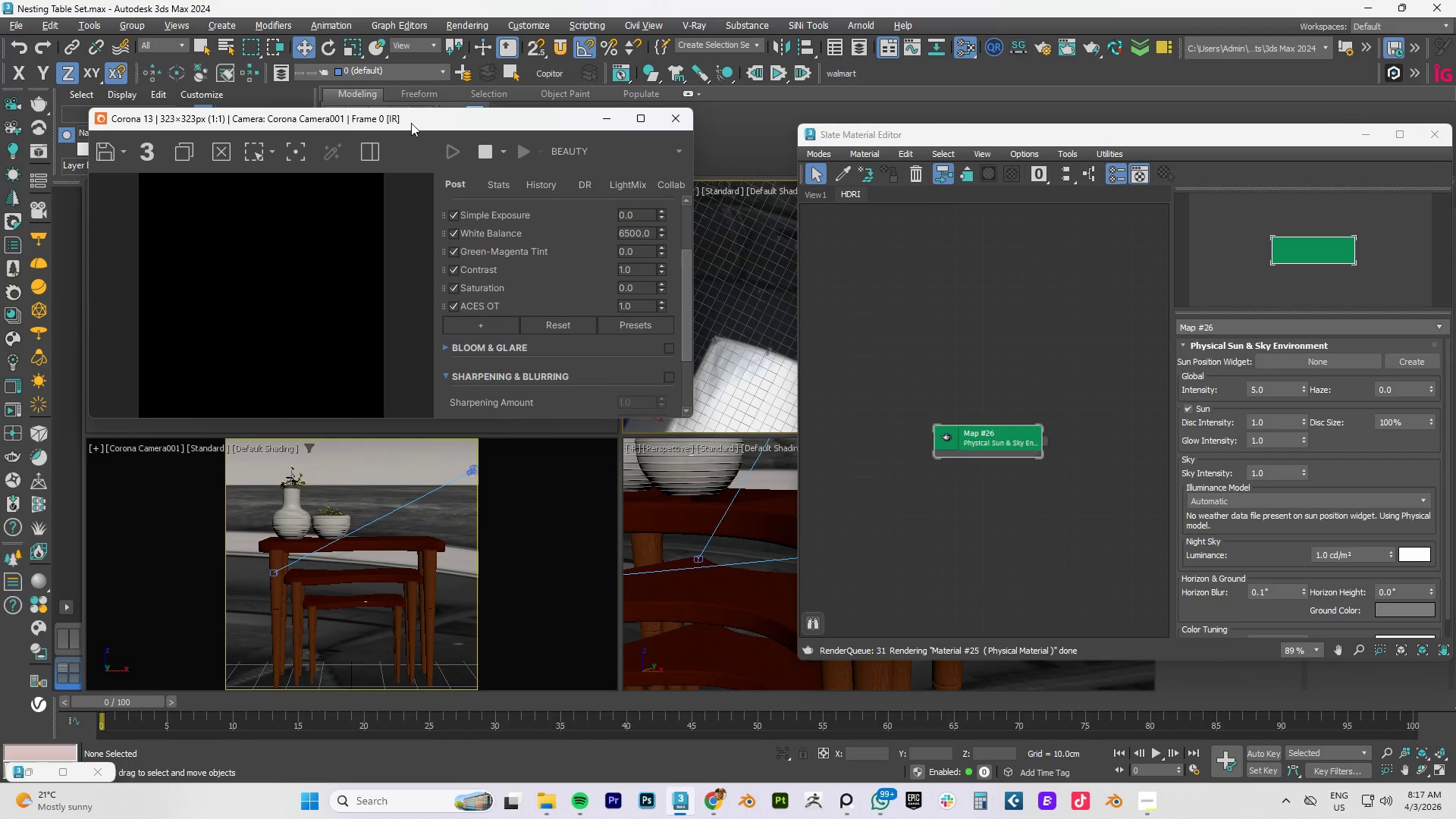 
left_click_drag(start_coordinate=[391, 123], to_coordinate=[431, 165])
 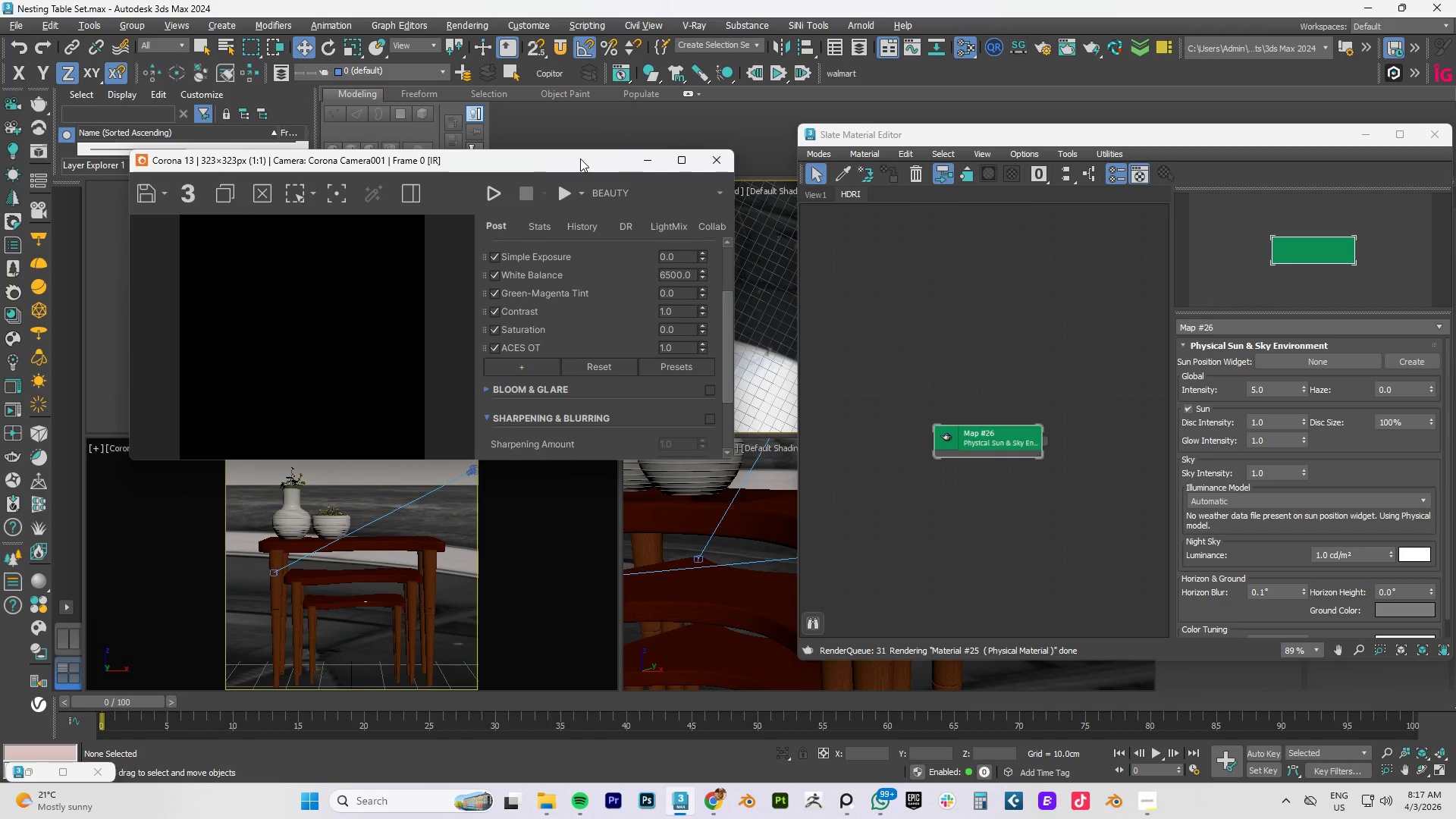 
wait(14.45)
 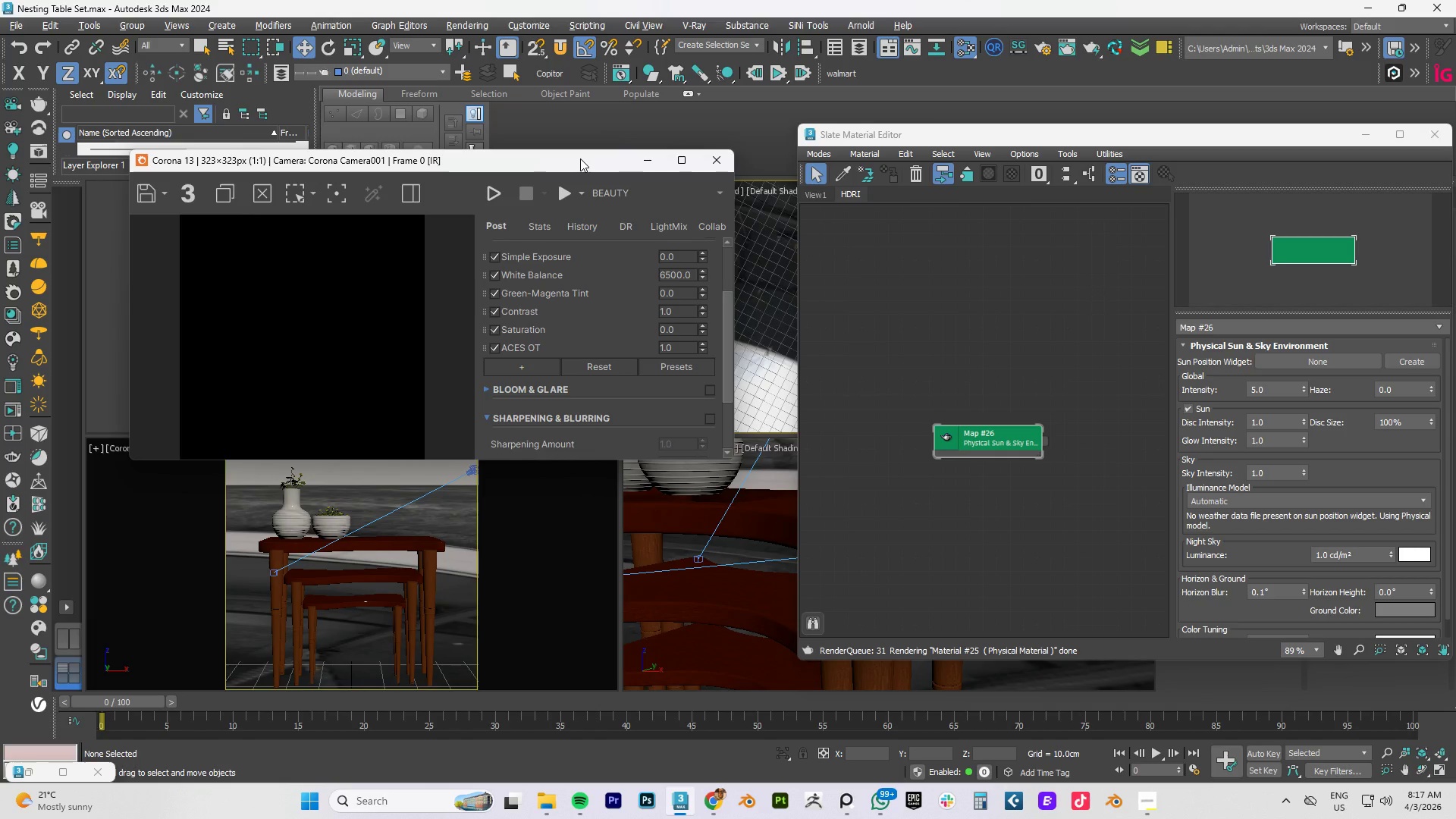 
right_click([852, 284])
 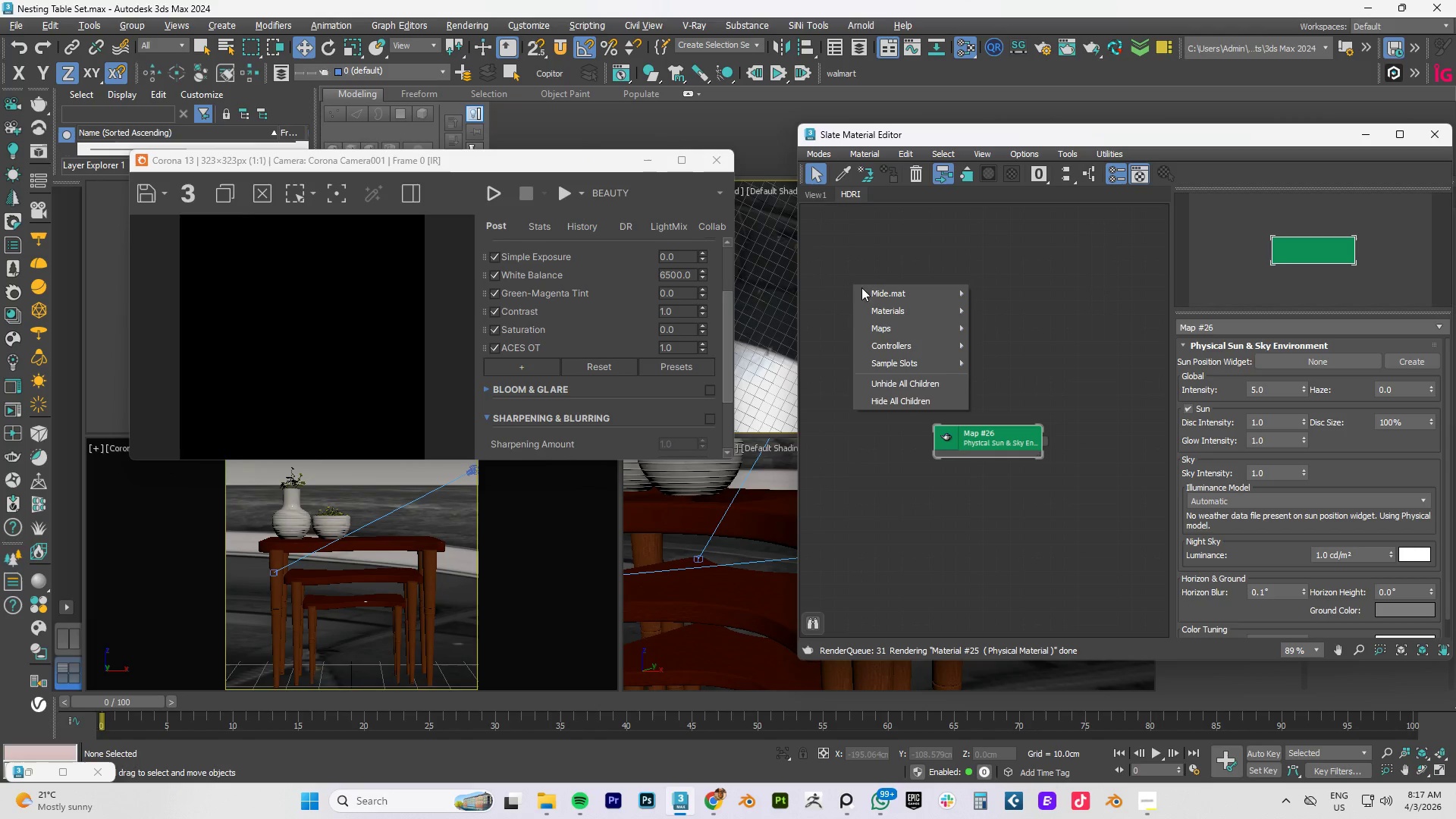 
mouse_move([912, 325])
 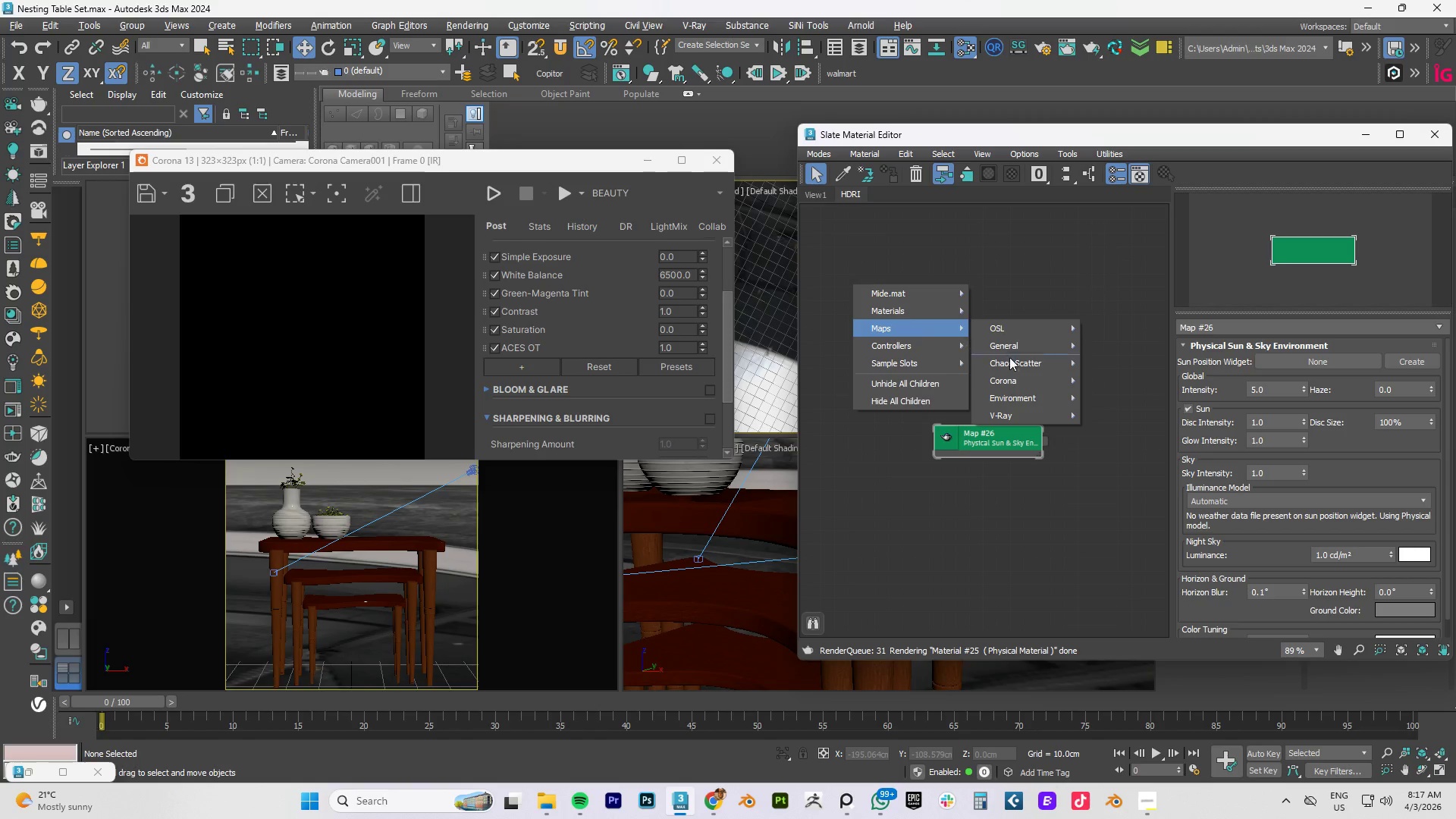 
mouse_move([1037, 380])
 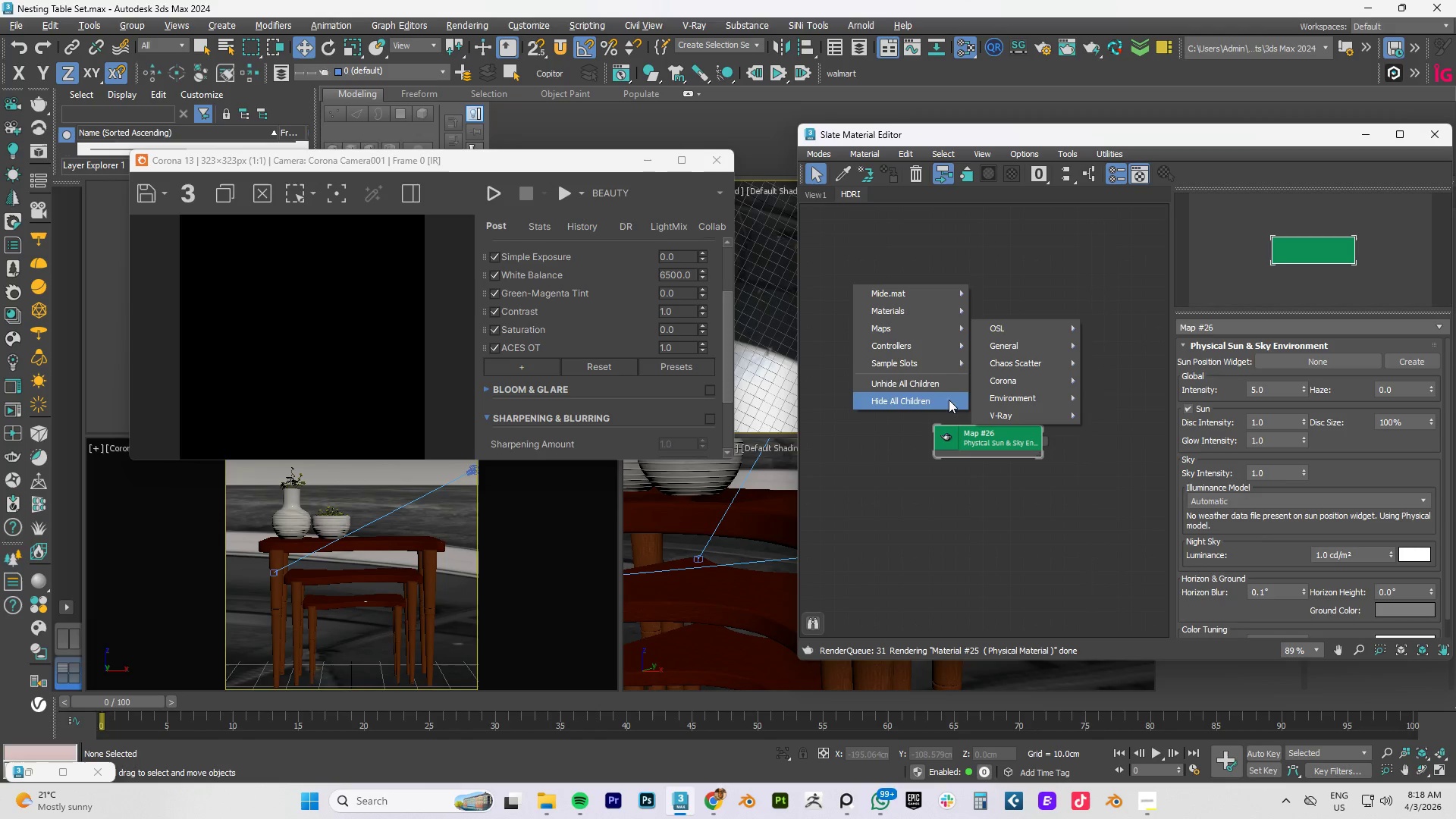 
mouse_move([941, 331])
 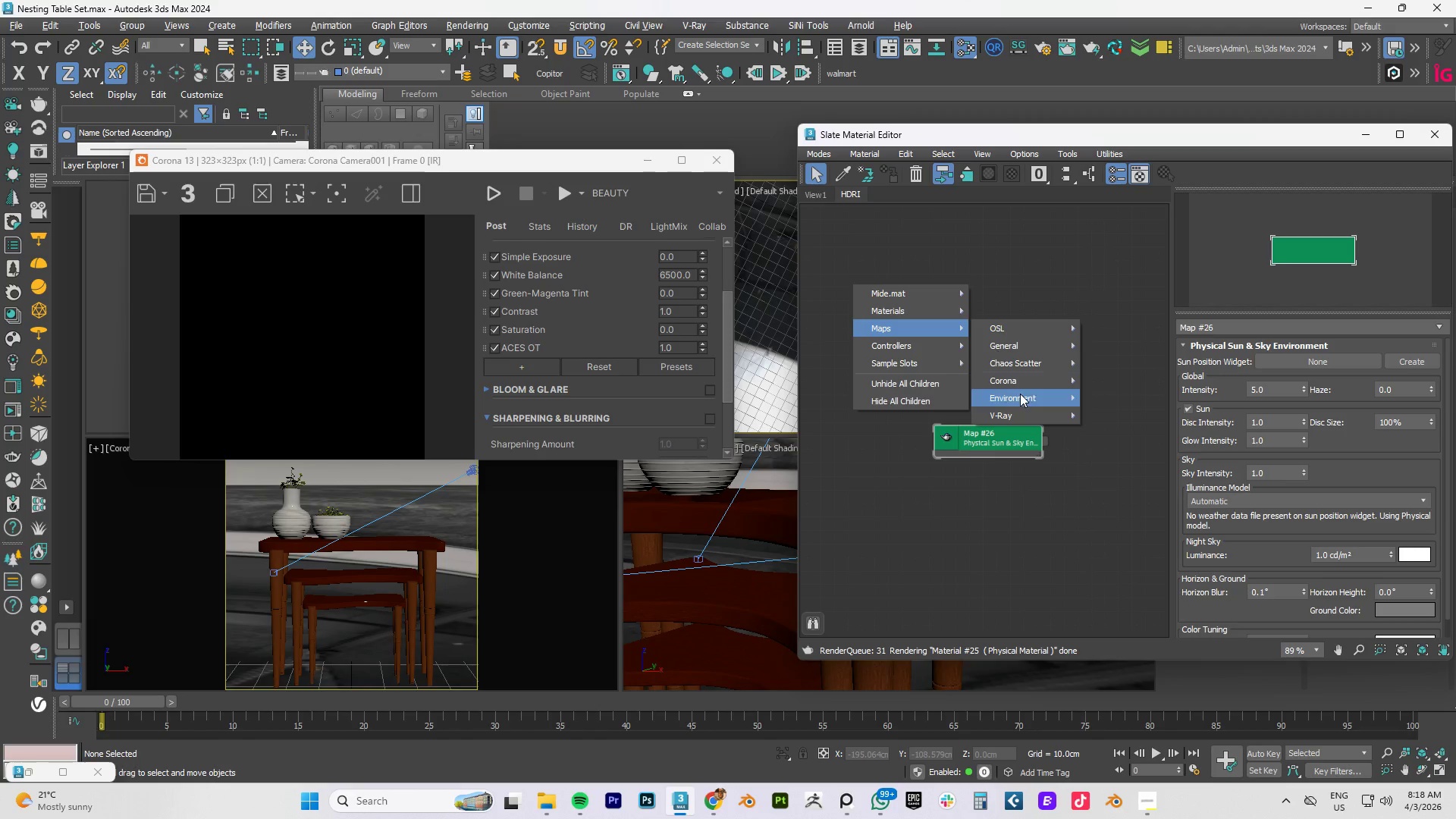 
mouse_move([1019, 372])
 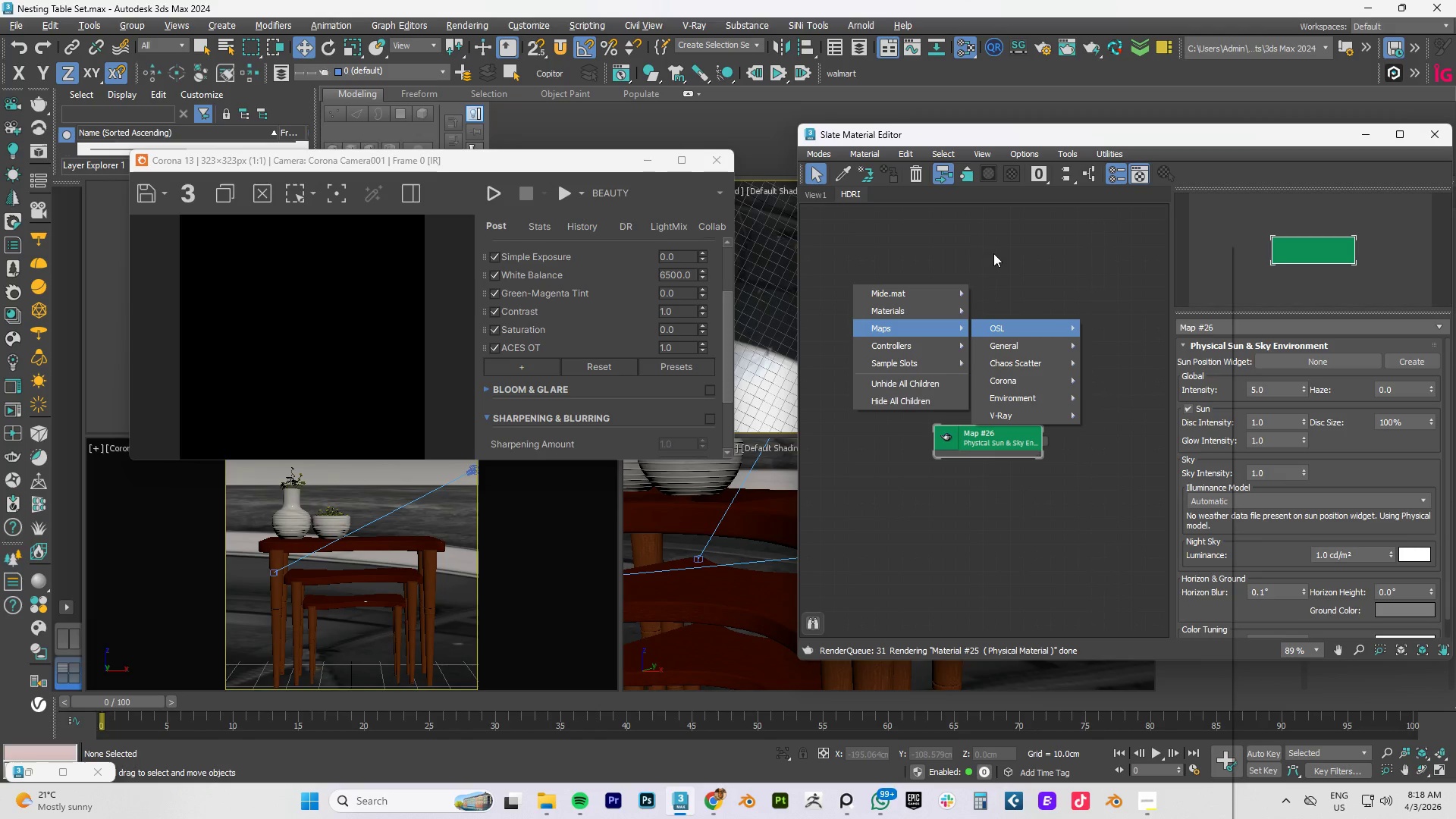 
left_click([993, 253])
 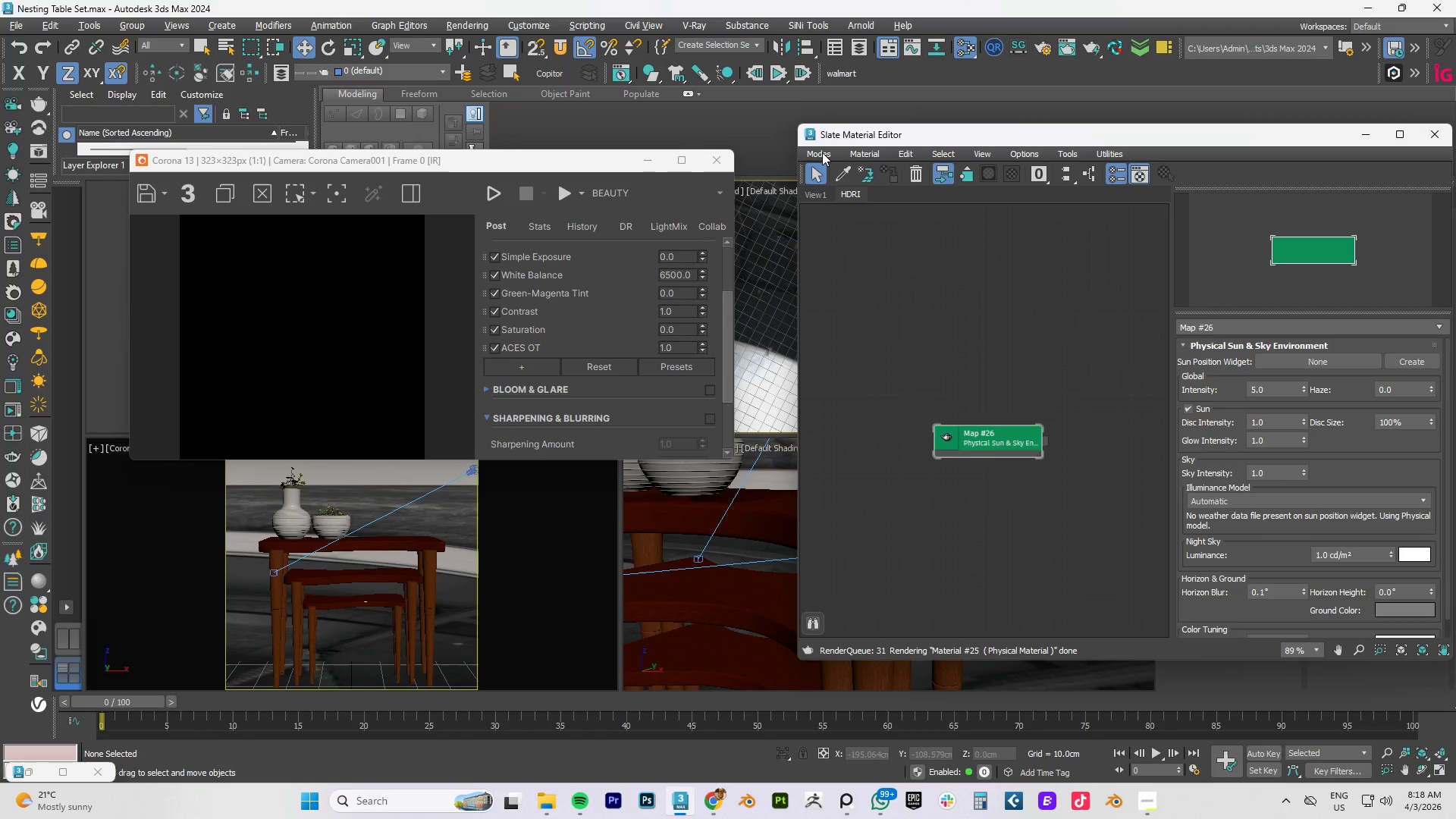 
left_click([822, 152])
 